 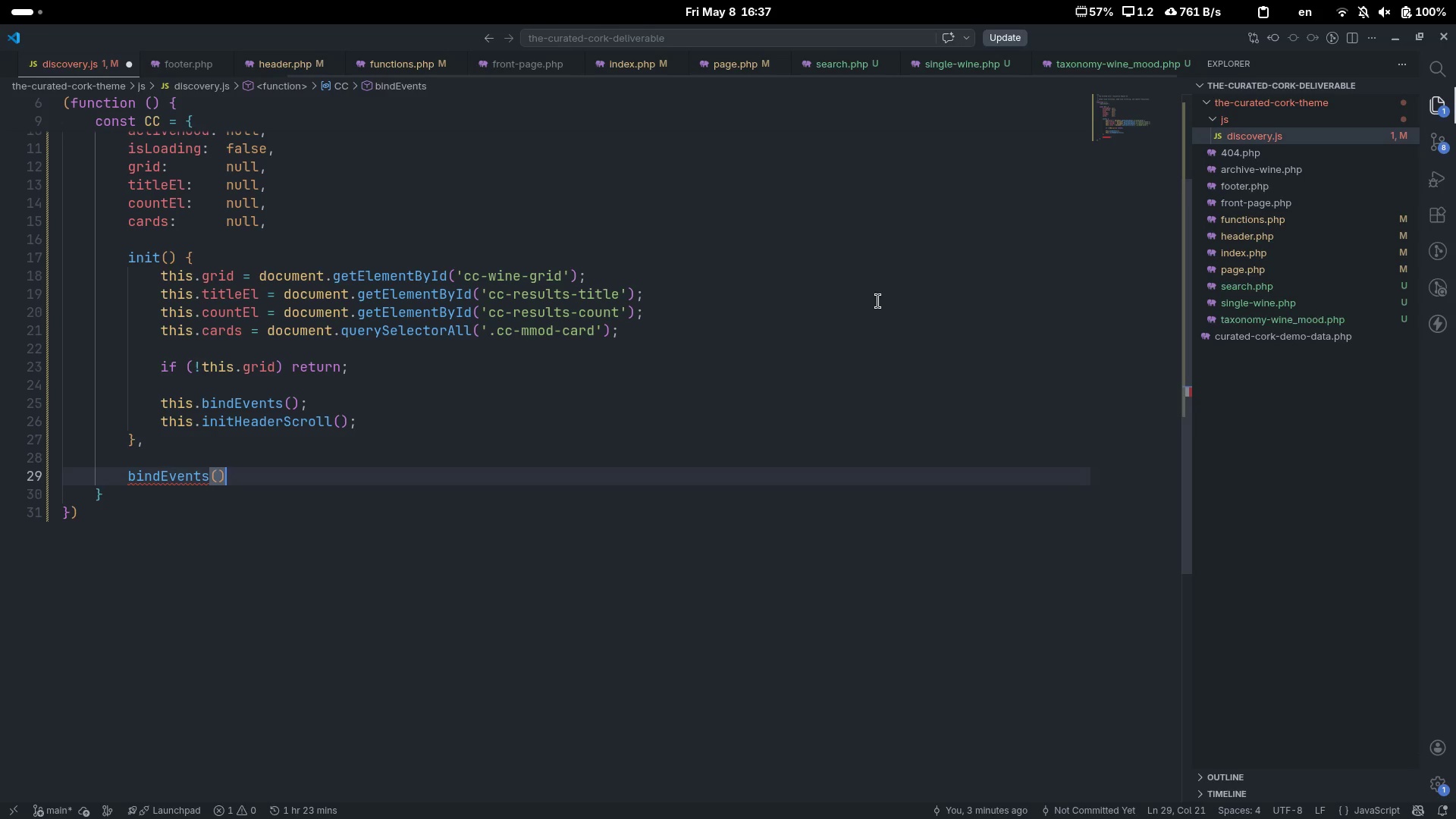 
key(ArrowRight)
 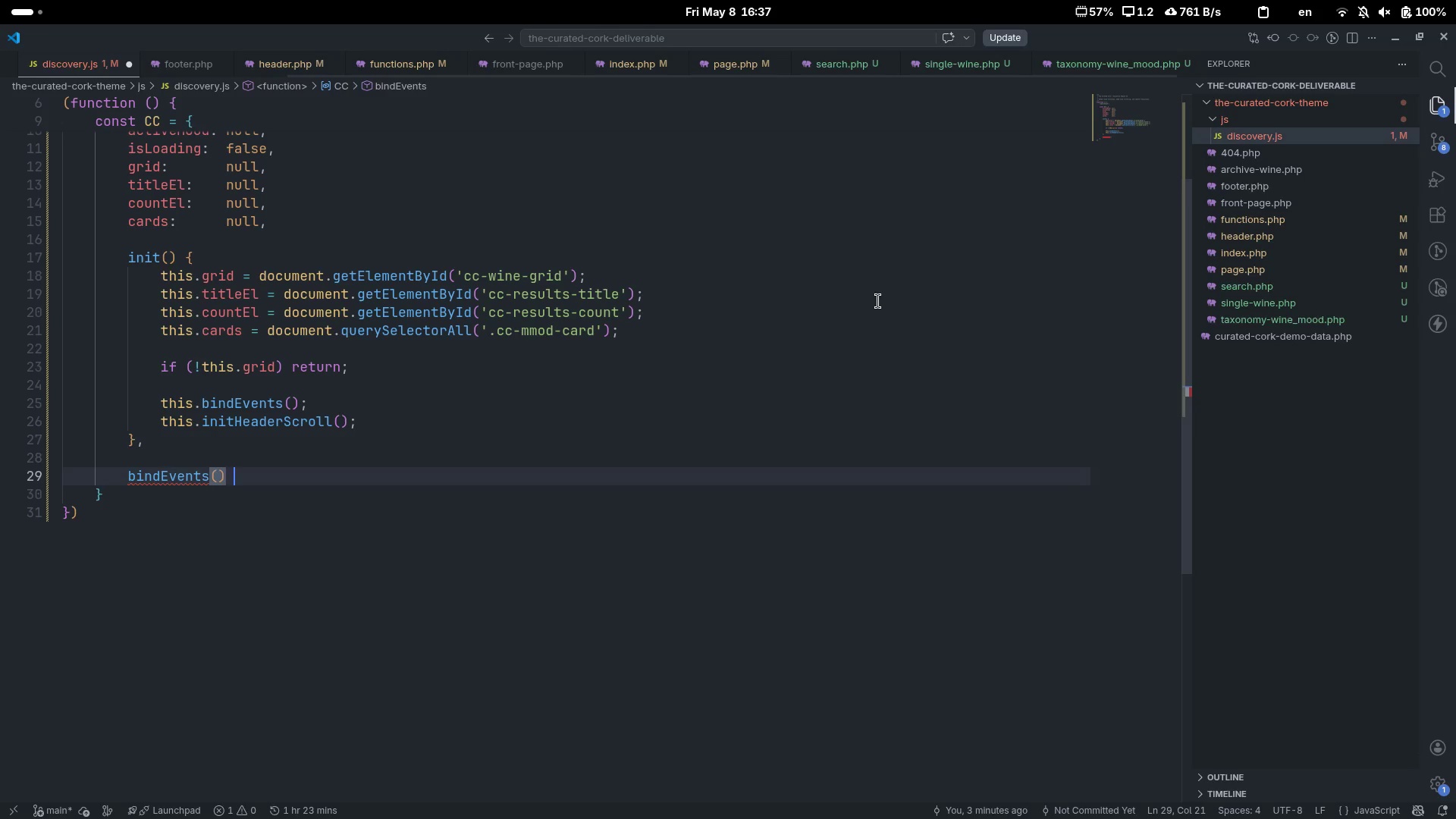 
key(Space)
 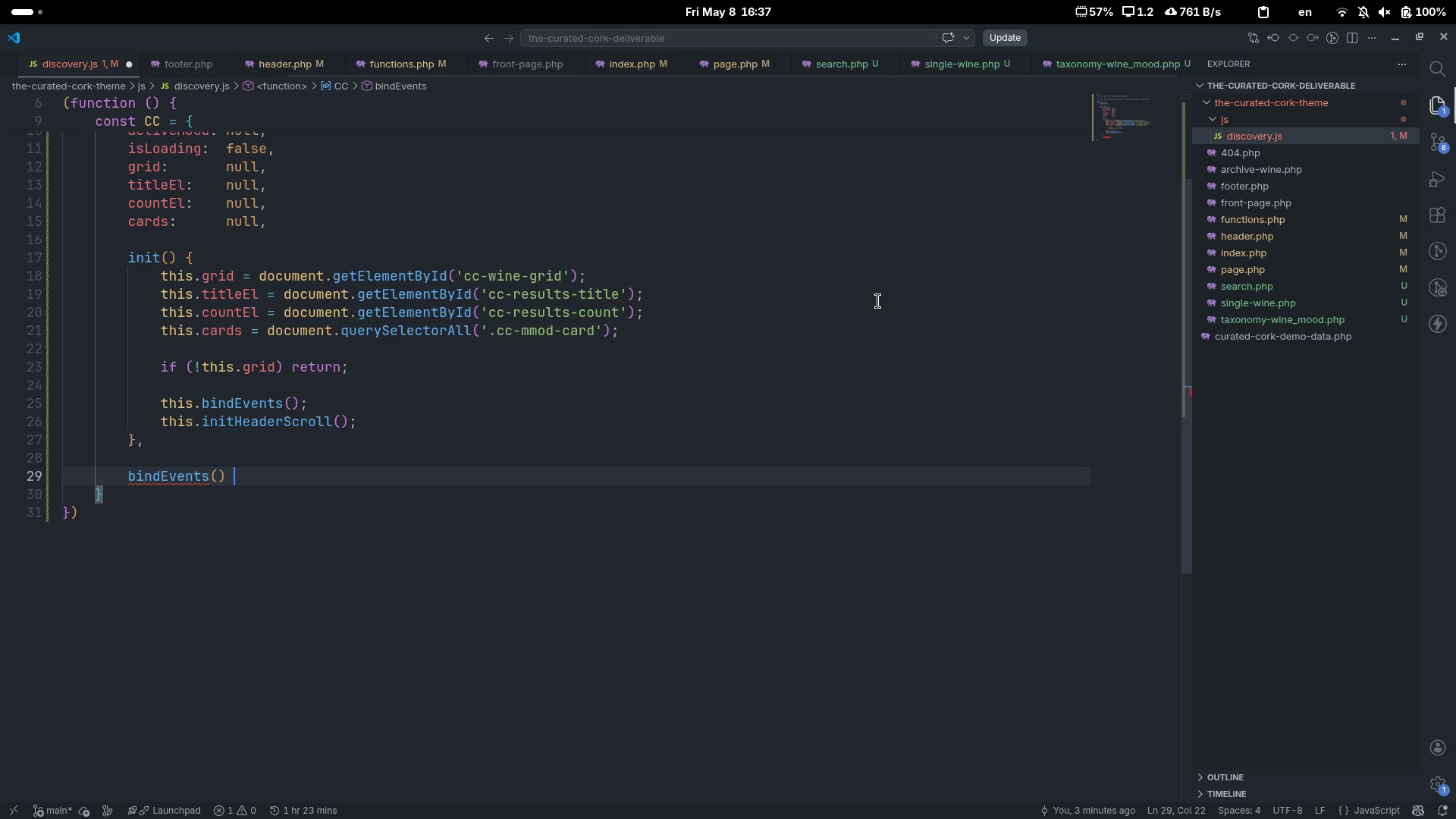 
key(Shift+ShiftLeft)
 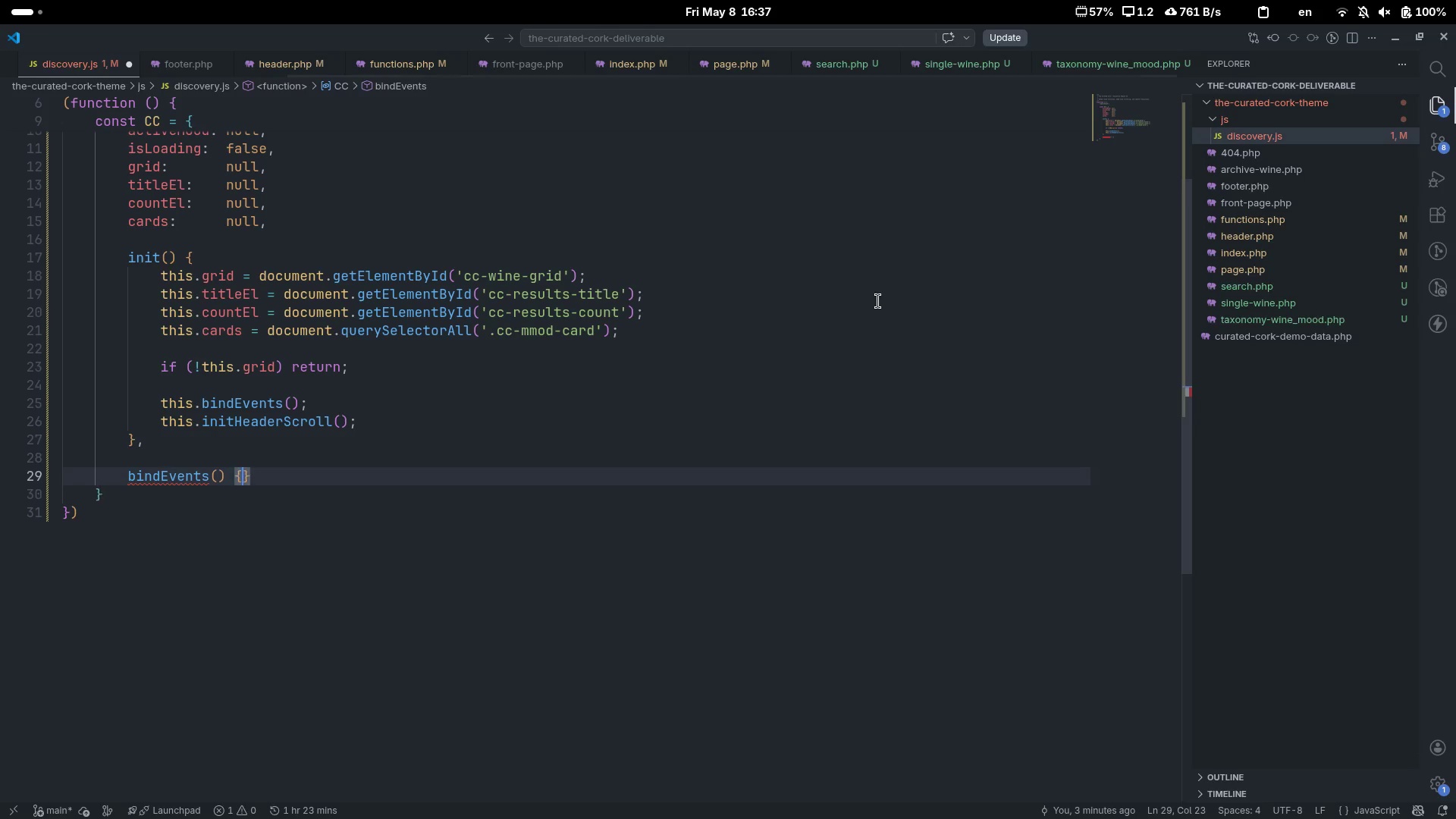 
key(Shift+BracketLeft)
 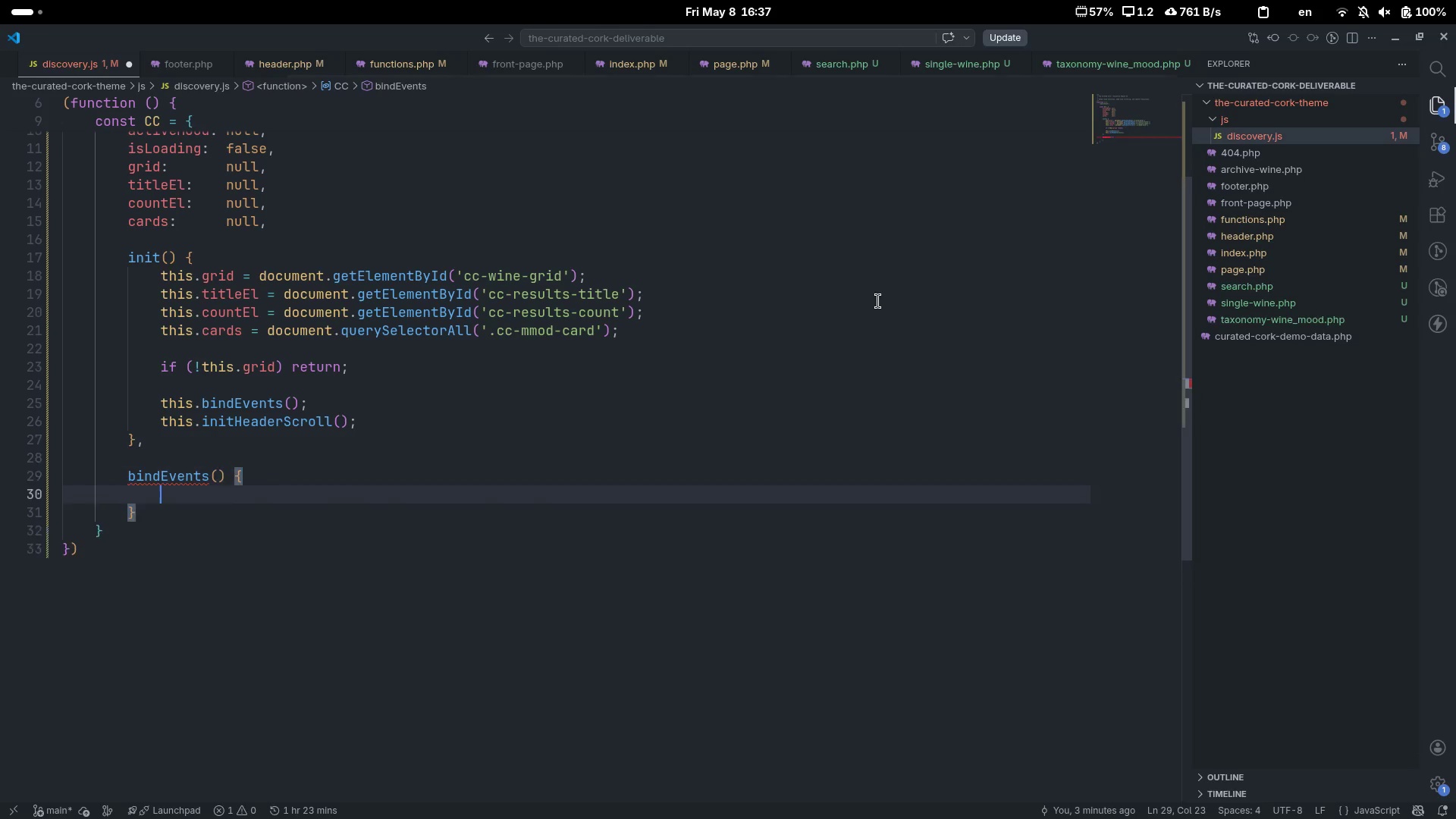 
key(Enter)
 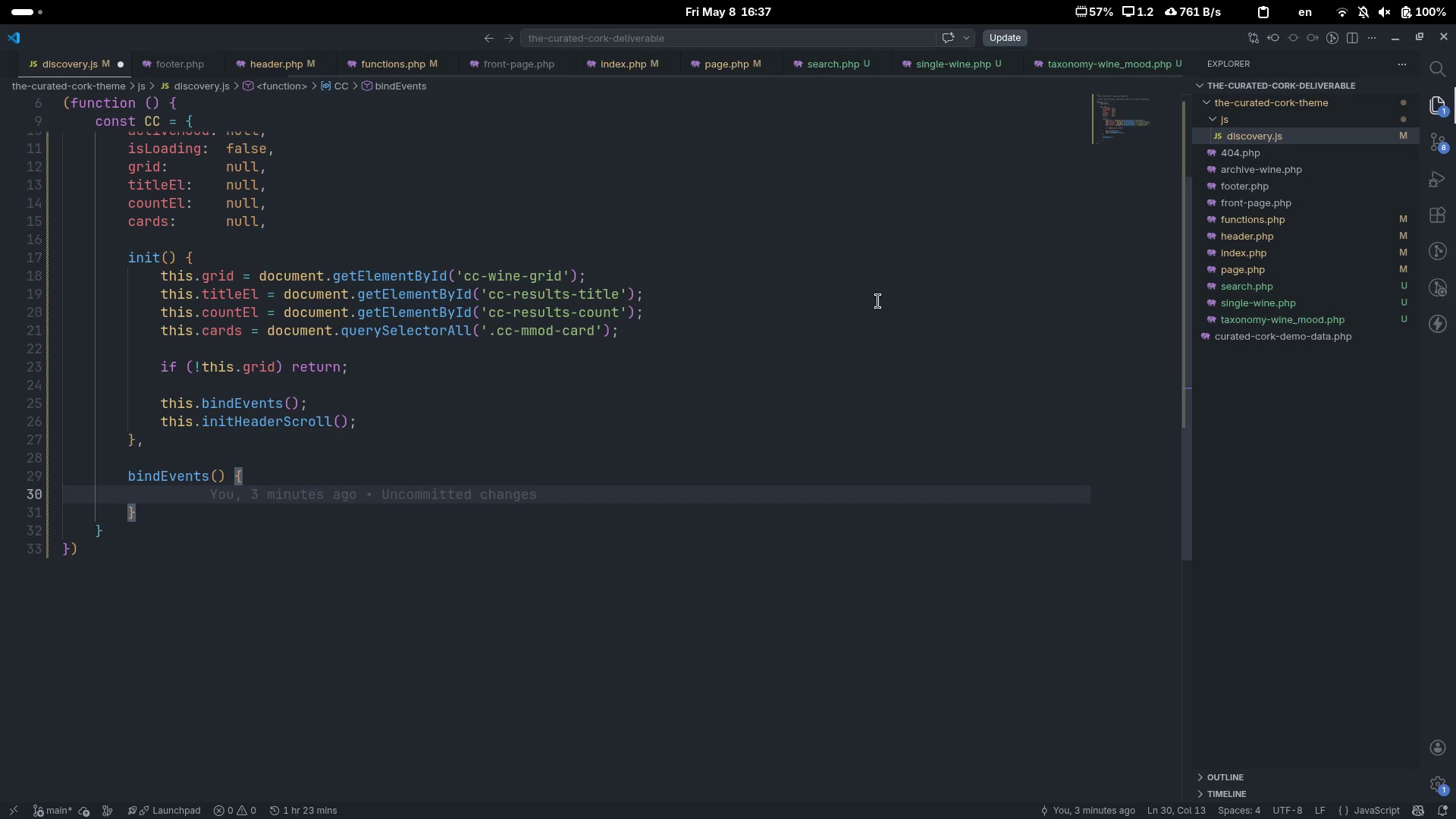 
type(thos.)
 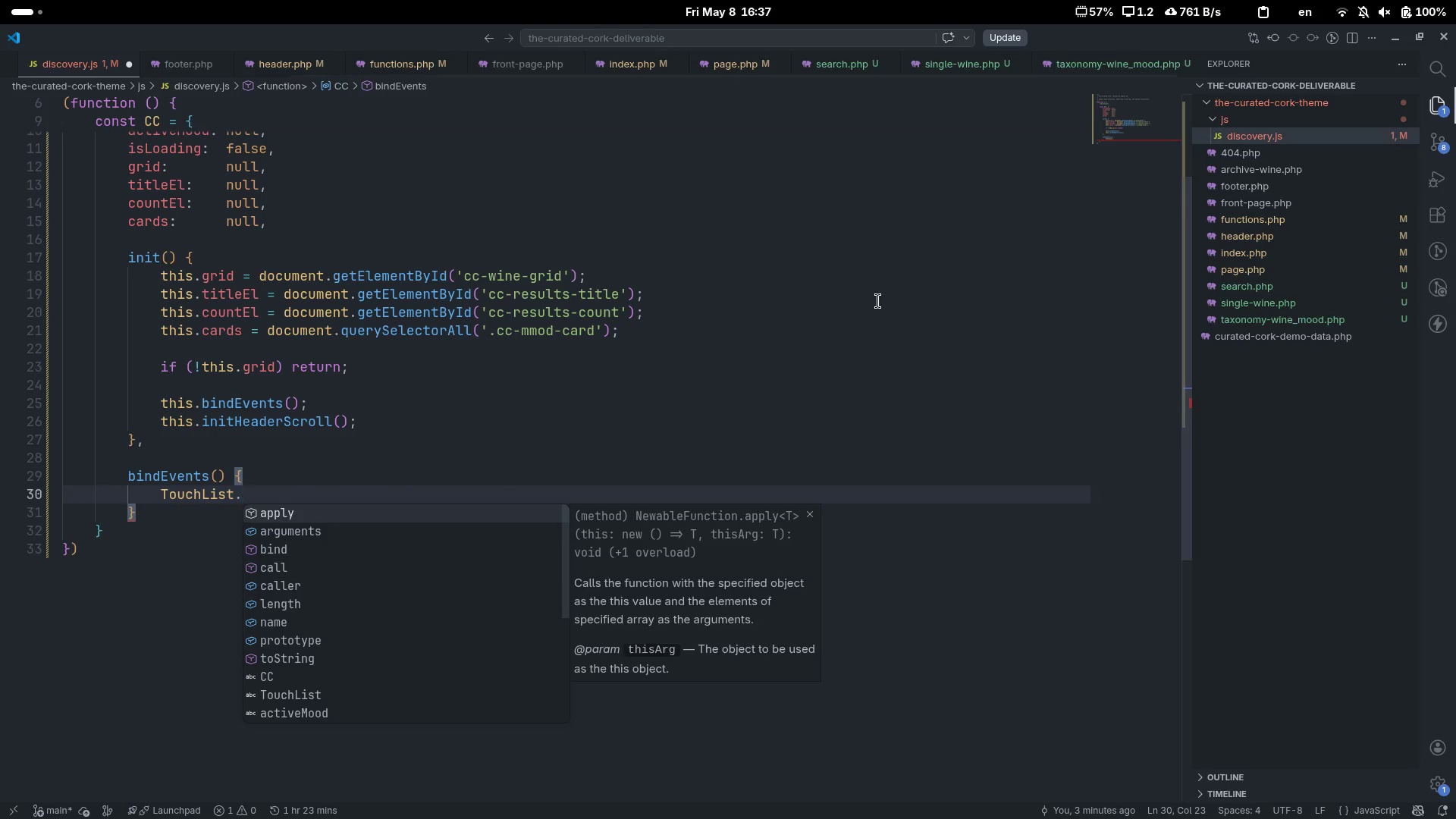 
key(Control+Z)
 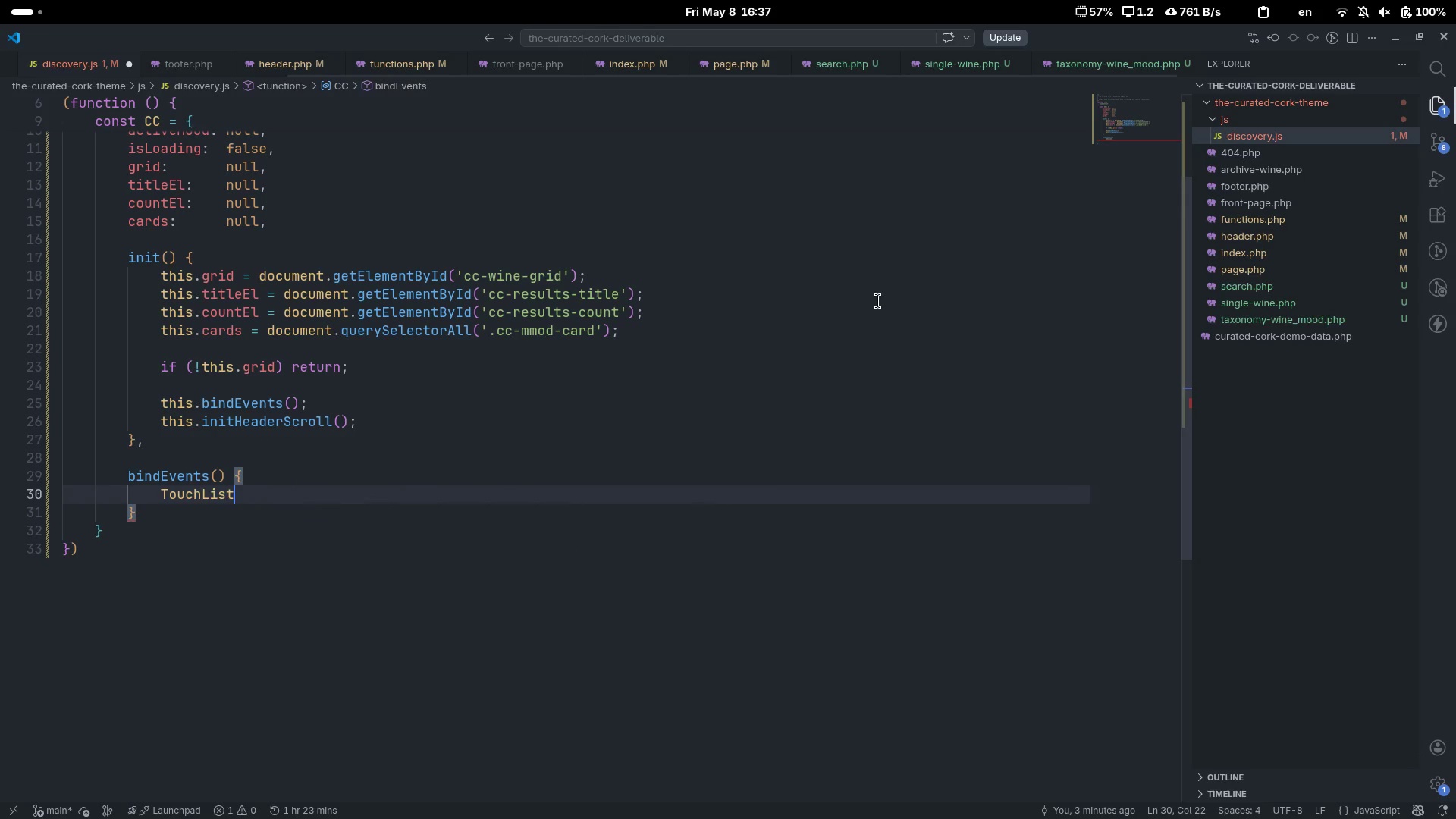 
key(Control+Backspace)
 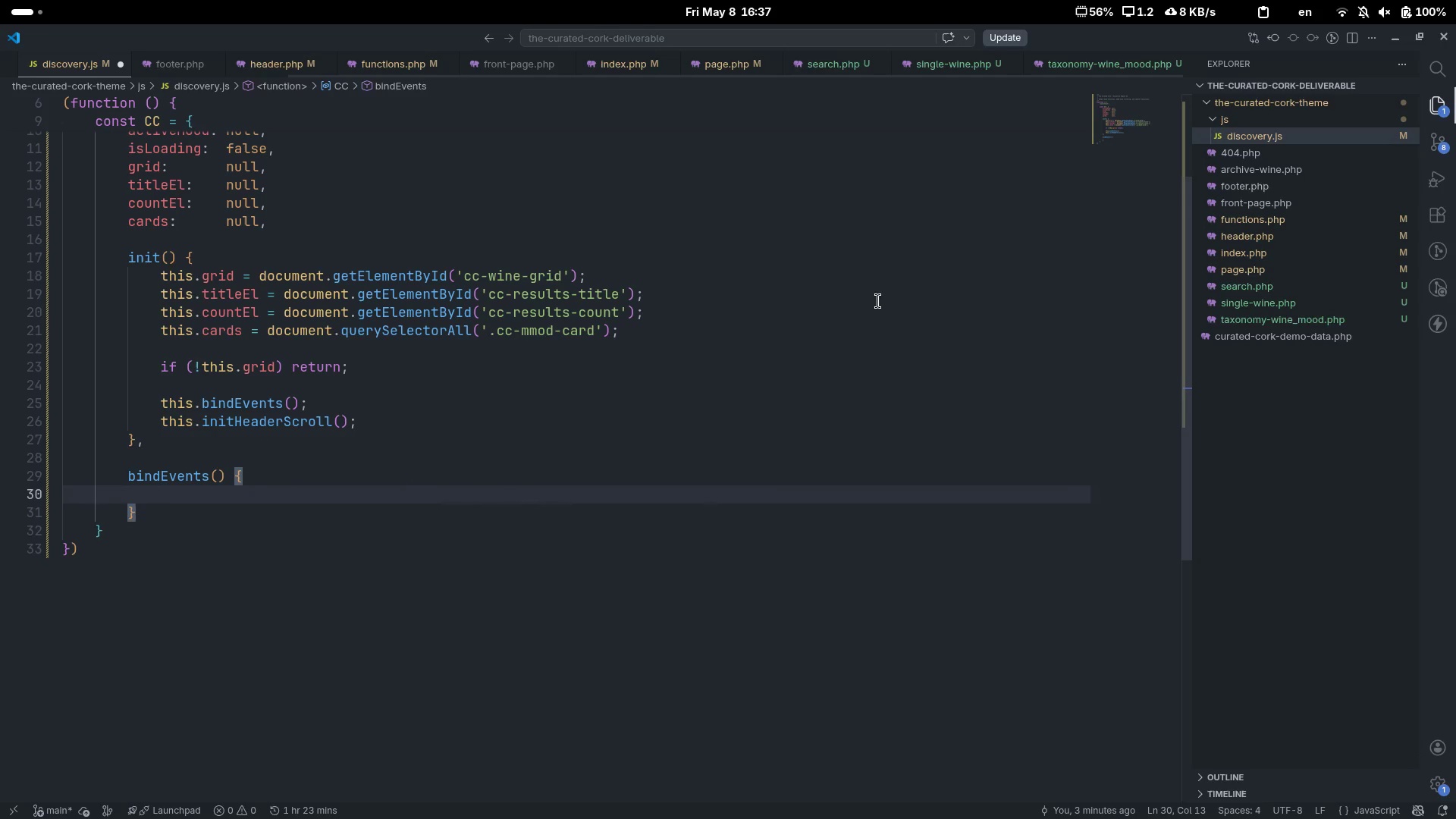 
type(this.cards.forEac)
key(Tab)
 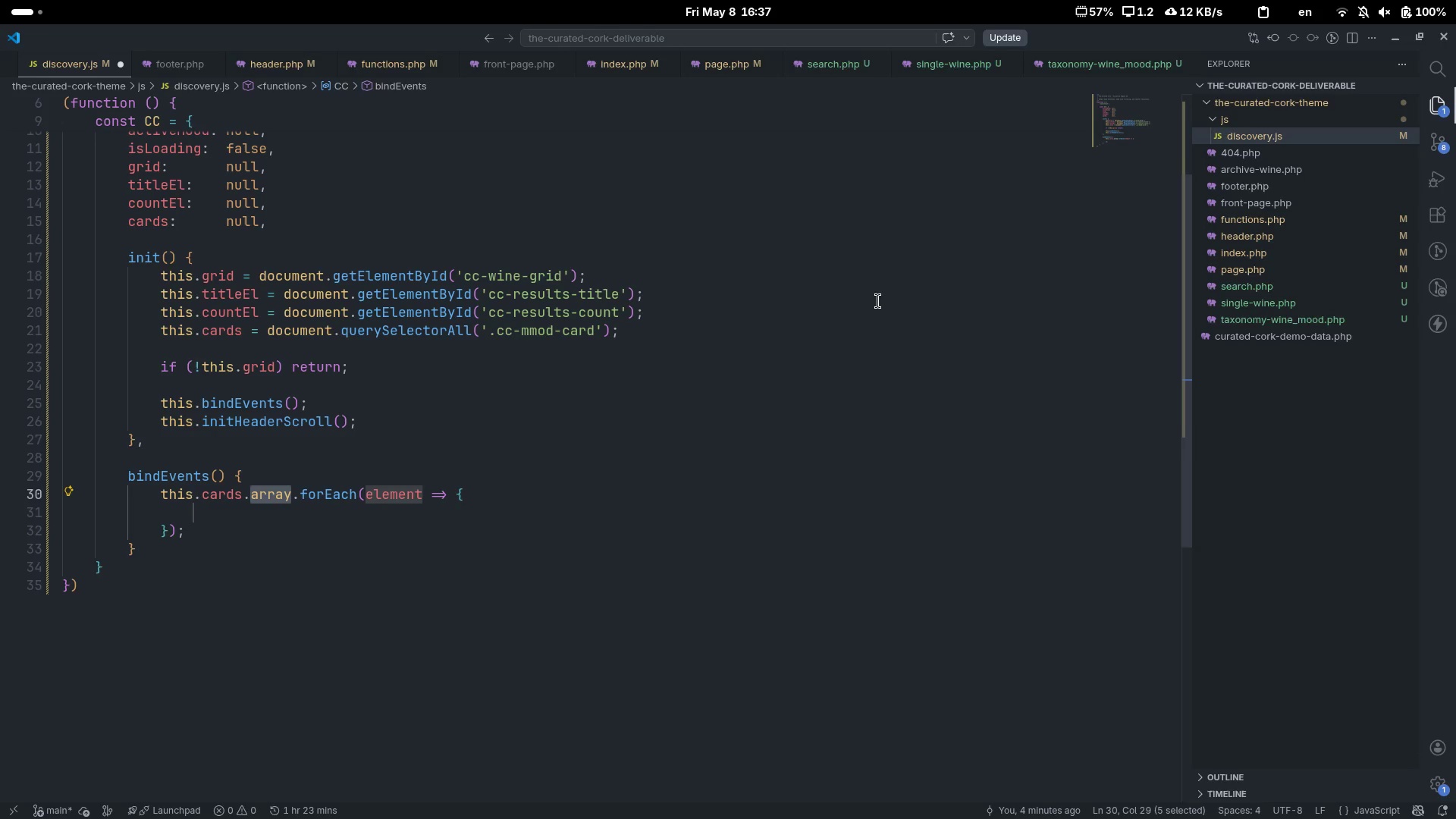 
key(Control+ControlLeft)
 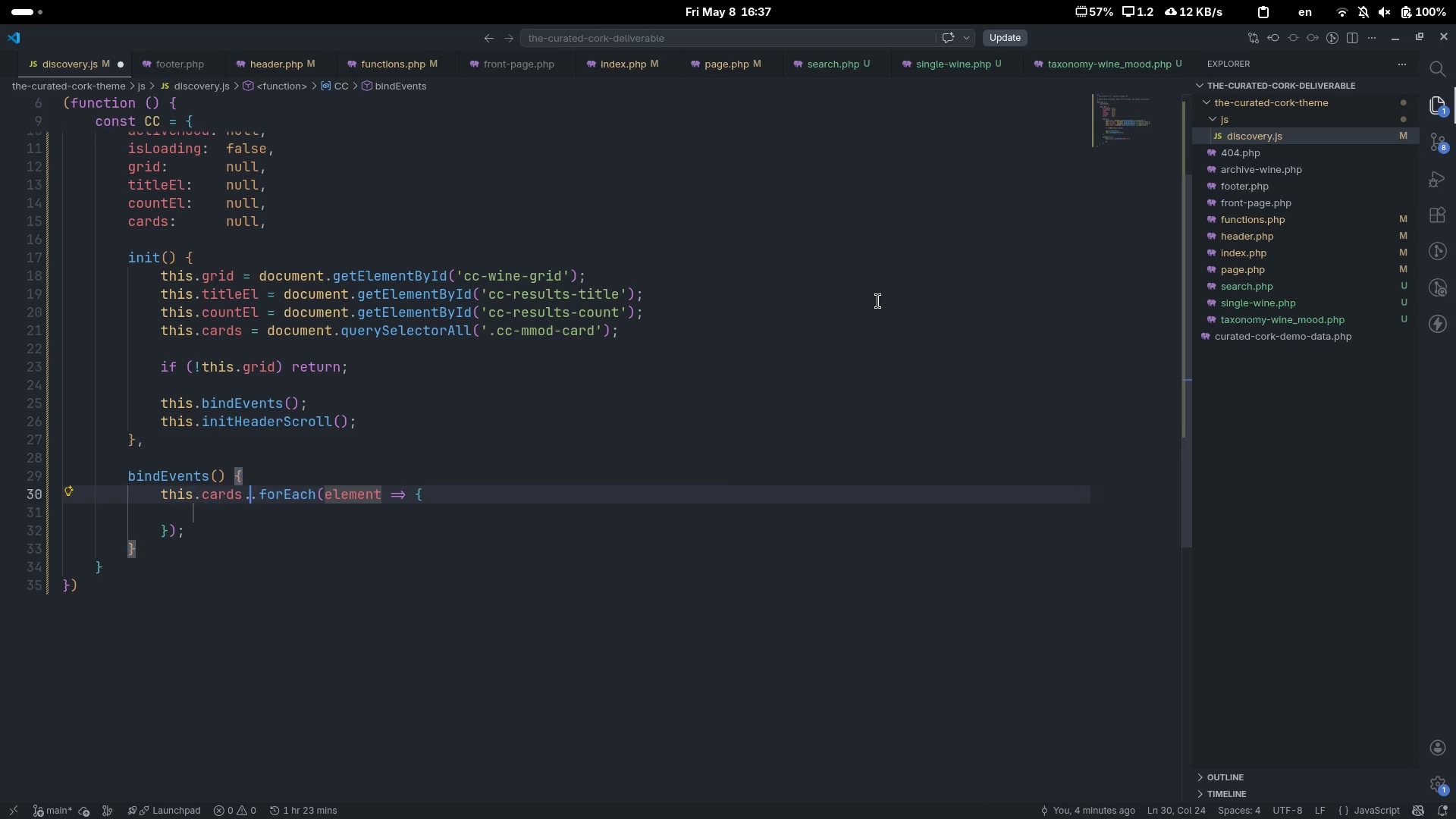 
key(Control+Backspace)
 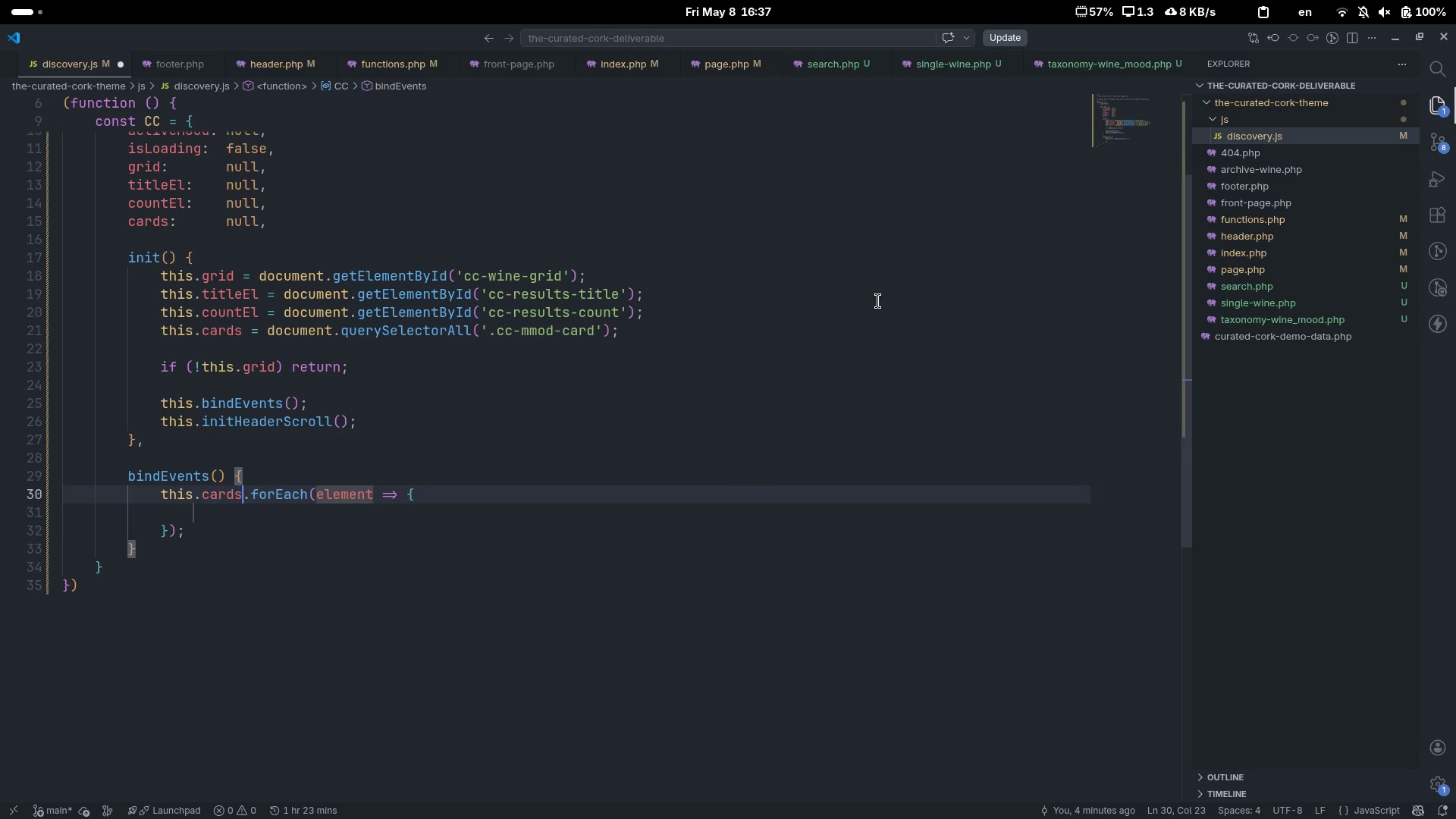 
key(Backspace)
key(Tab)
type(card)
 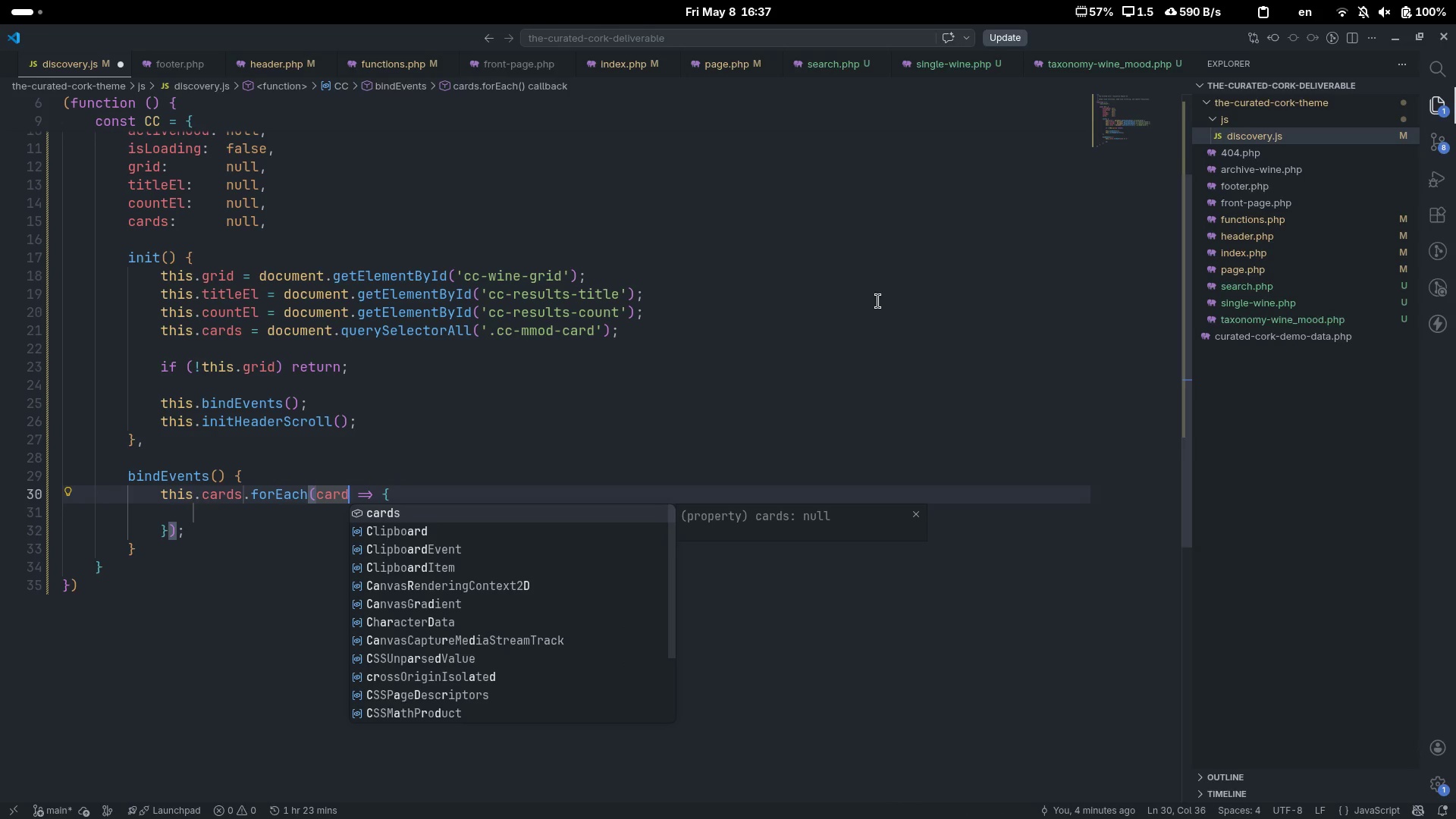 
key(Control+Shift+ArrowLeft)
 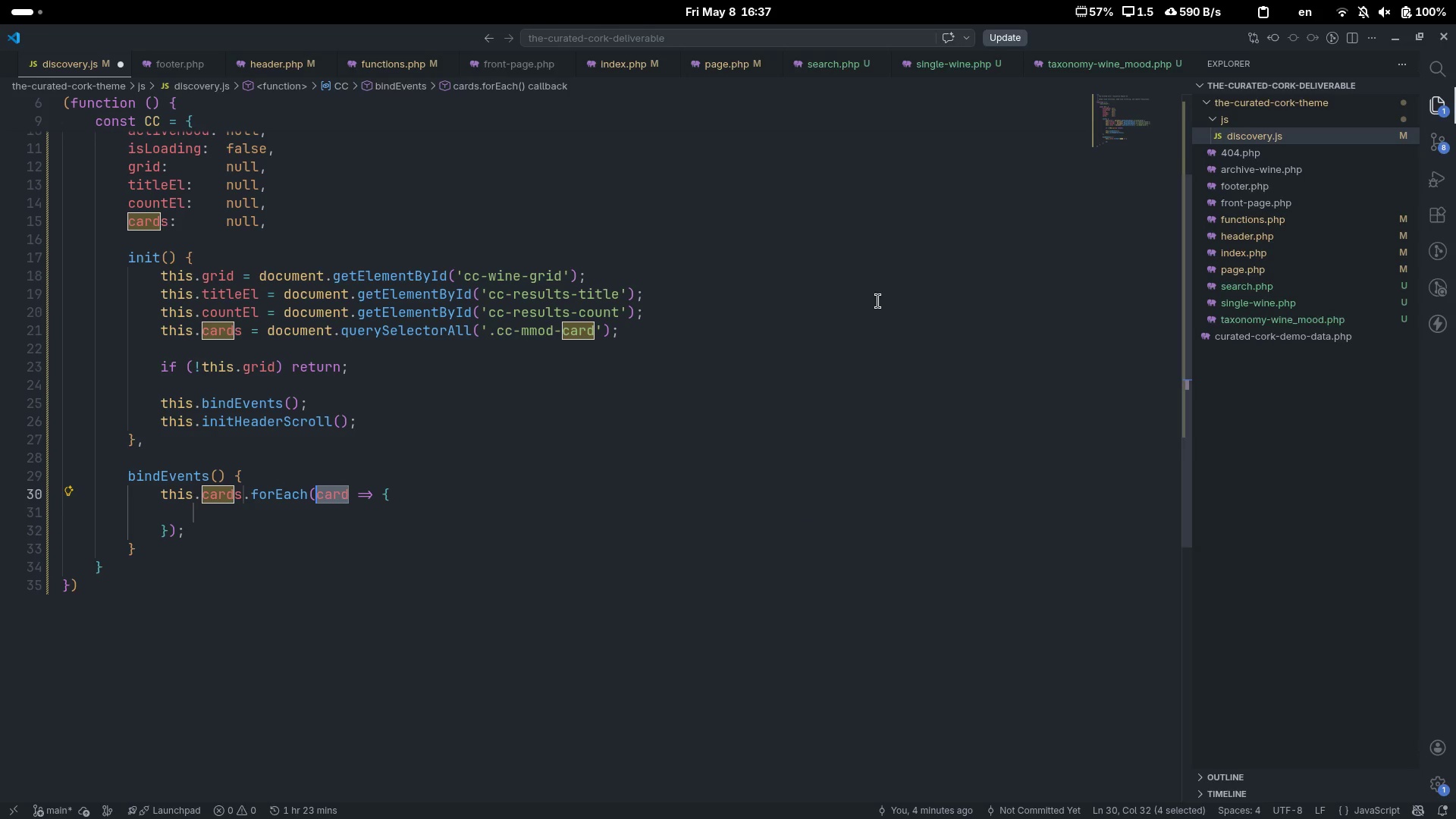 
key(Shift+9)
 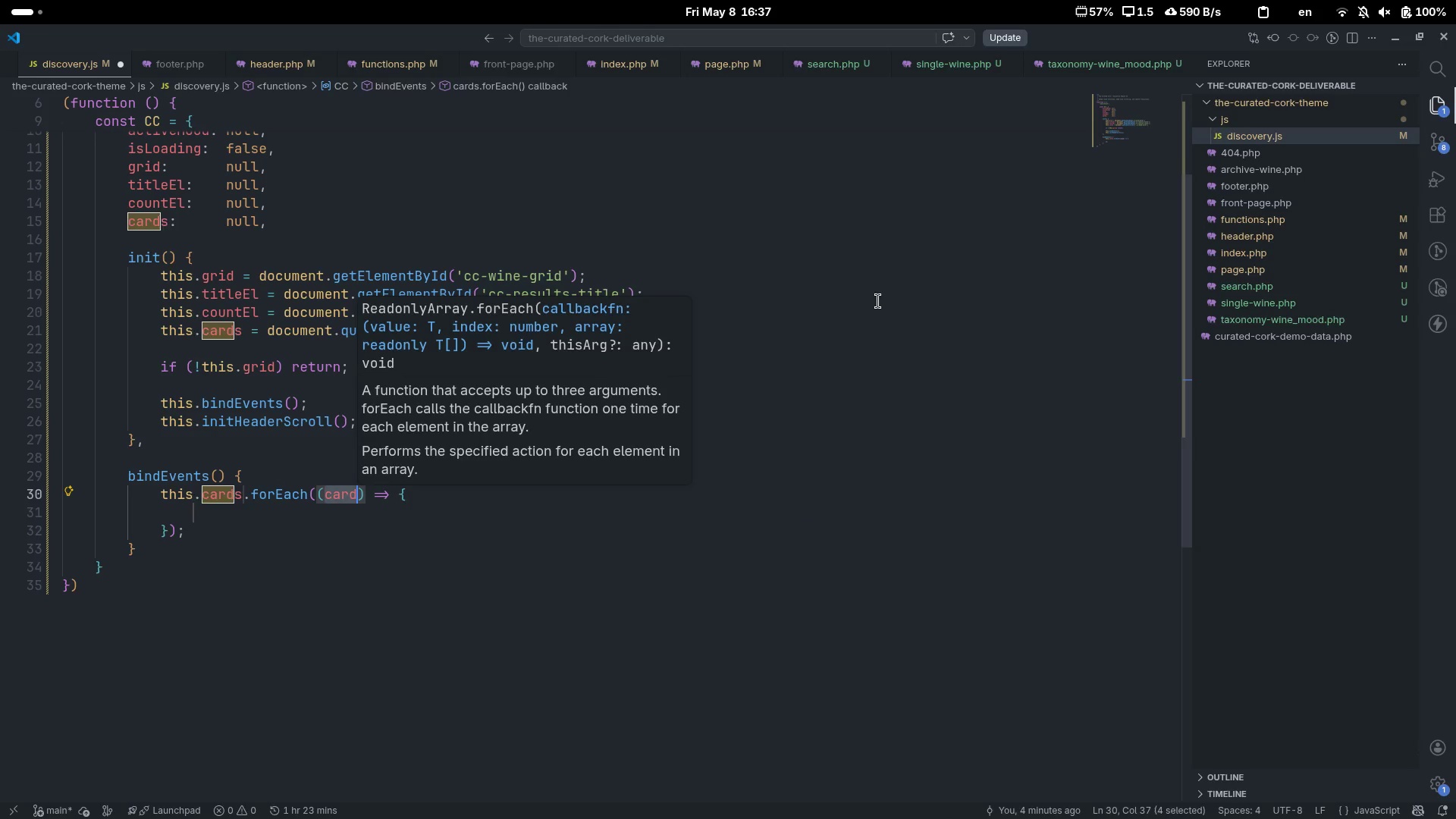 
key(ArrowRight)
 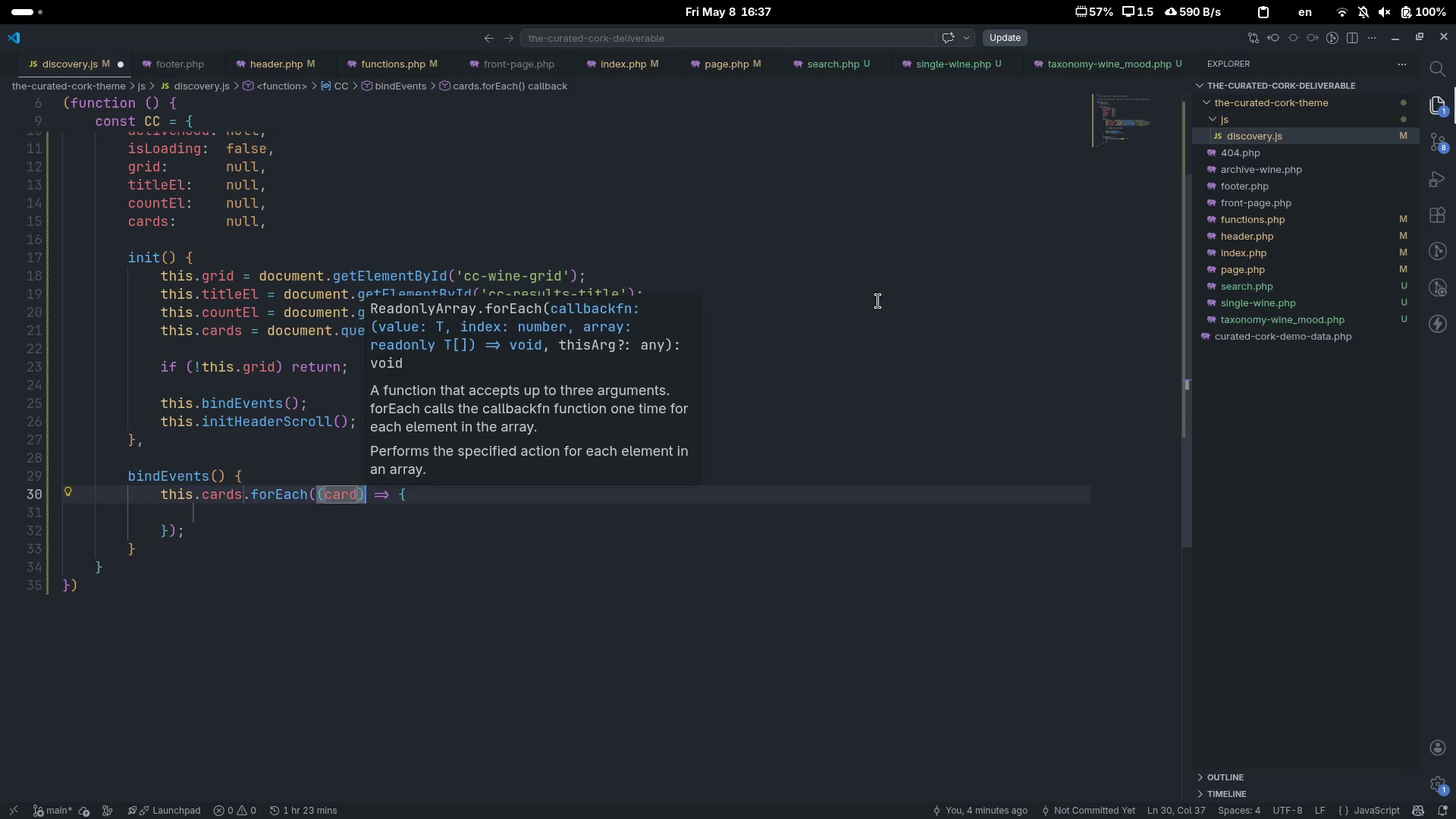 
key(ArrowRight)
 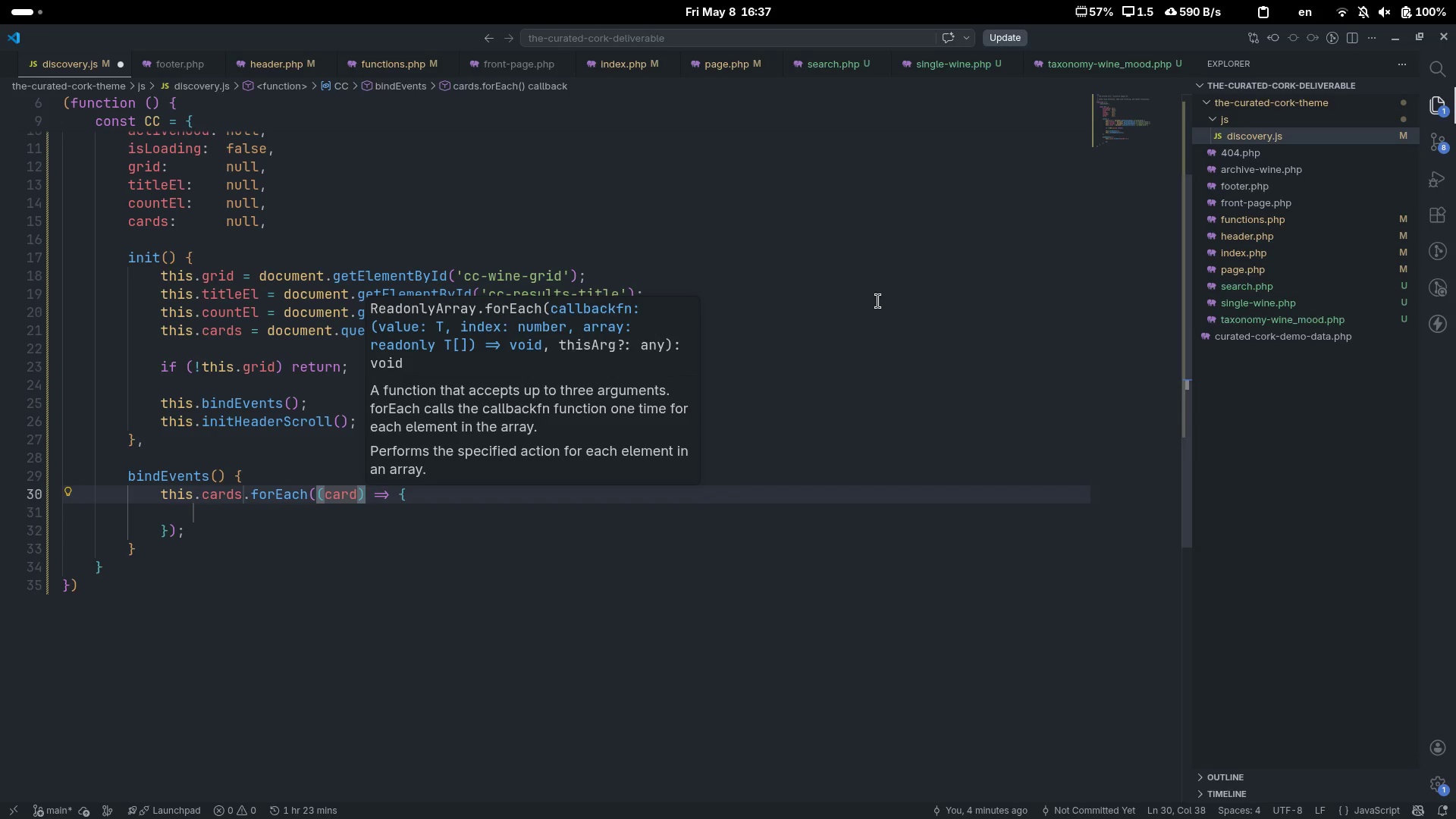 
key(Escape)
 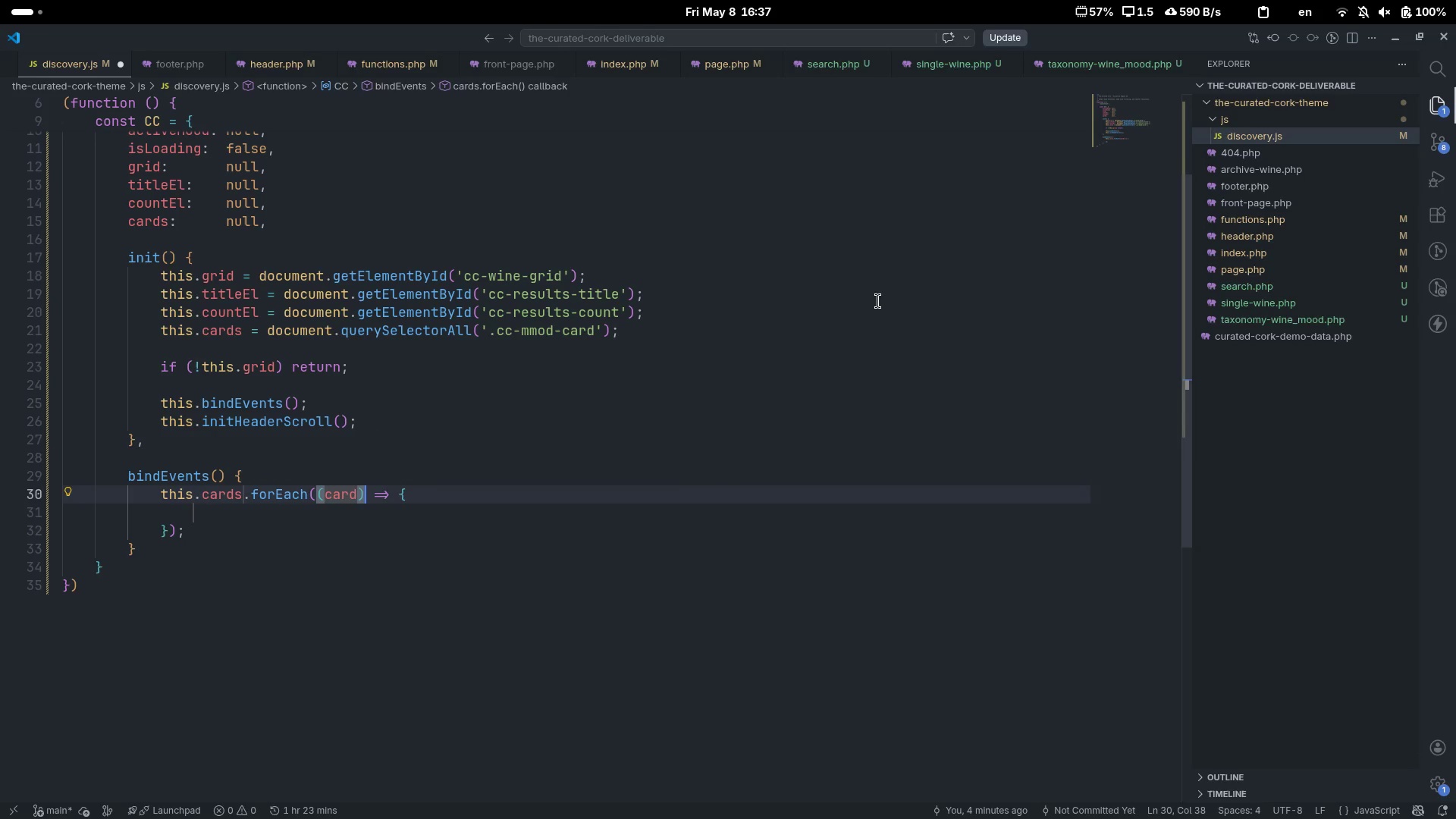 
key(ArrowRight)
 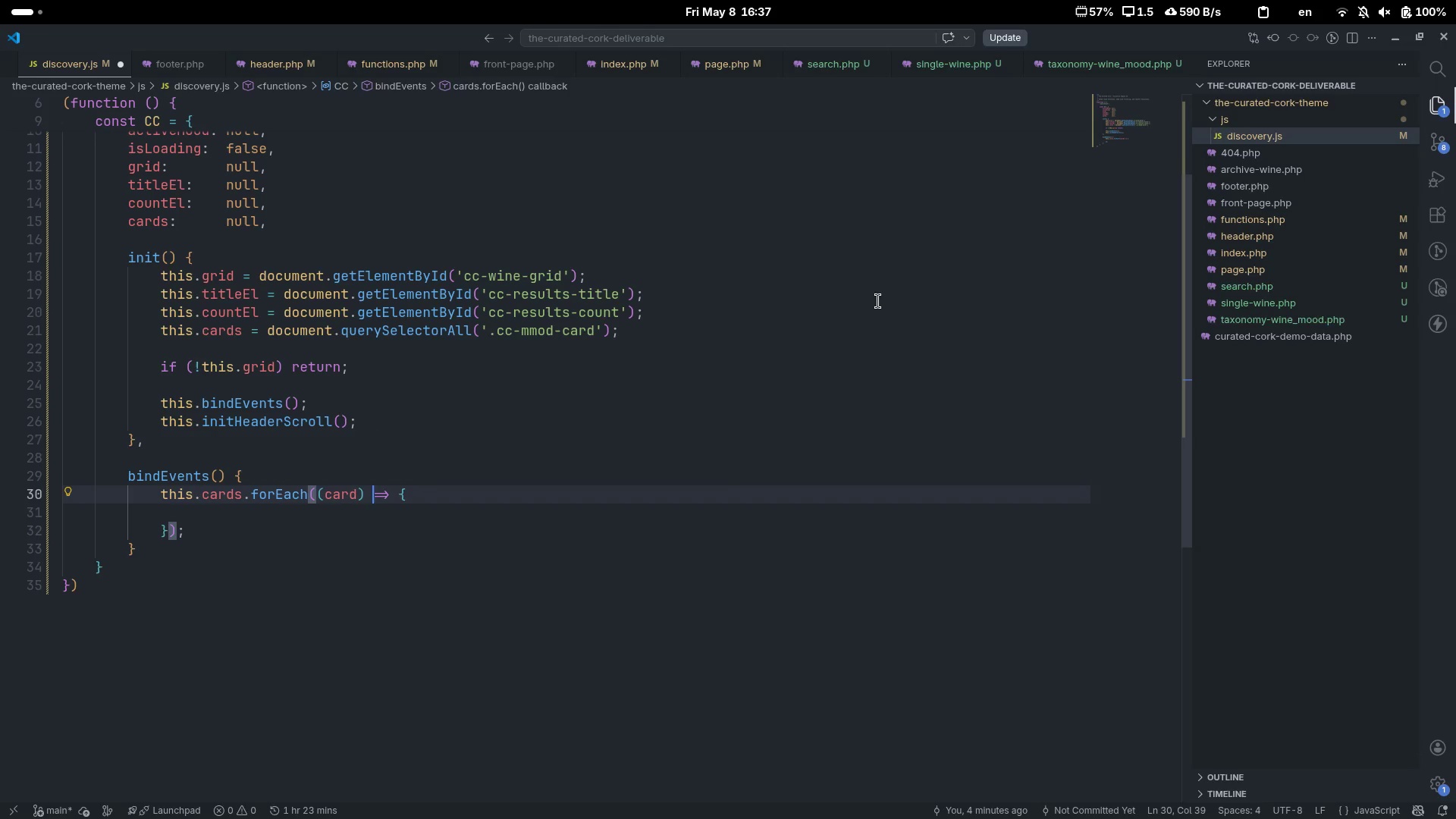 
key(ArrowLeft)
 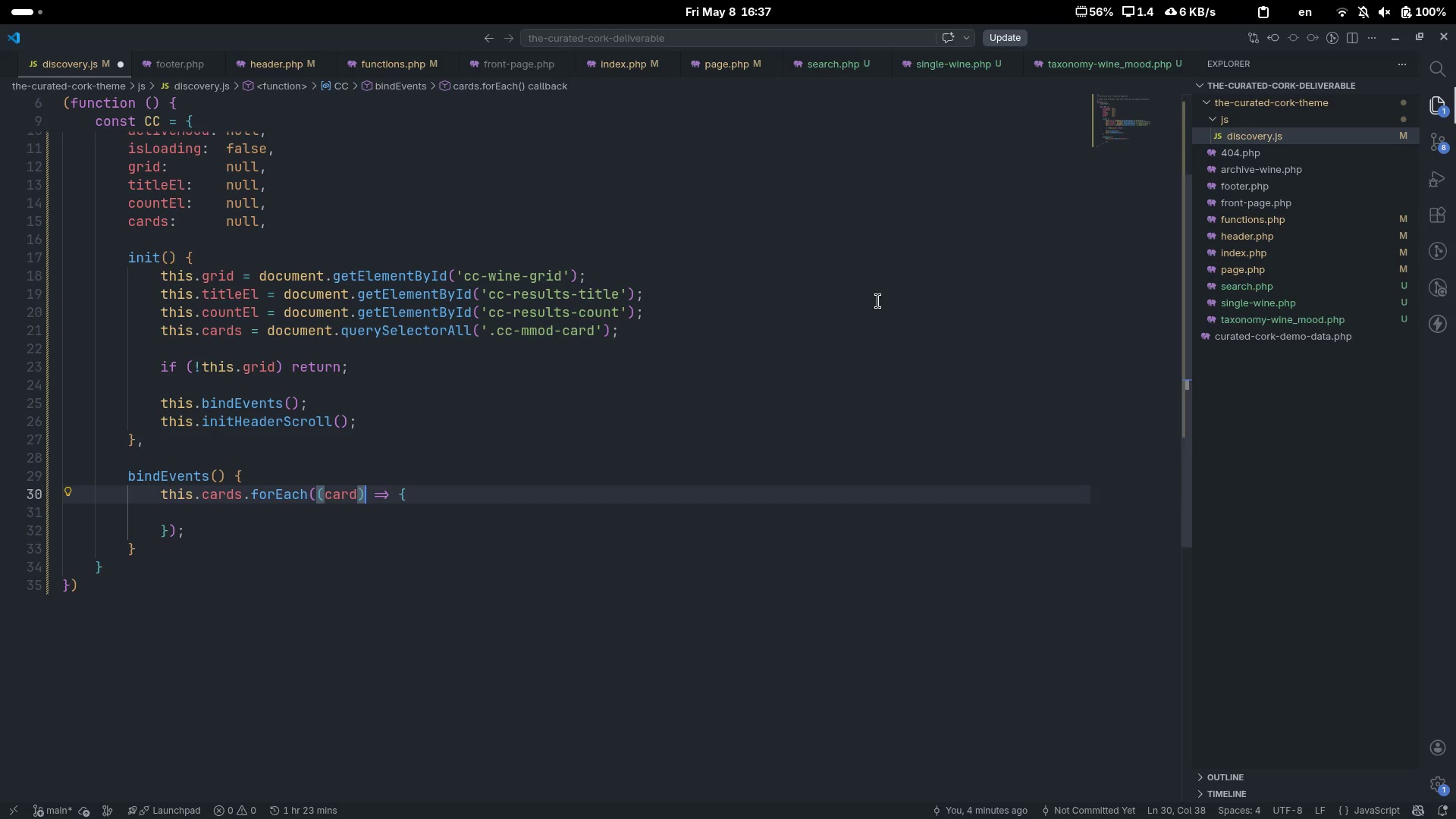 
key(ArrowDown)
 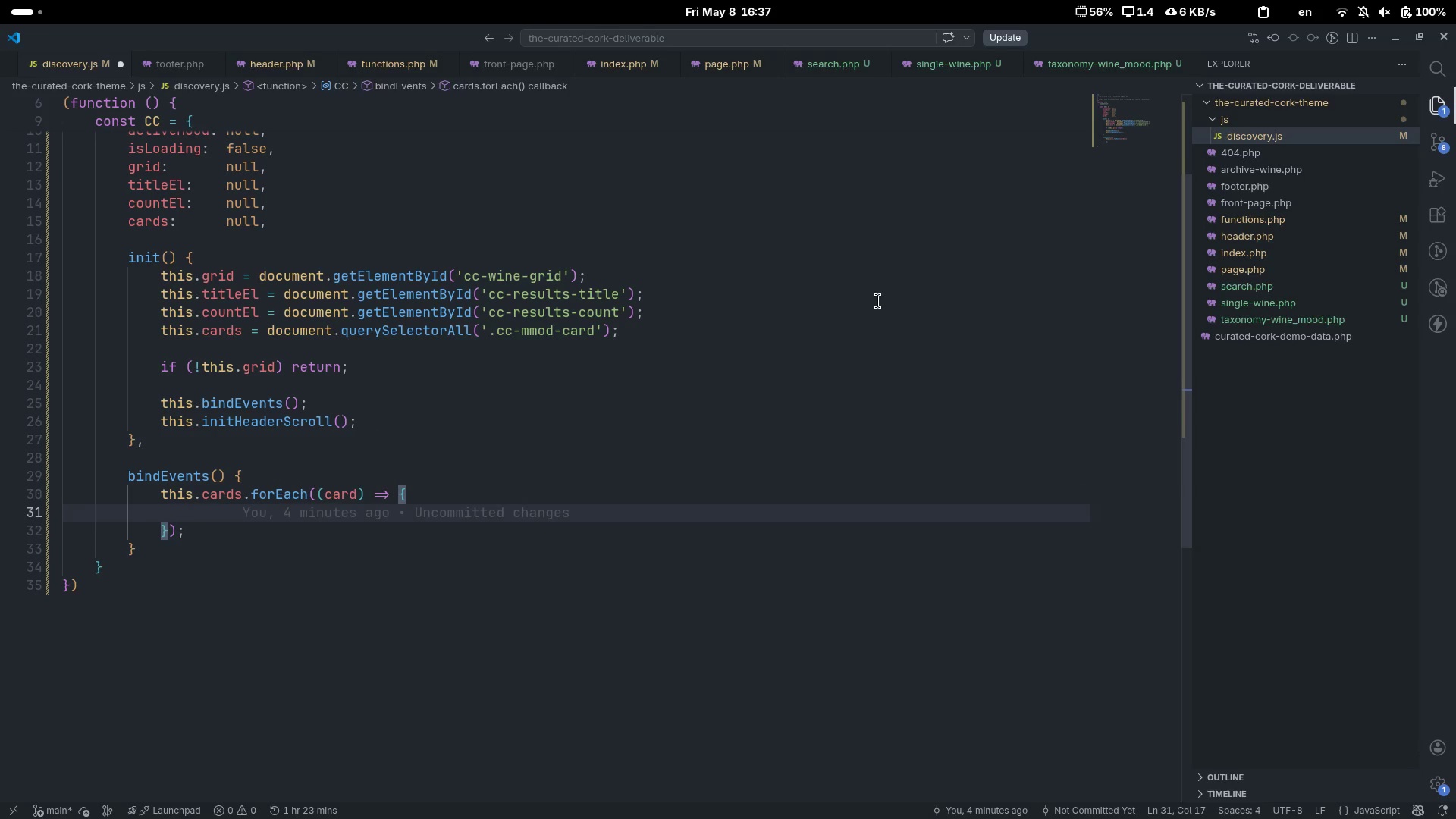 
type(card.addEvet)
key(Backspace)
type(ntListener)
 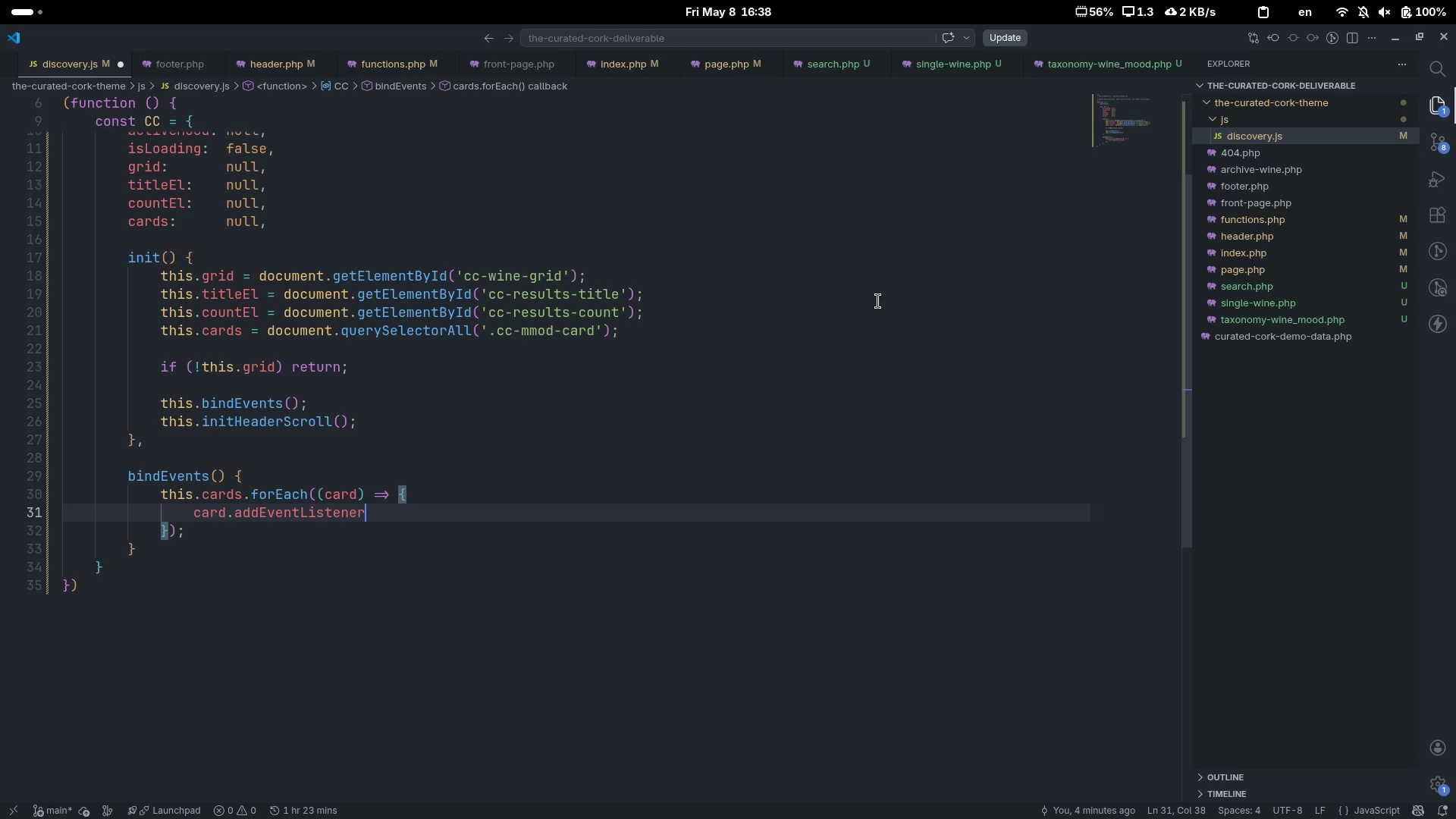 
key(Control+ControlLeft)
 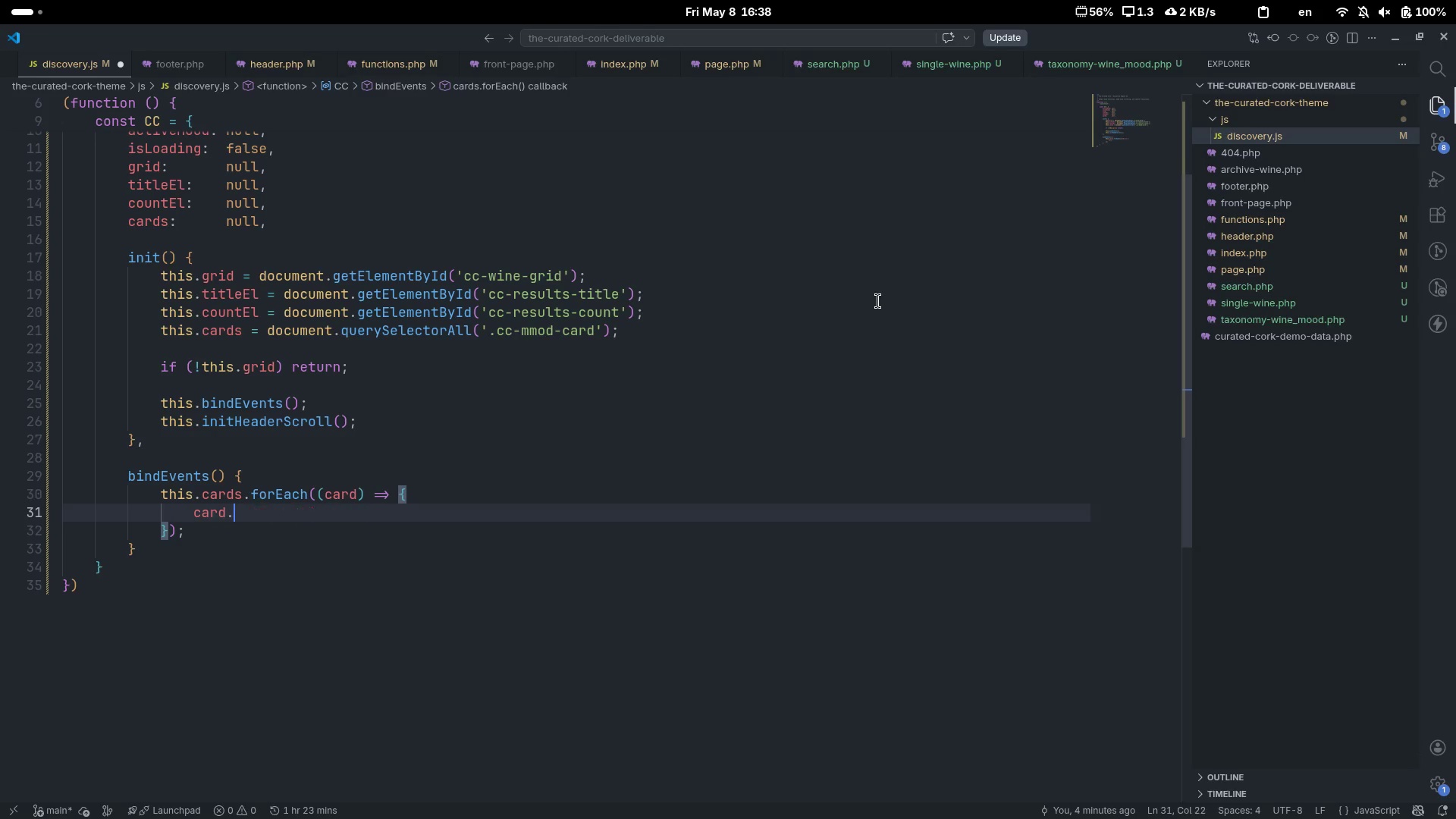 
key(Control+Backspace)
 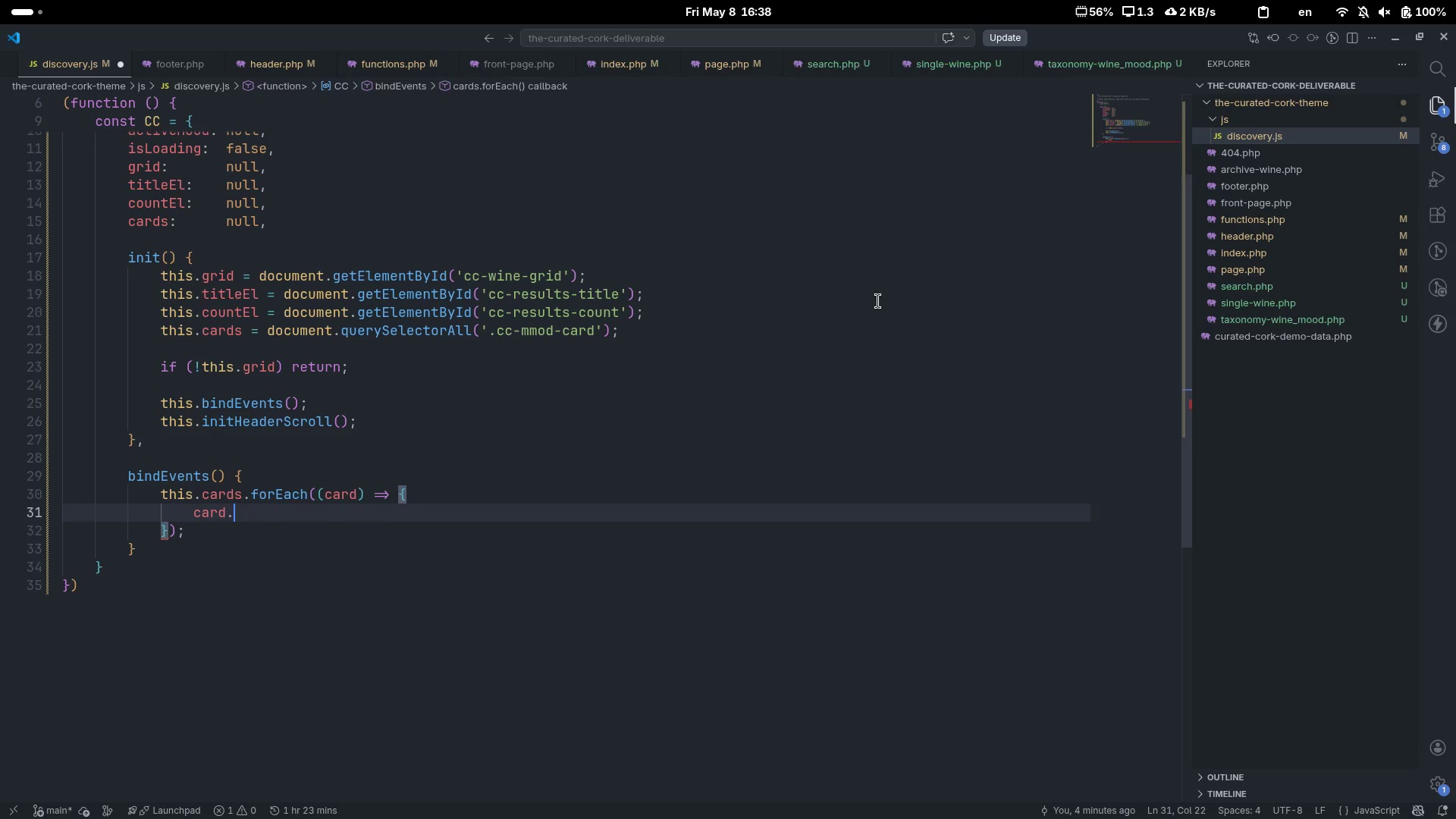 
type(addEventListener('click)
 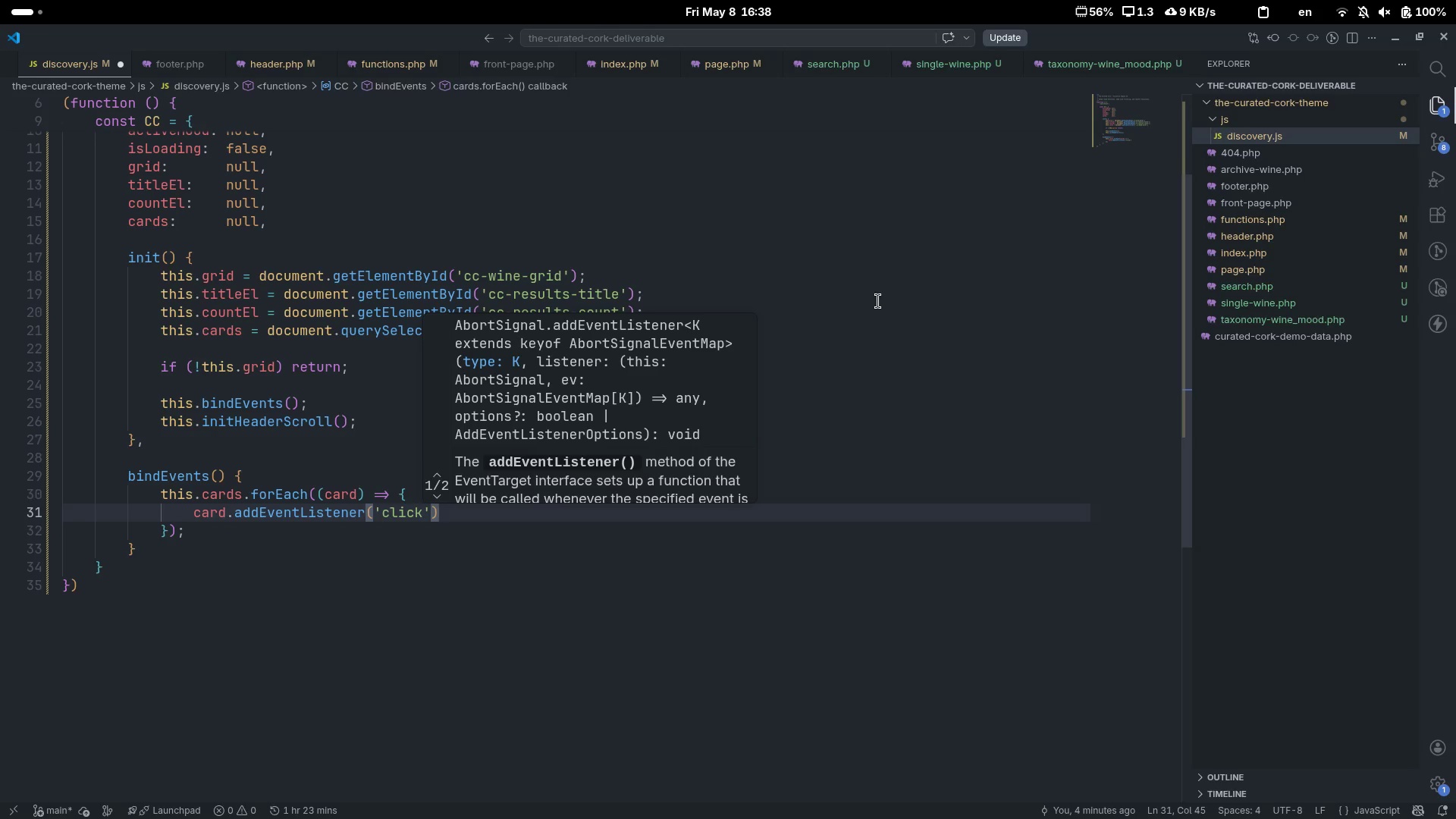 
key(ArrowRight)
 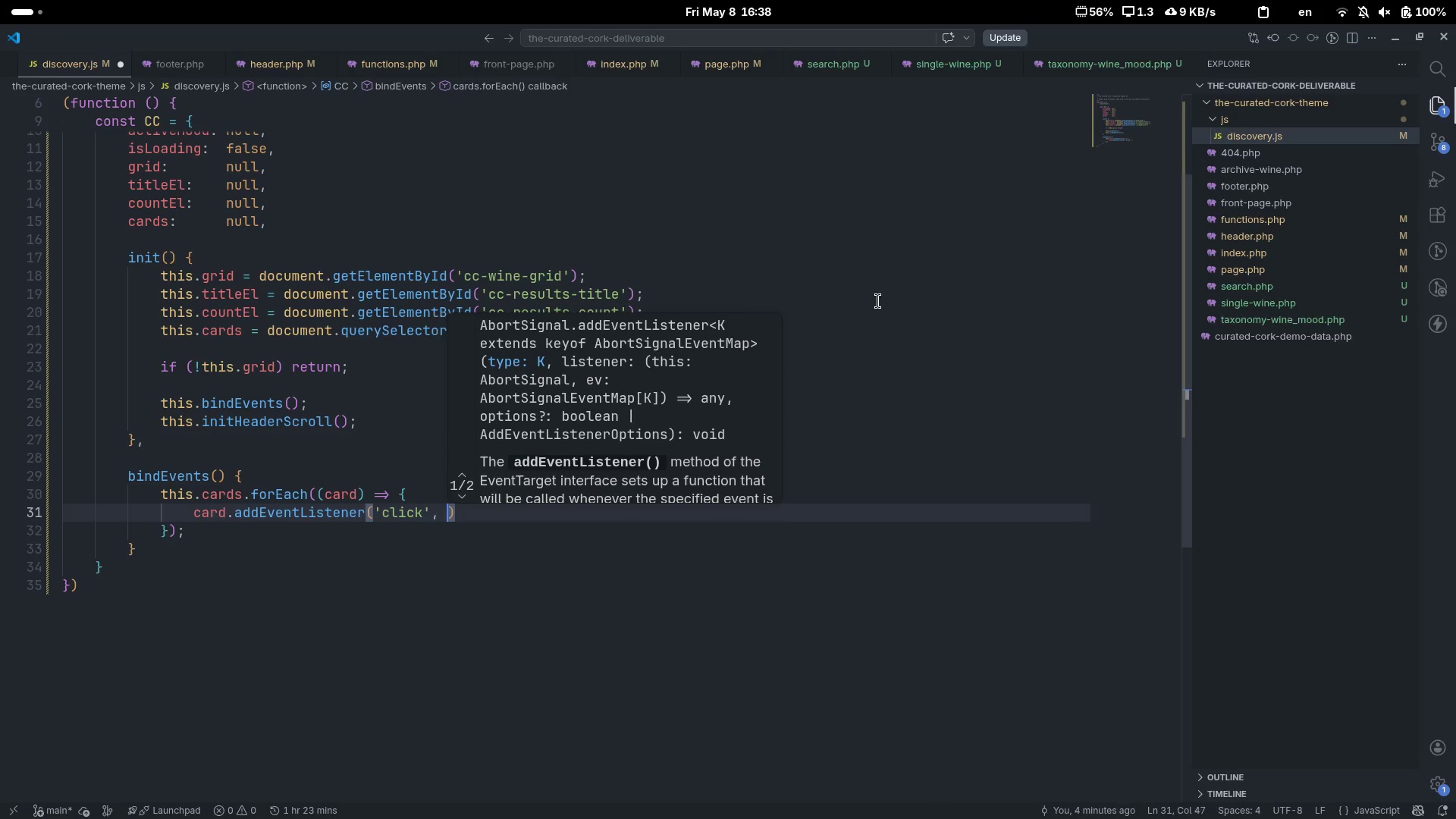 
type(, ()=> {)
 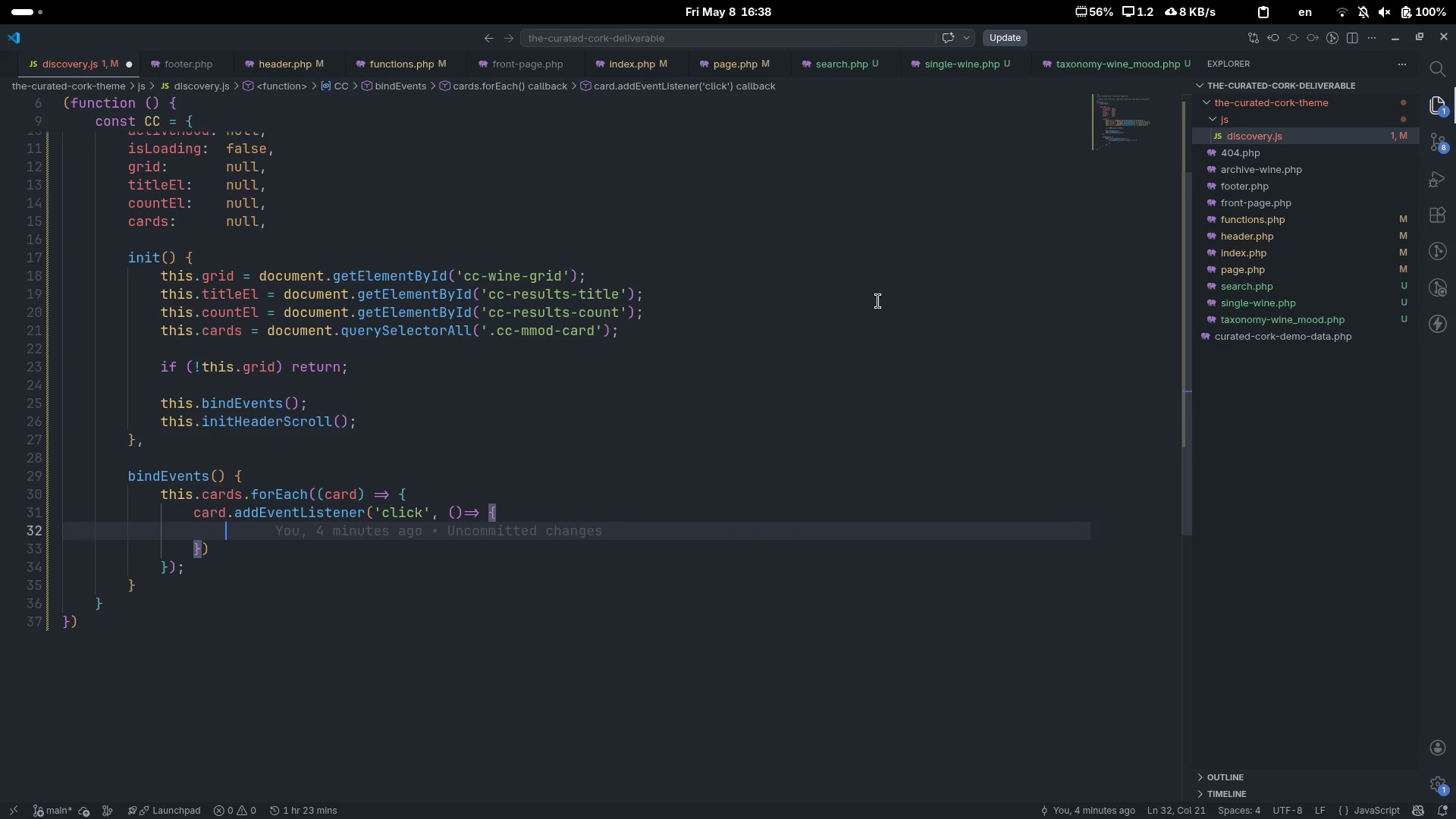 
 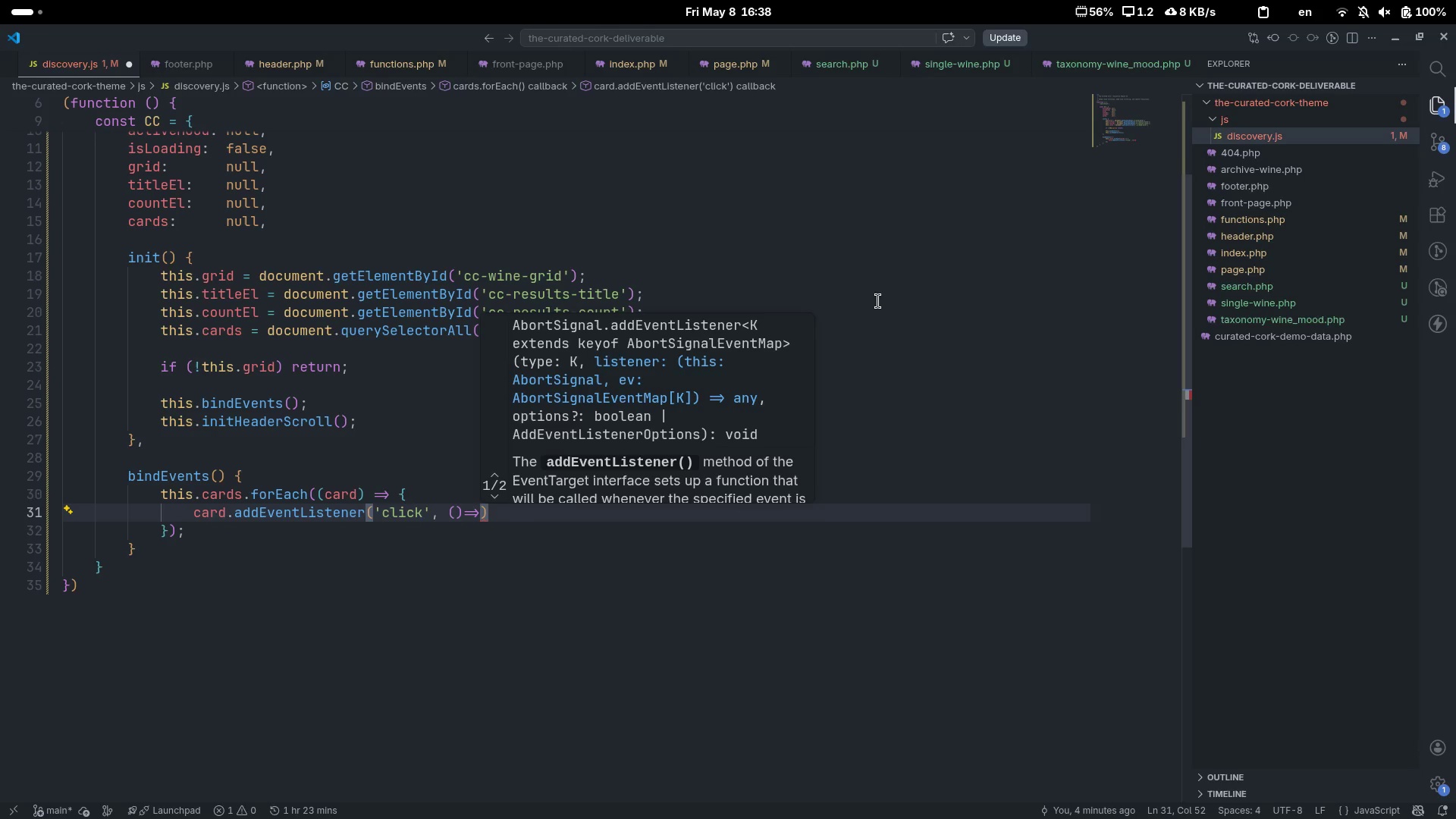 
key(Enter)
 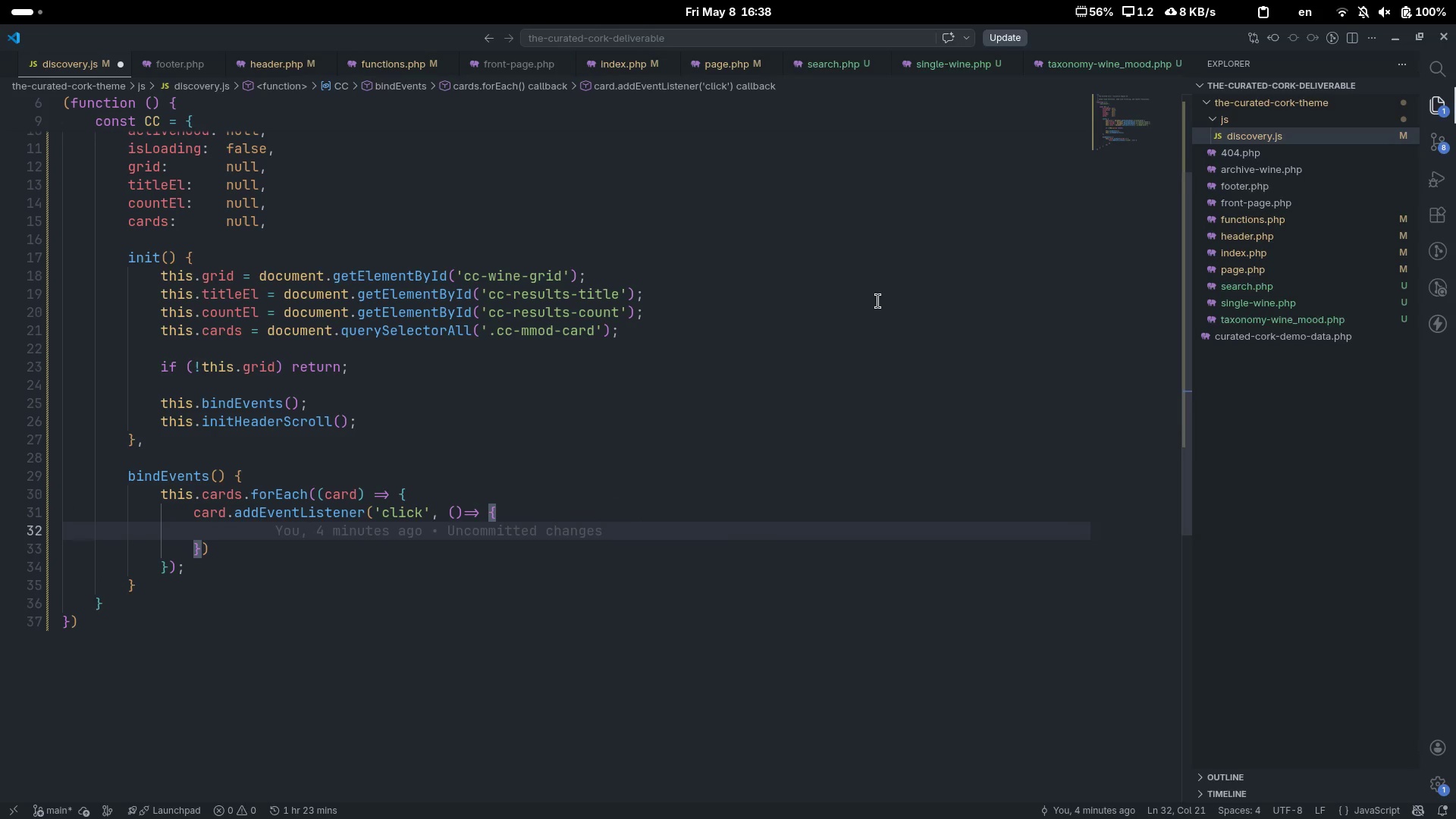 
type(thos.)
 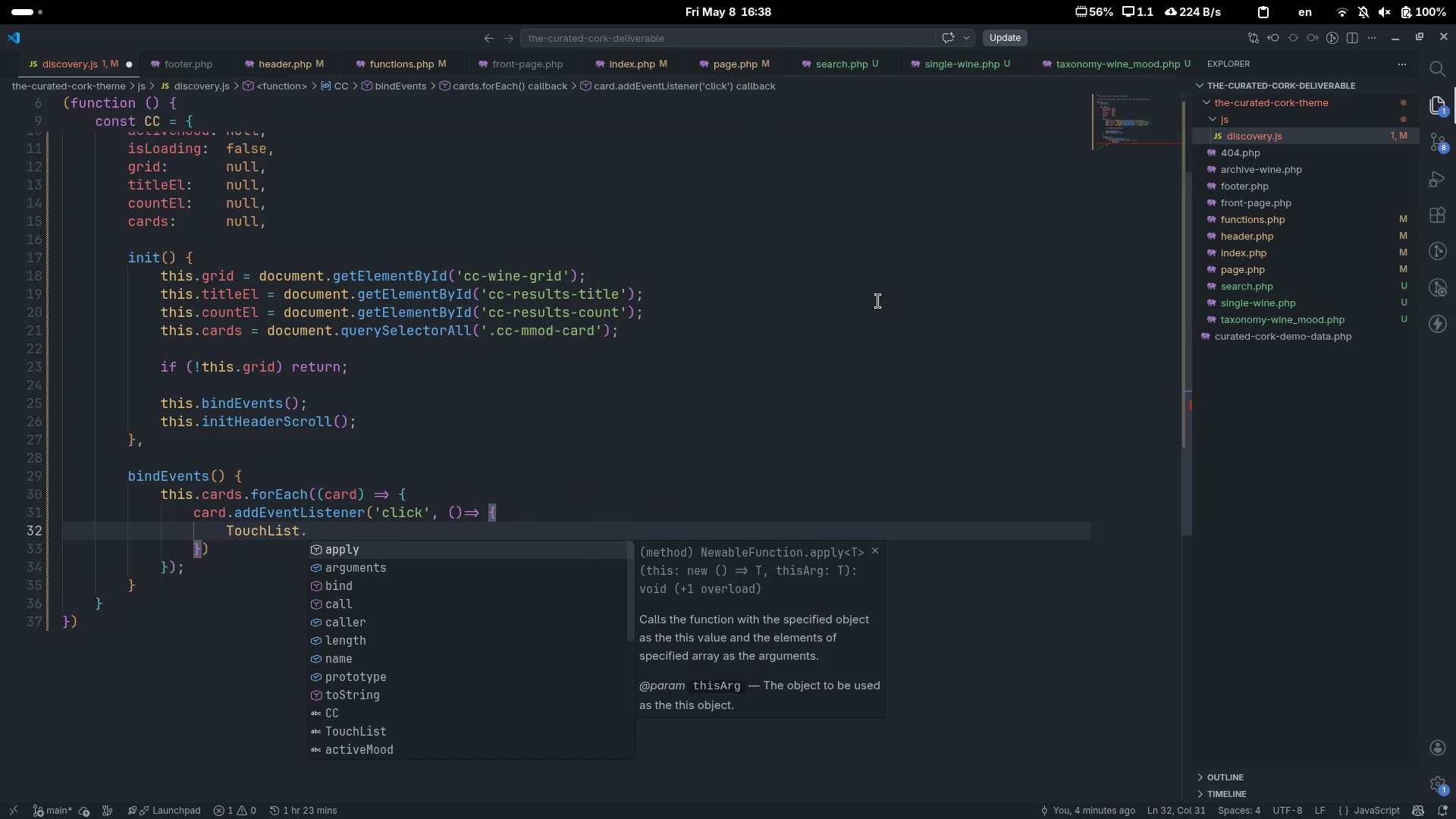 
key(Control+Backspace)
 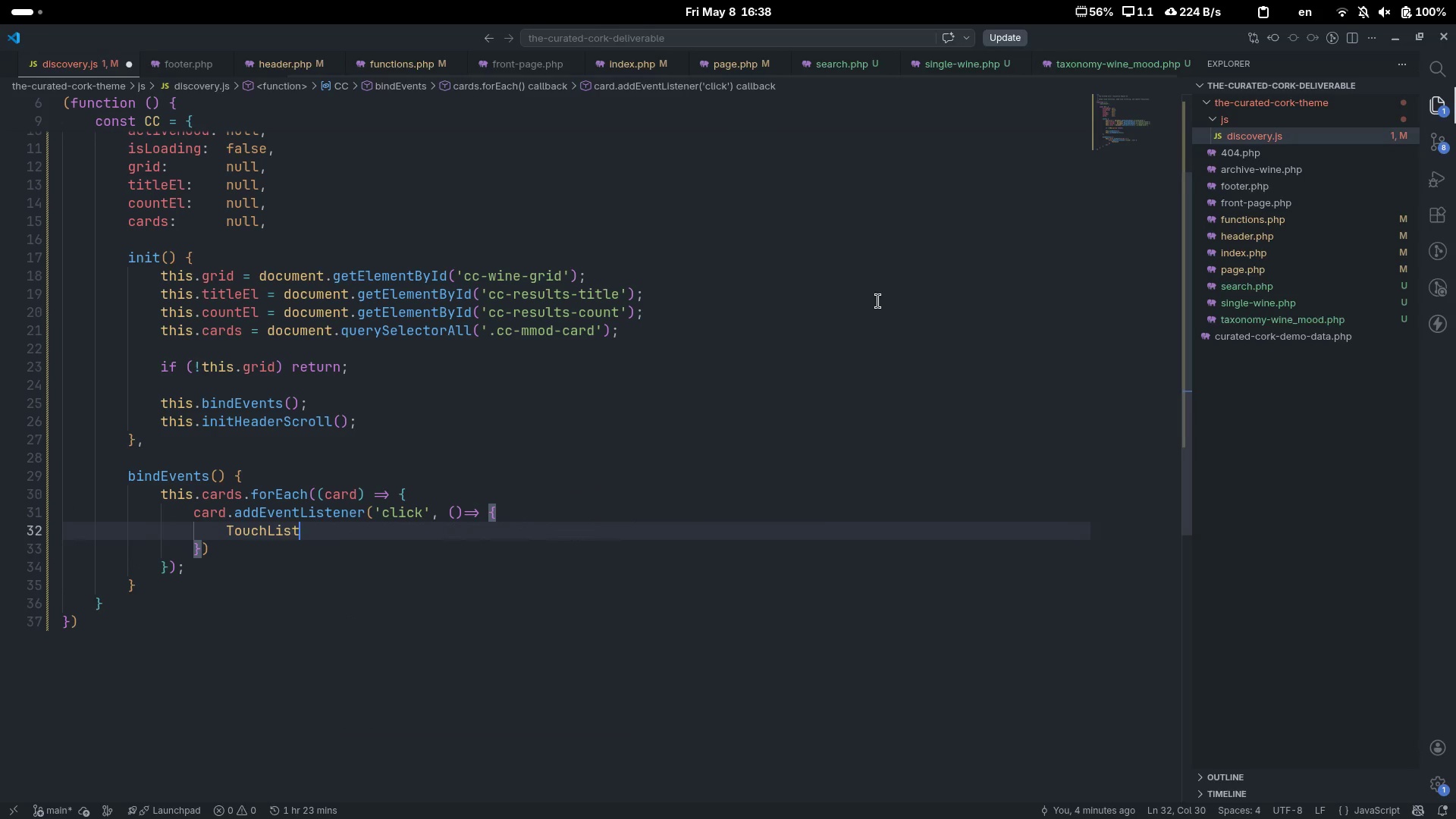 
key(Control+Z)
 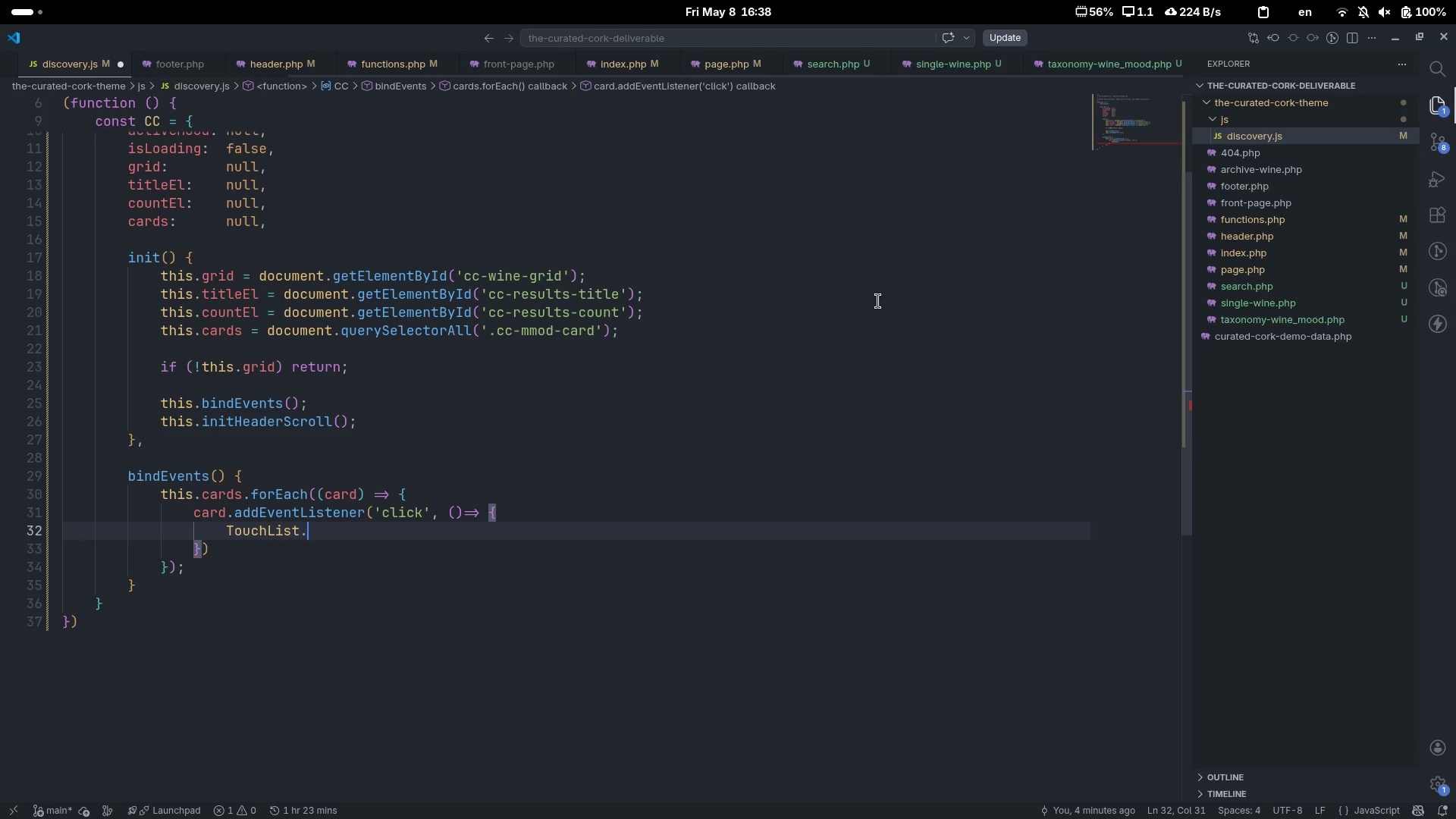 
key(Control+Backspace)
 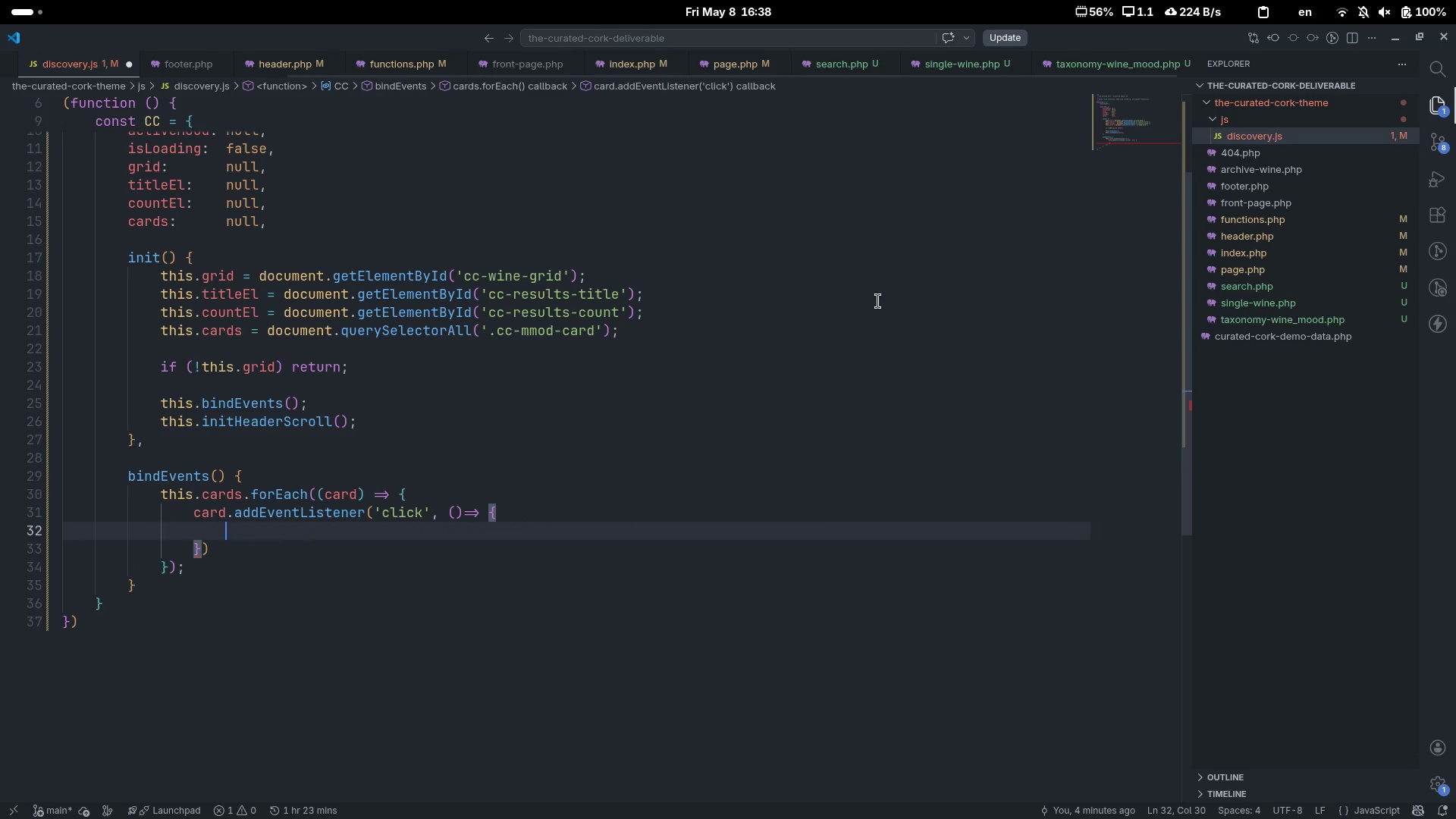 
key(Control+Backspace)
 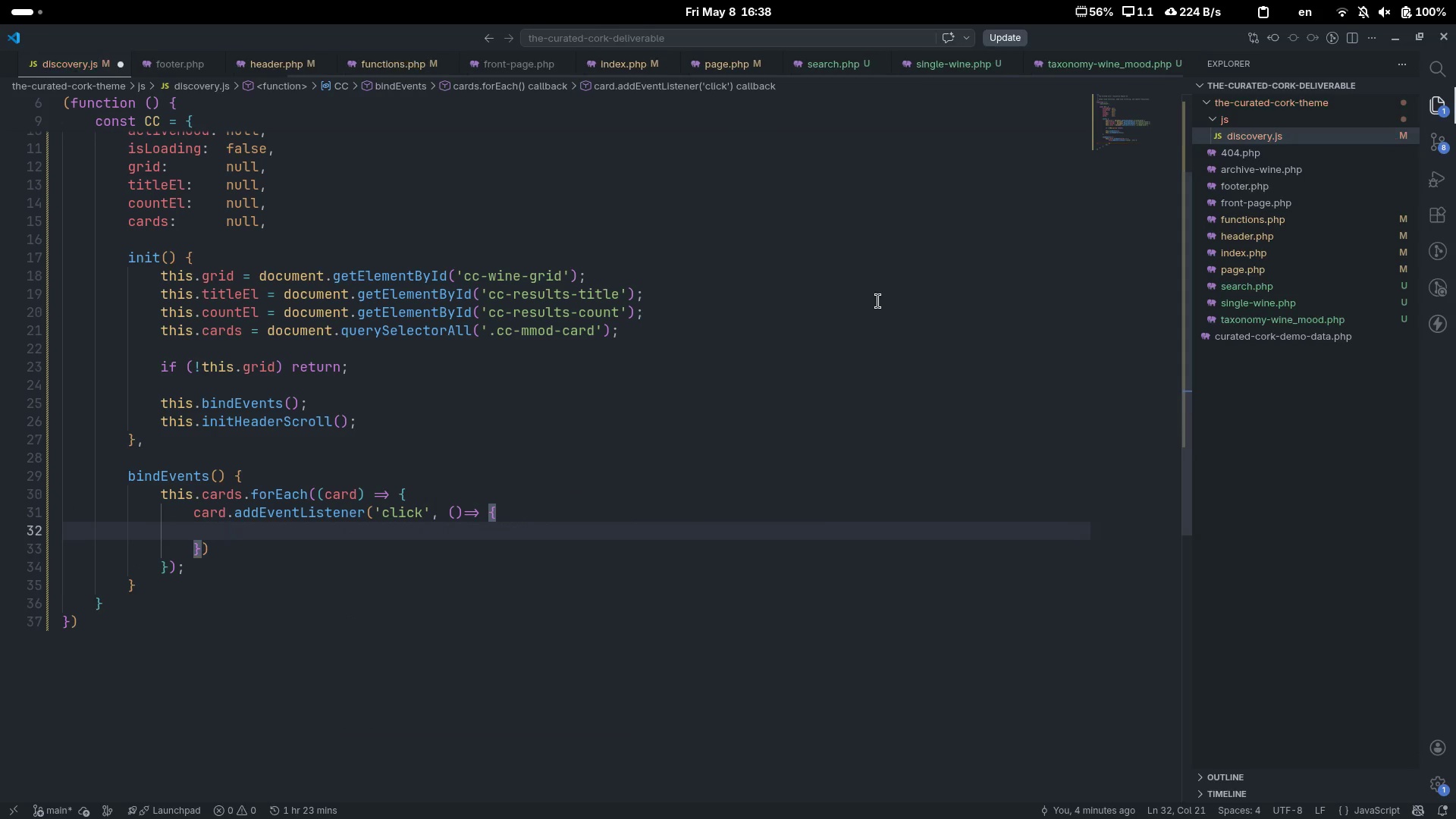 
type(this.selectMood(card)
 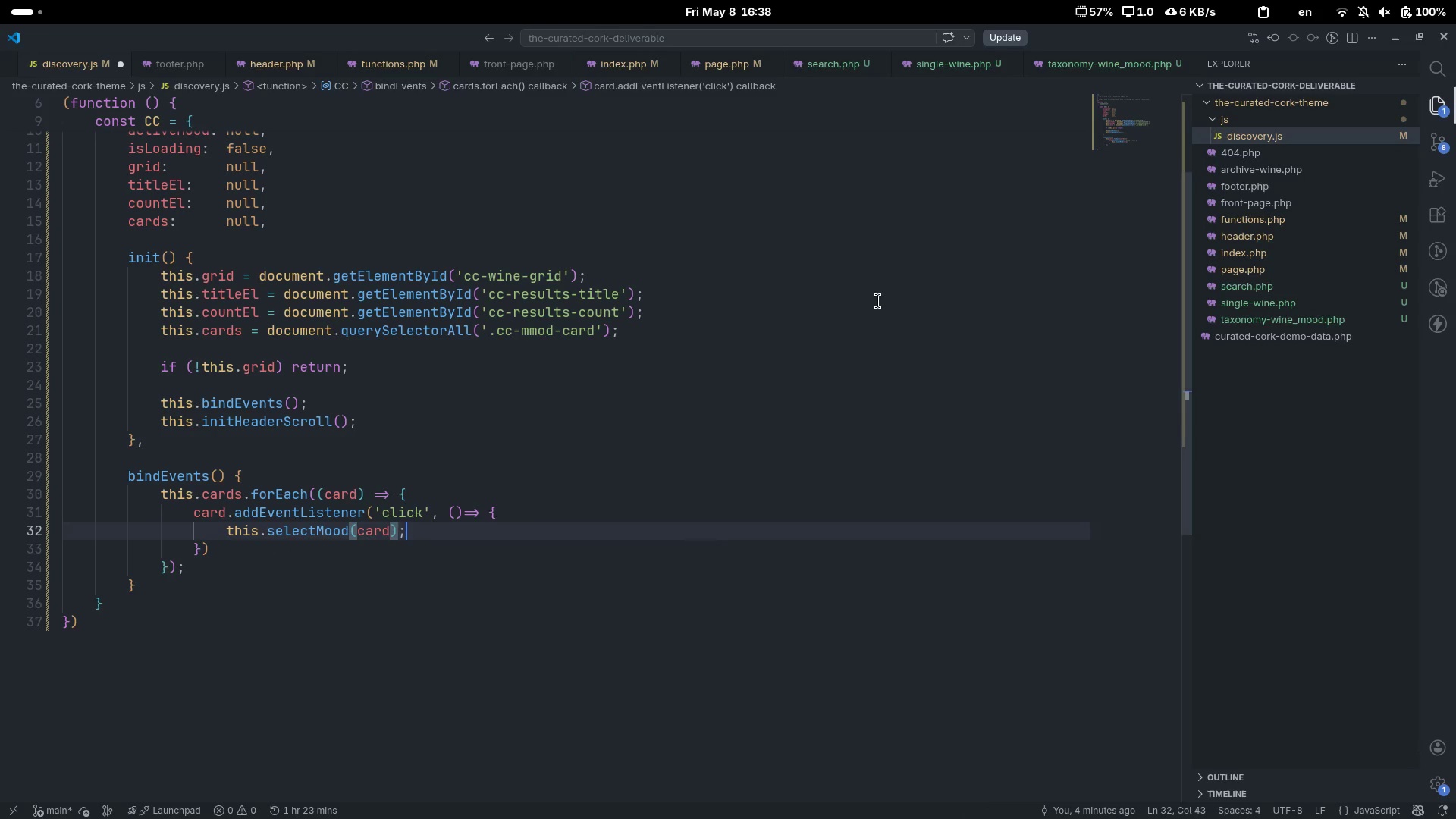 
 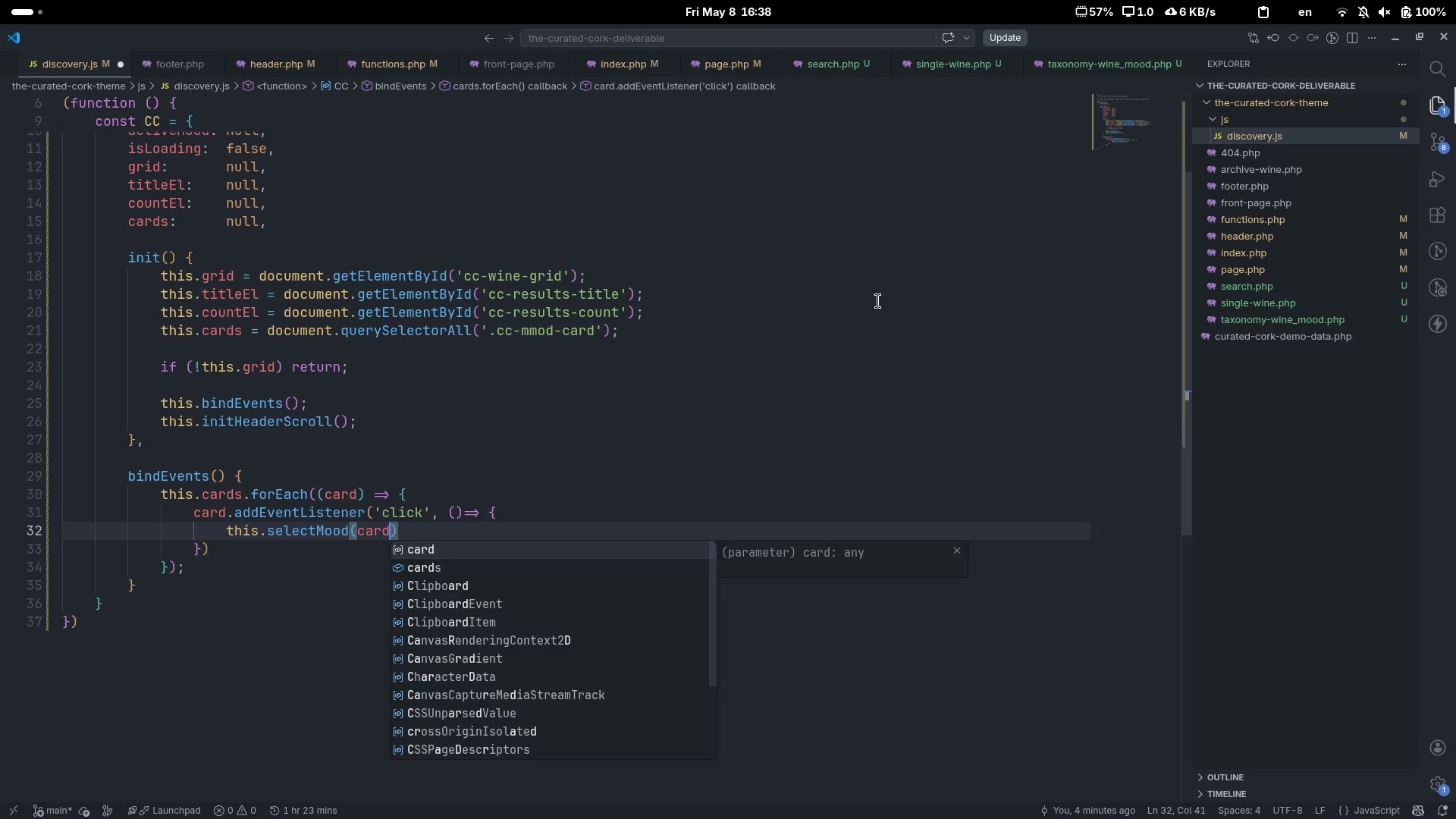 
key(ArrowRight)
 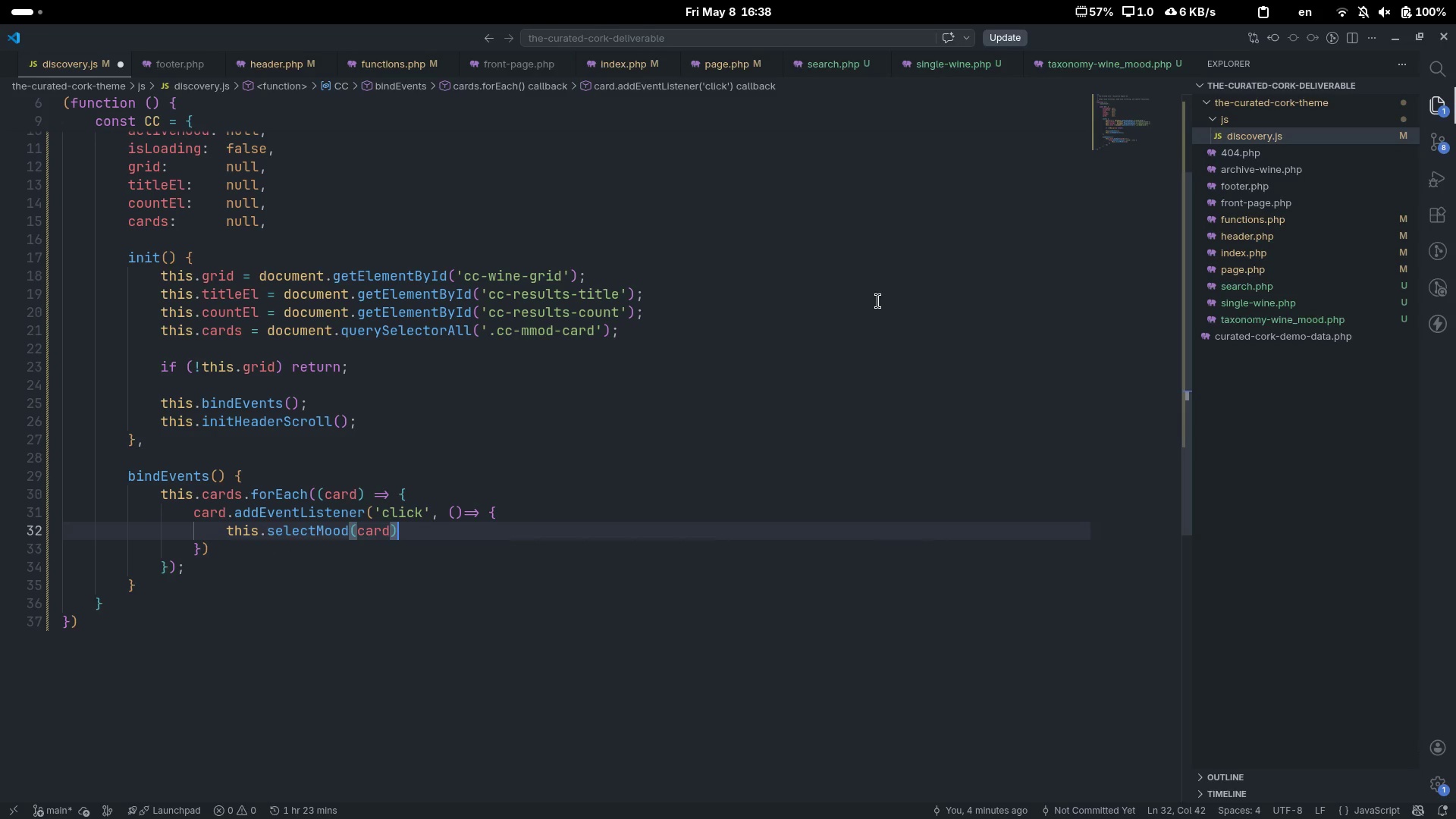 
key(Semicolon)
 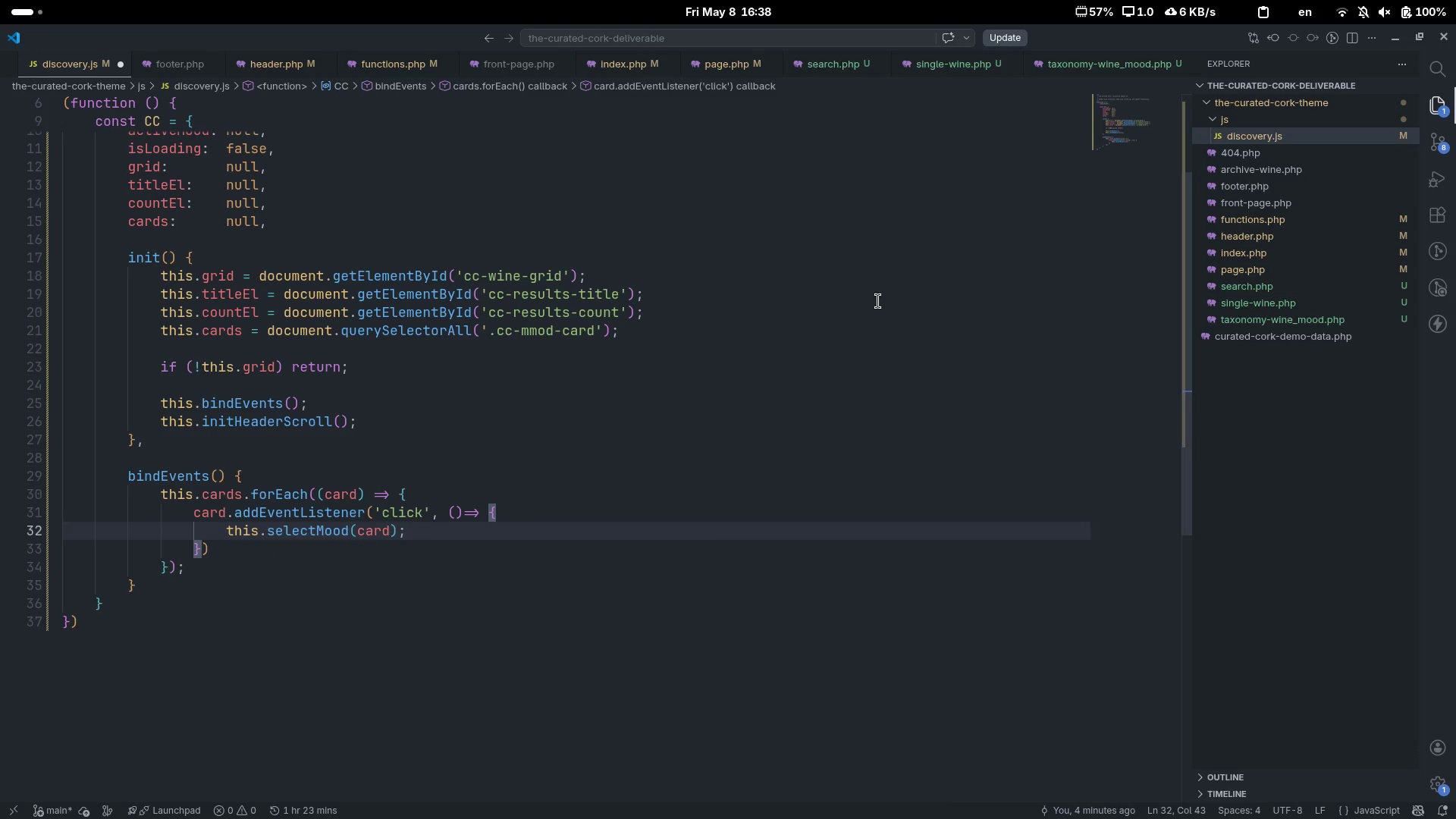 
key(ArrowDown)
 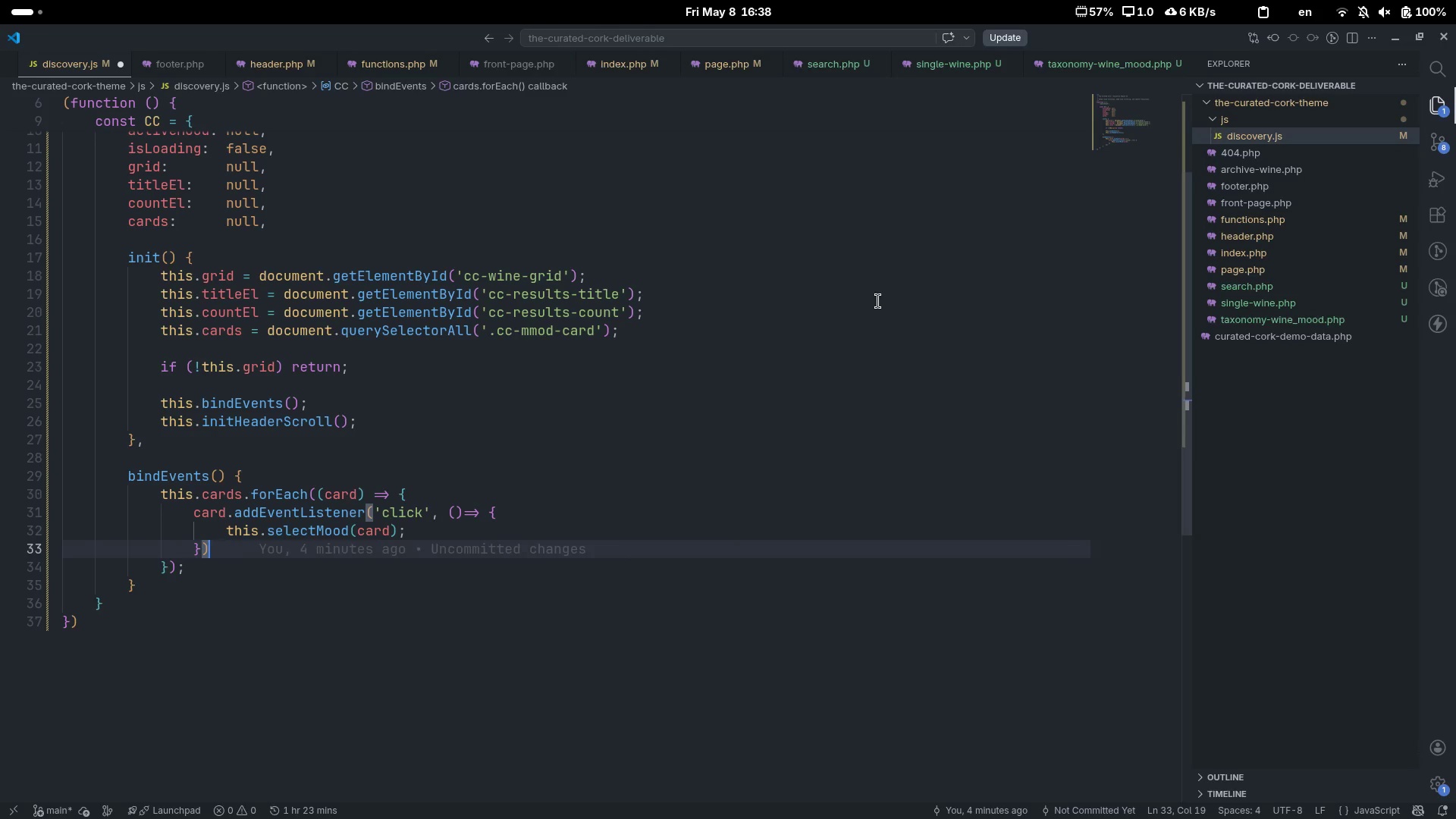 
key(Semicolon)
 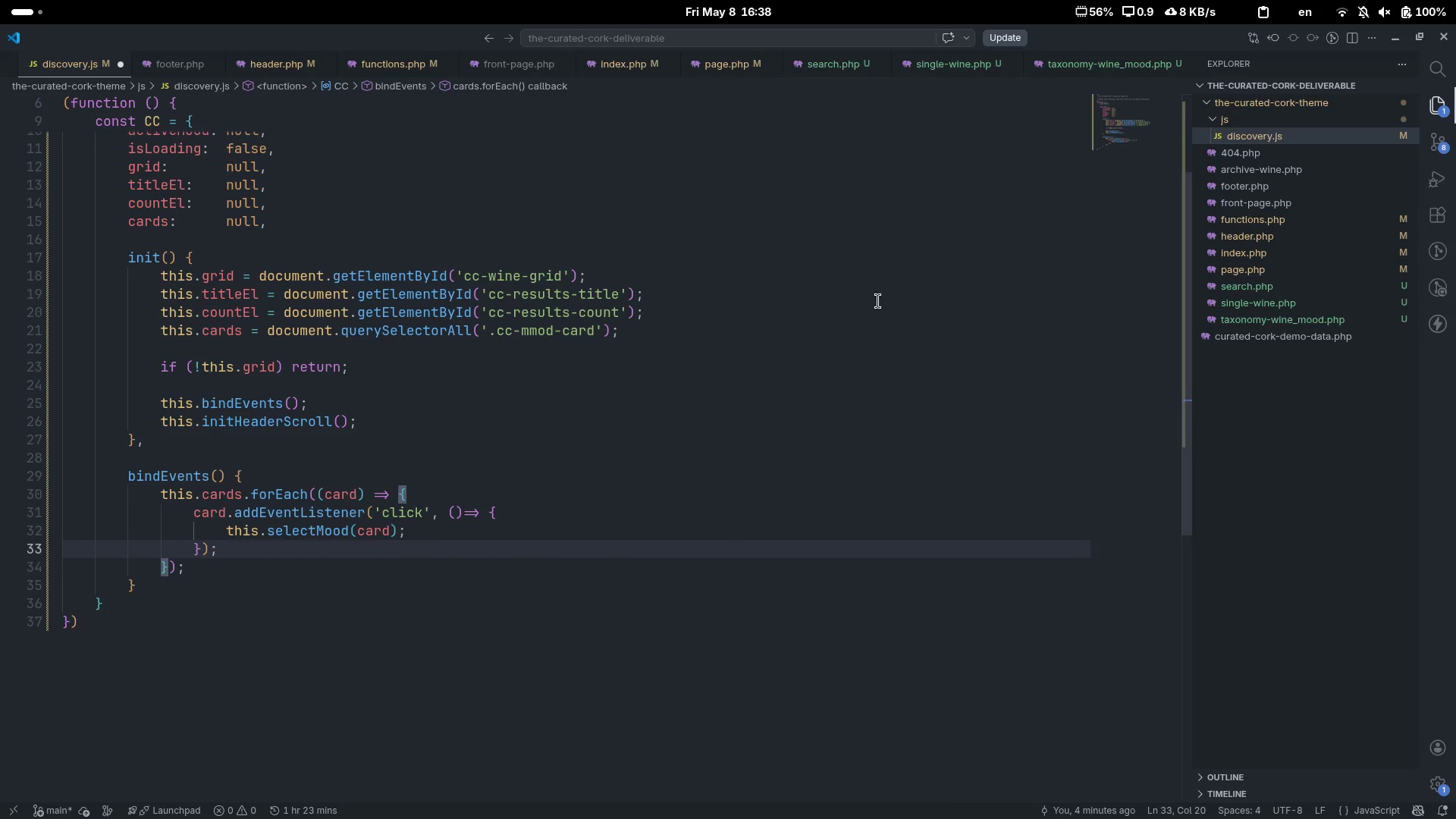 
key(Enter)
 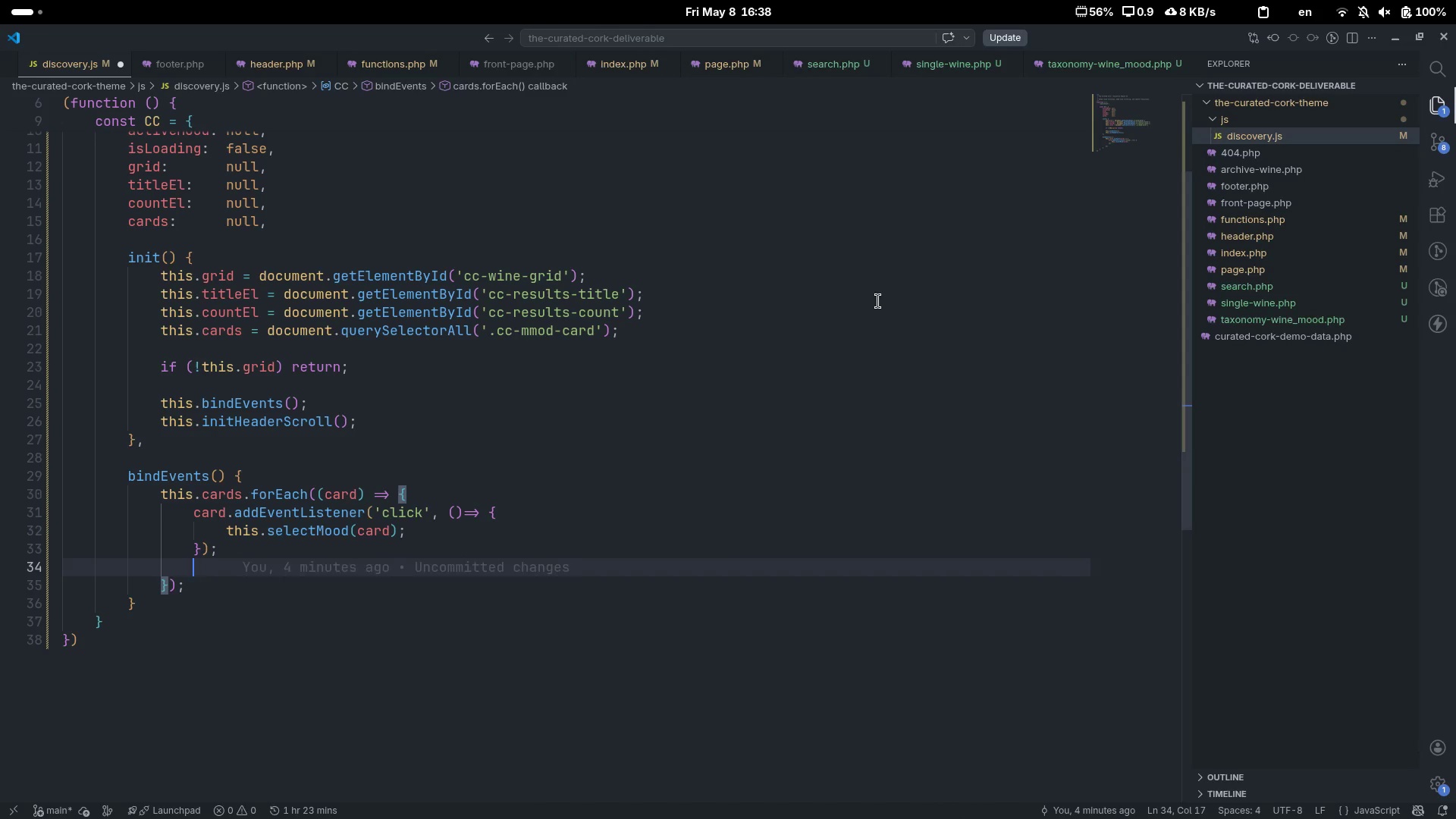 
type(card.addEvent)
key(Tab)
type(('keydown)
 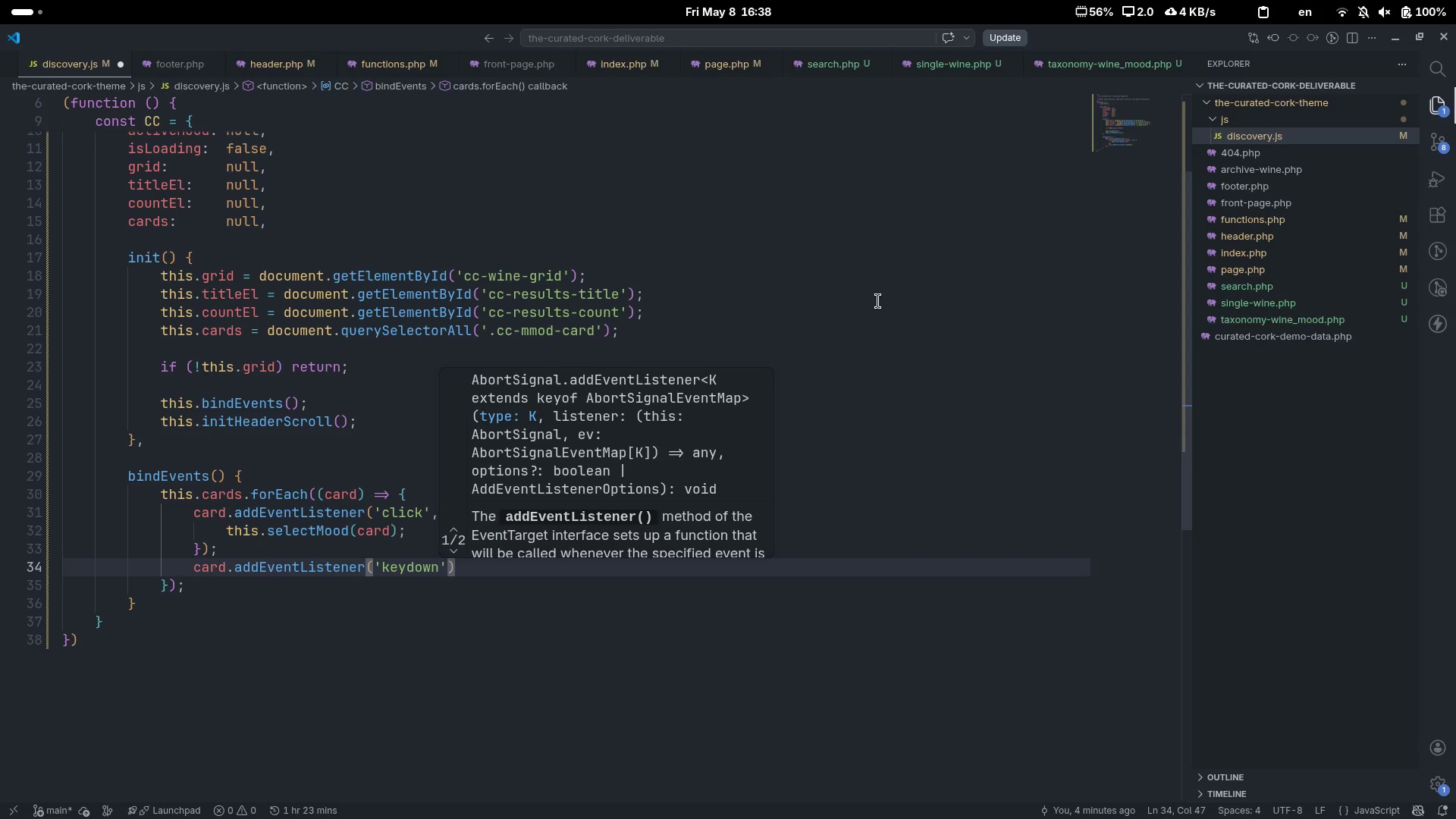 
key(ArrowRight)
 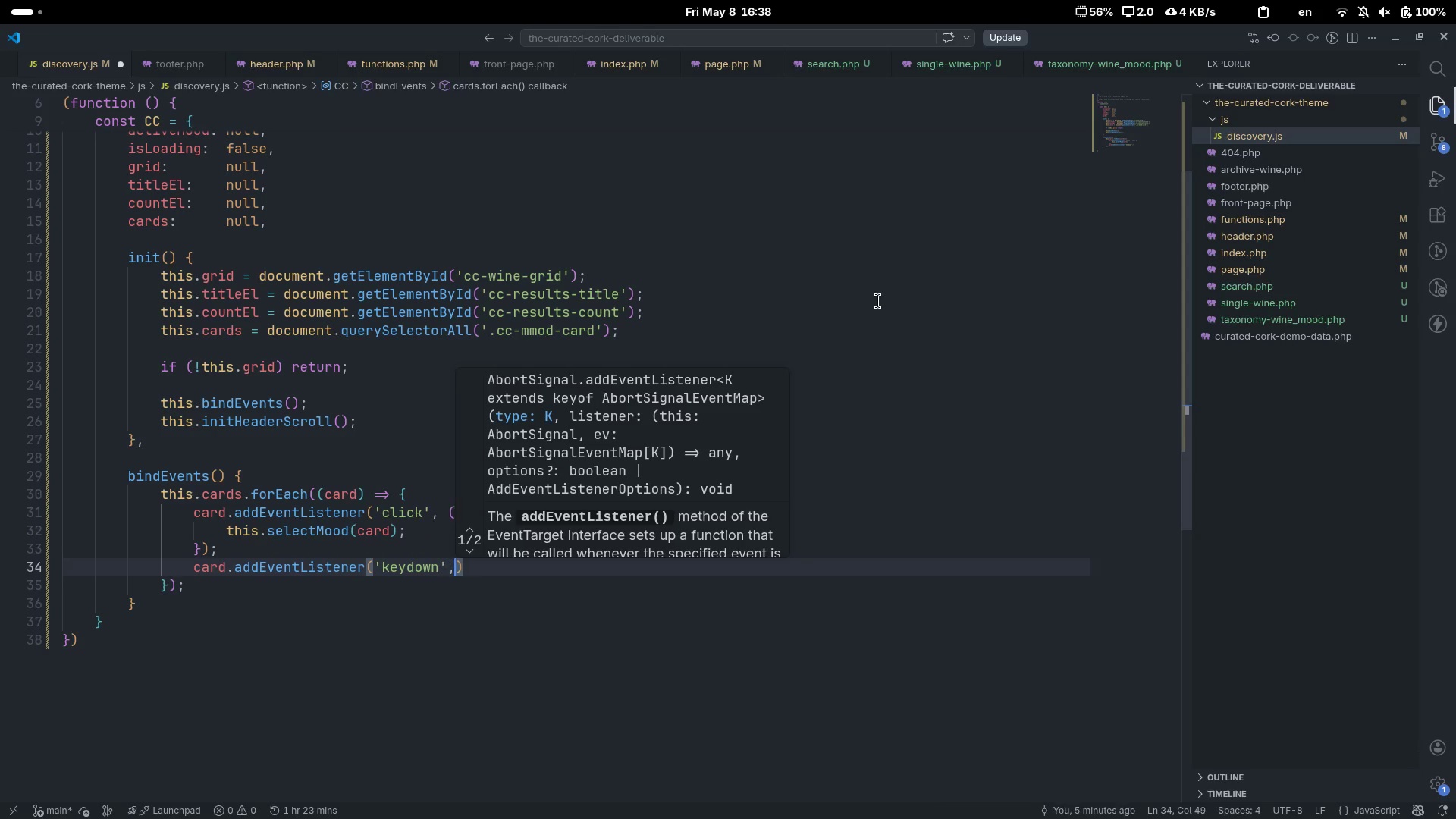 
type(, (e)
 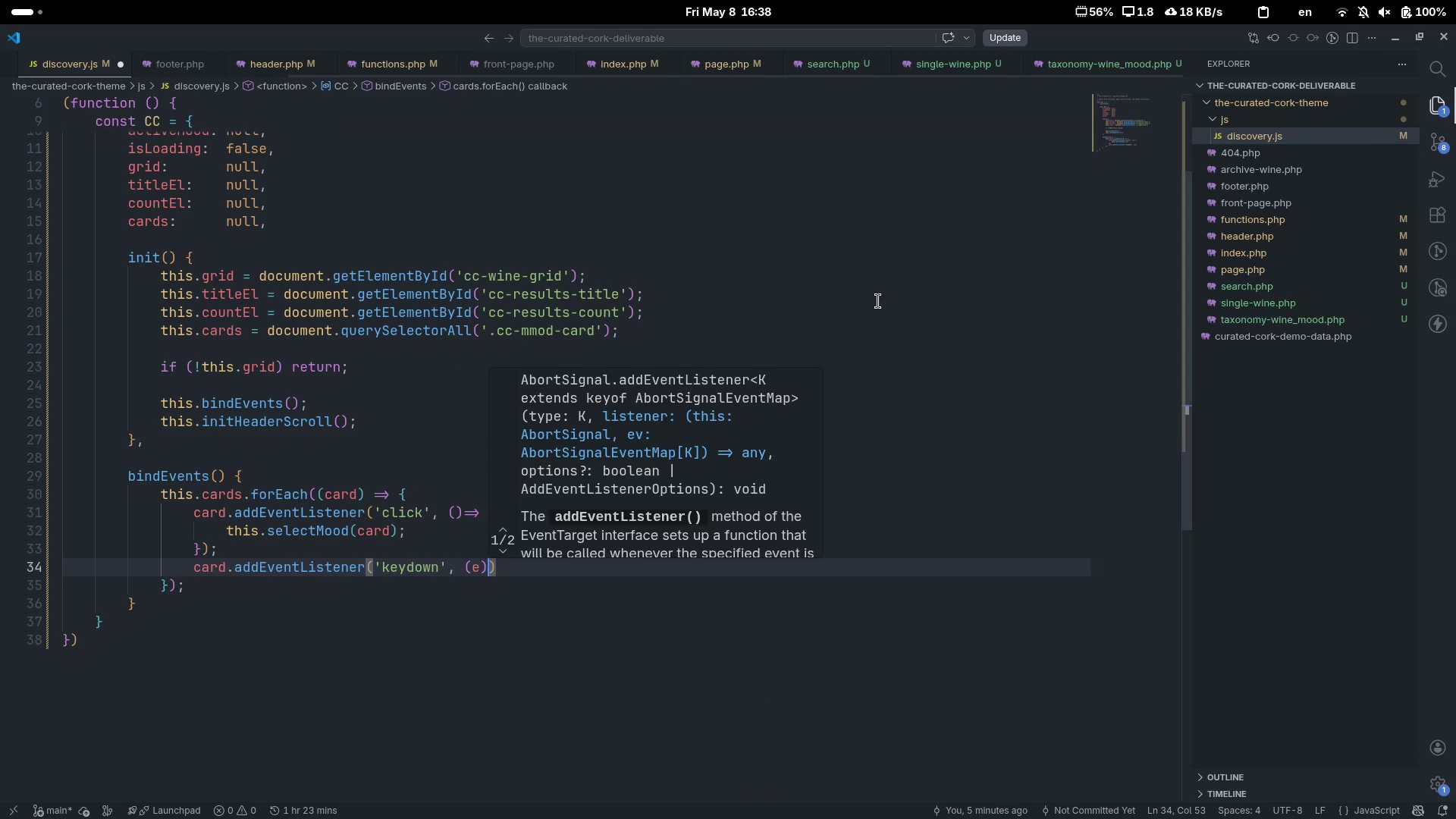 
 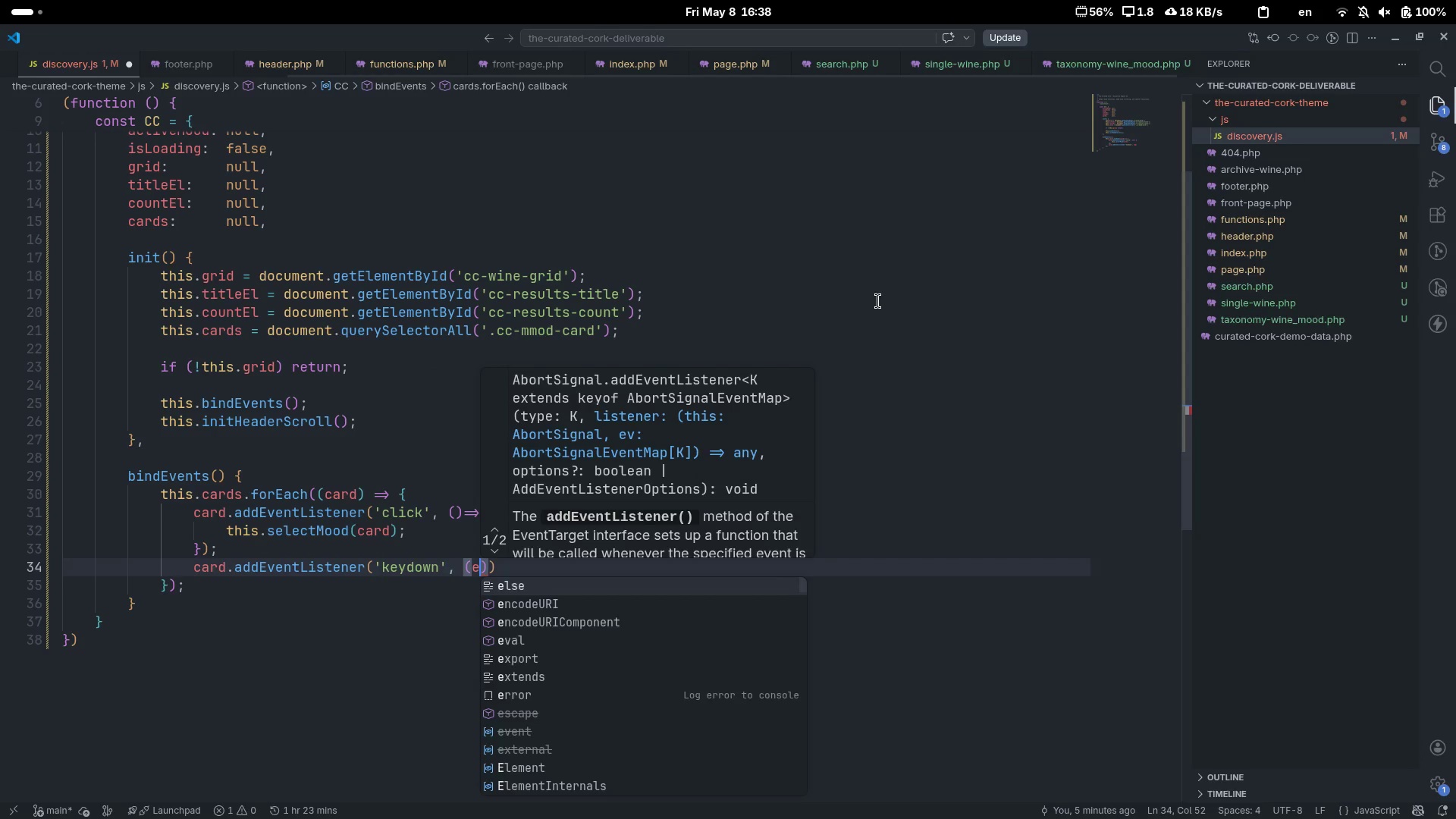 
key(ArrowRight)
 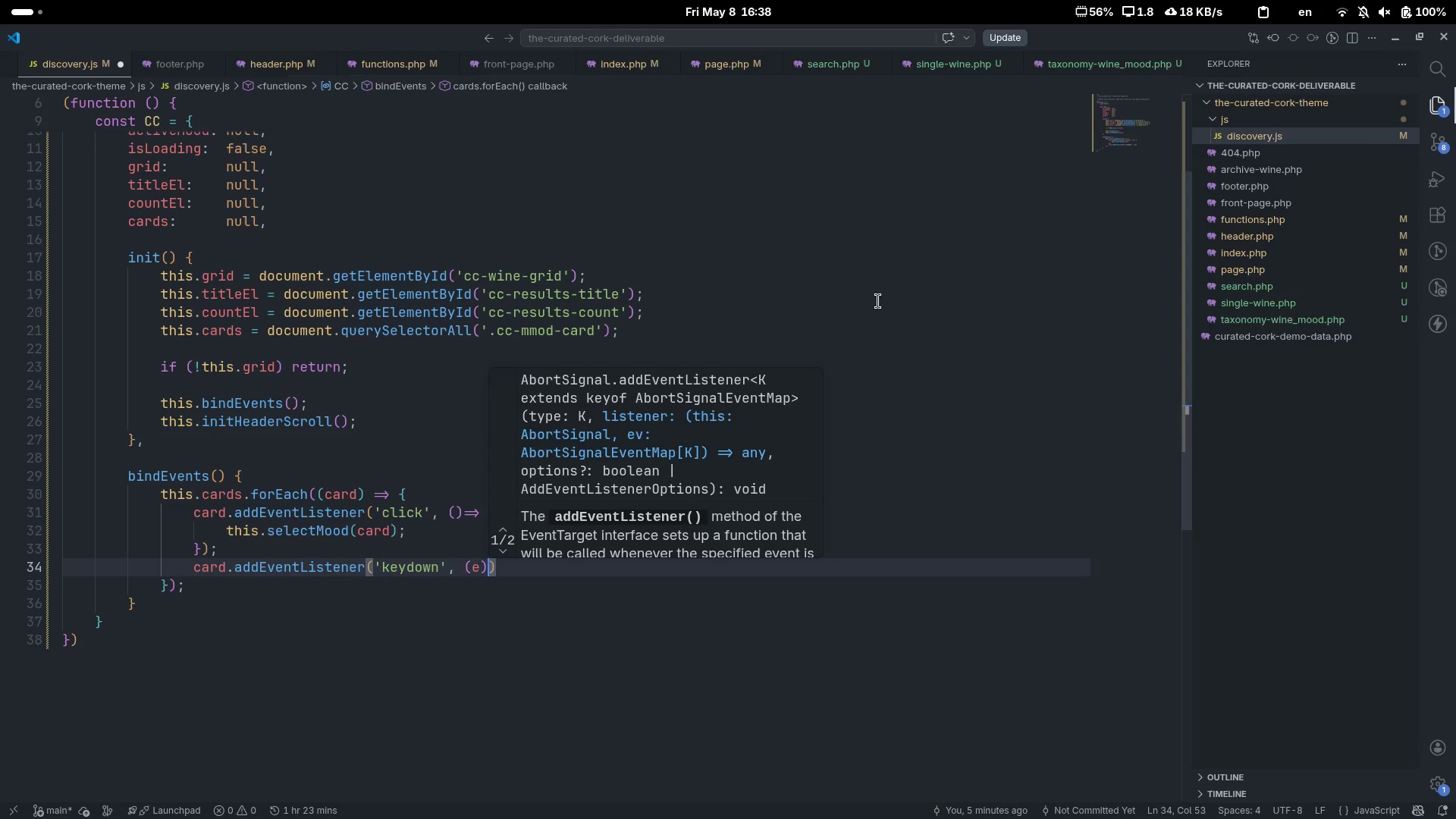 
key(Equal)
 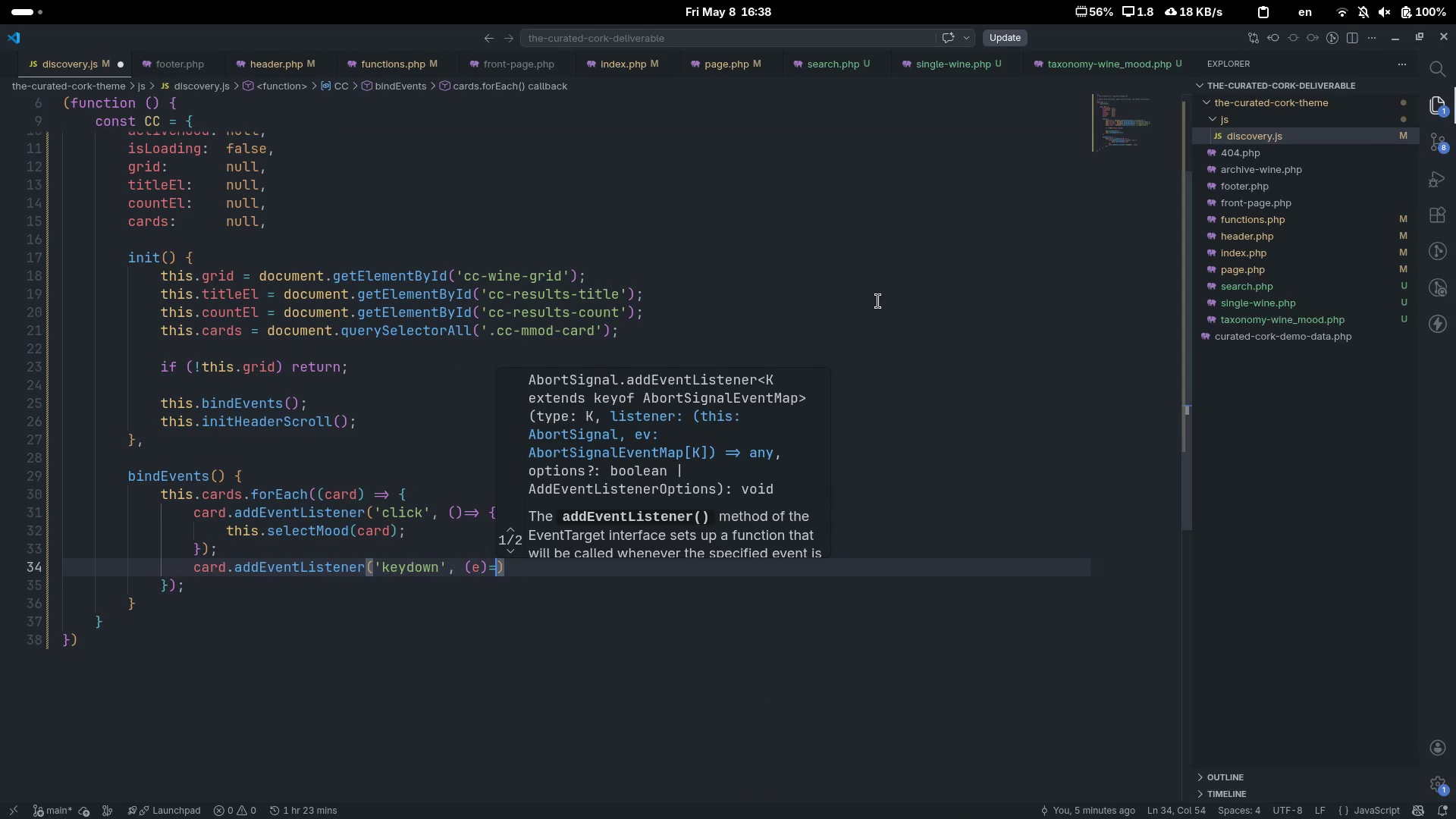 
key(Shift+Period)
 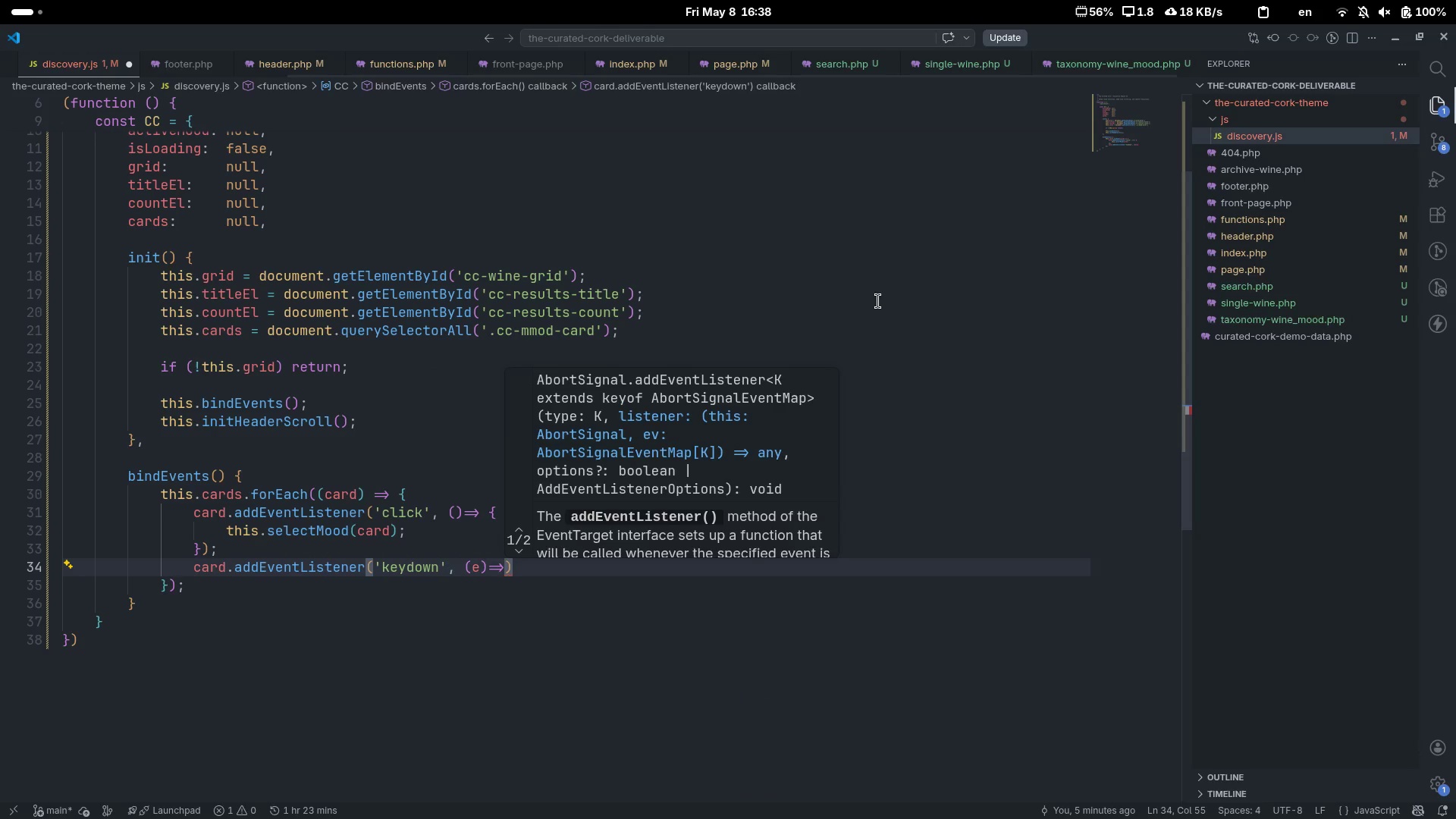 
key(Space)
 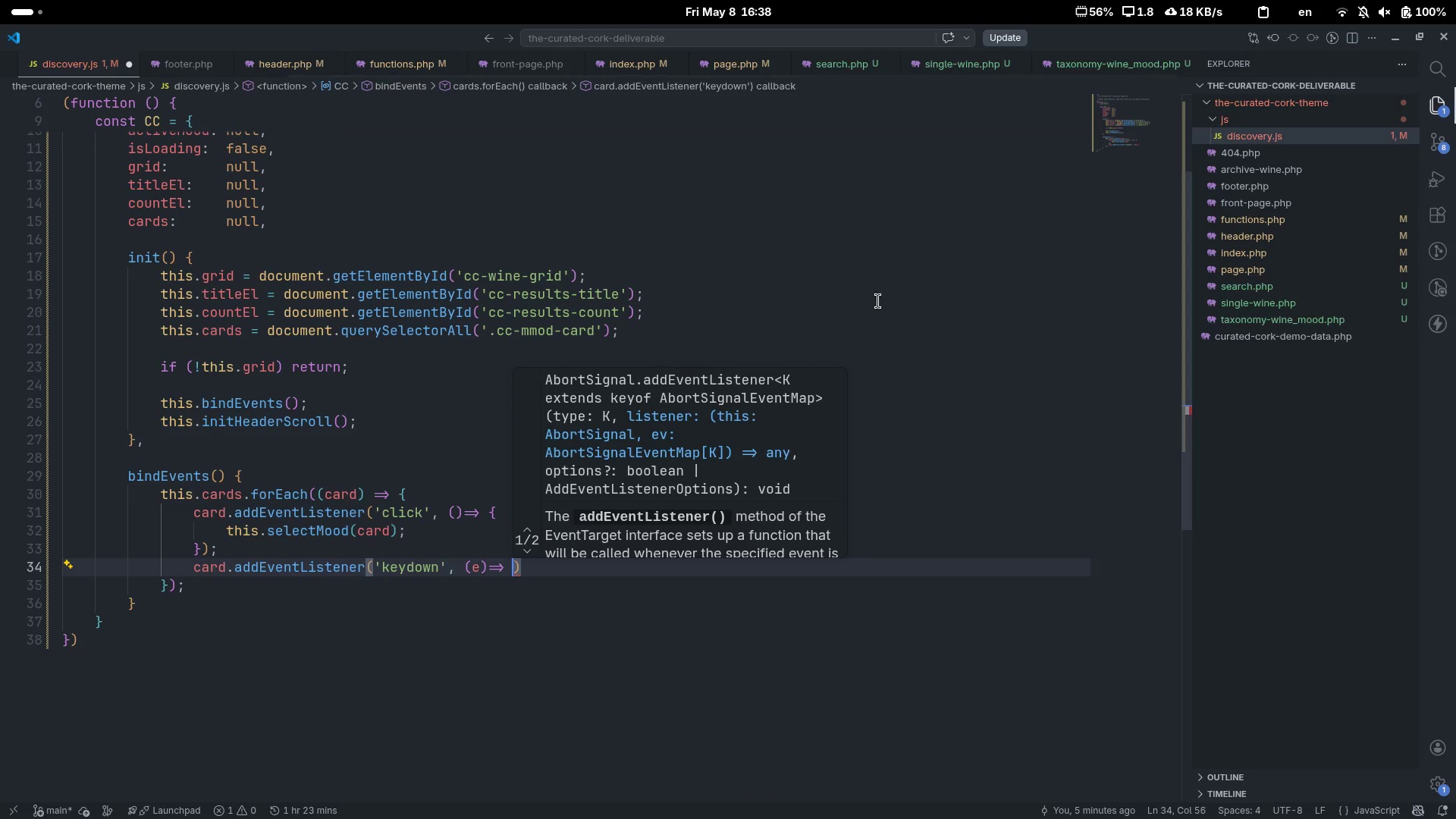 
key(Shift+ShiftLeft)
 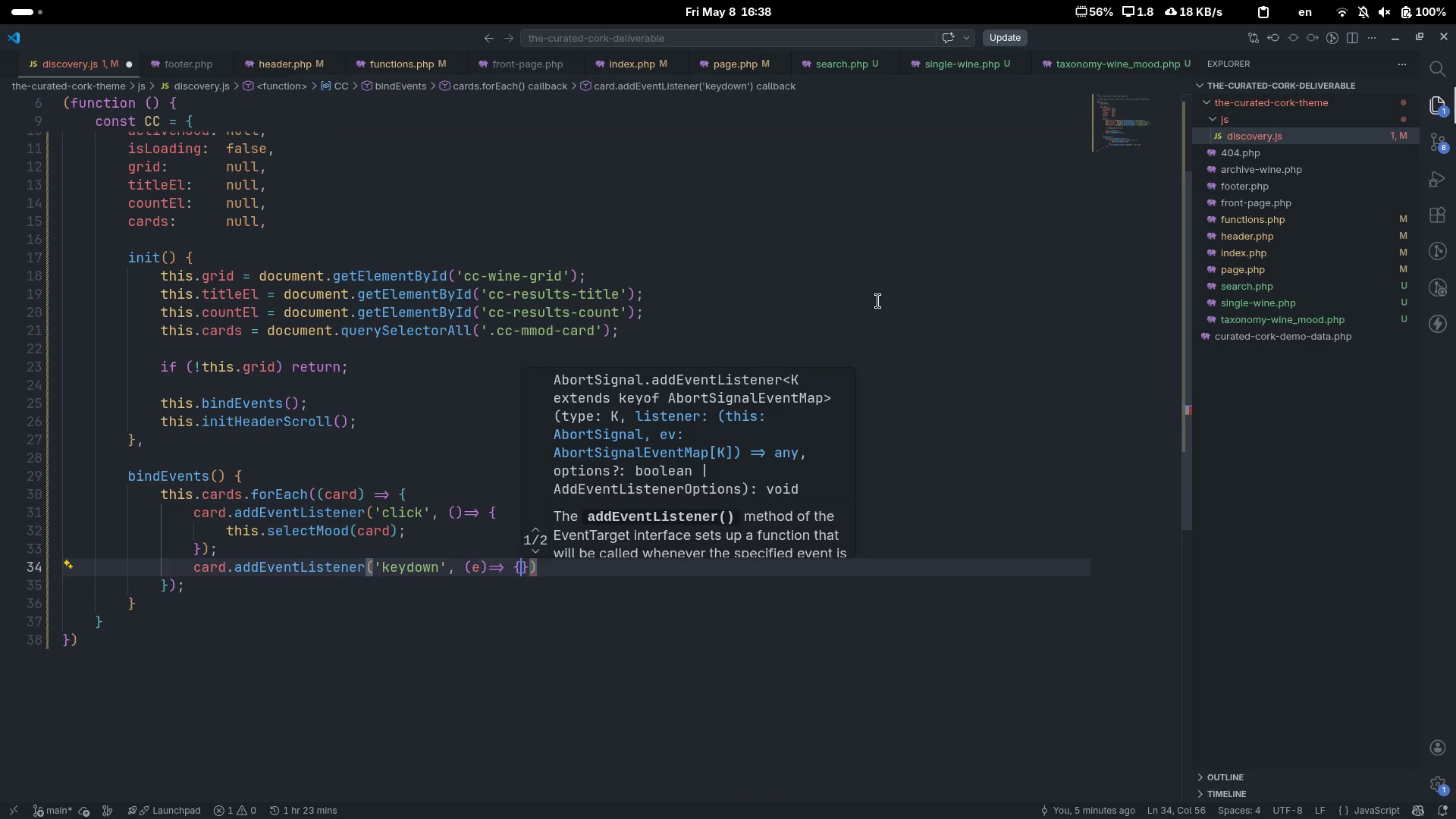 
key(Shift+BracketLeft)
 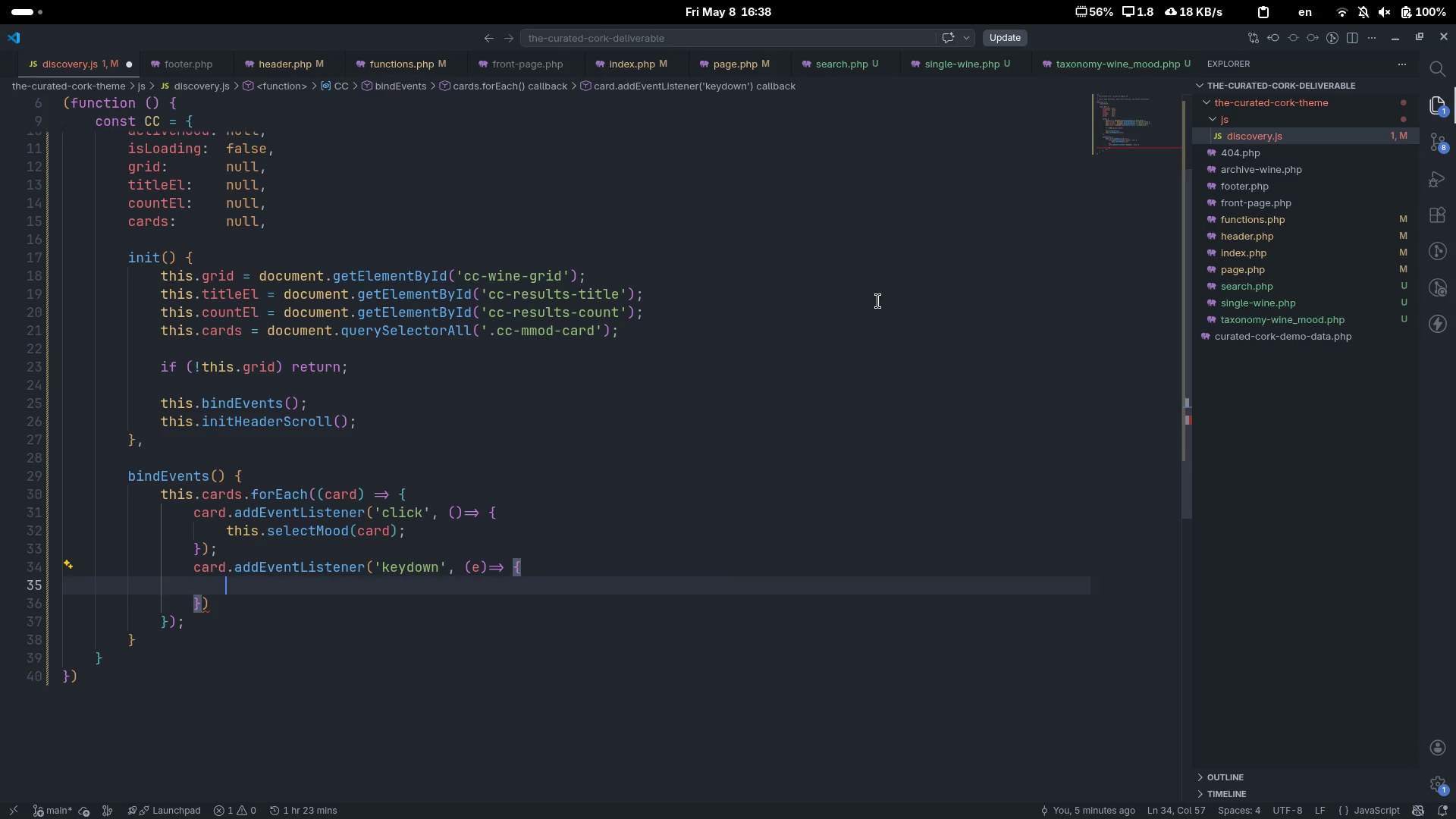 
key(Enter)
 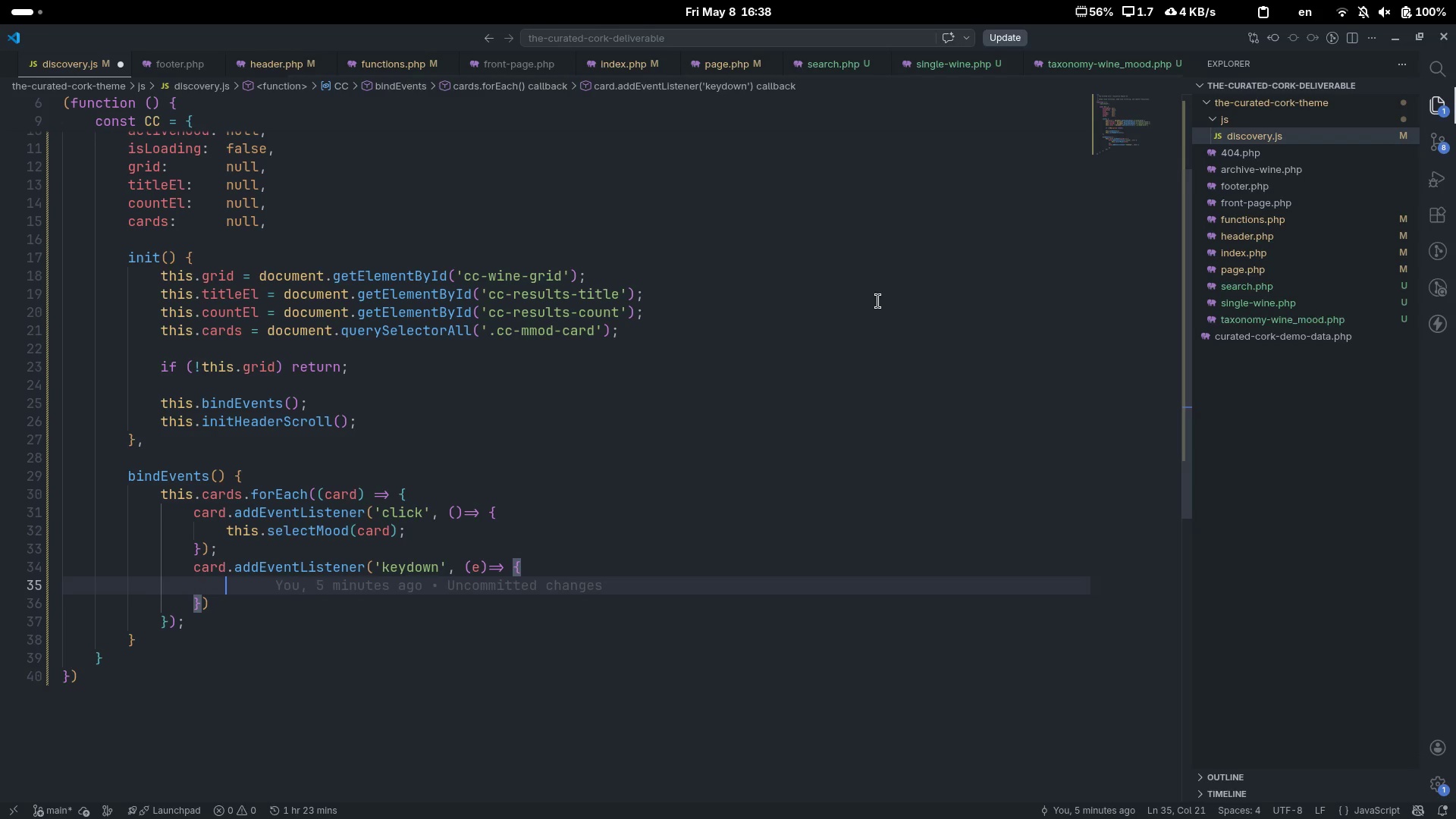 
type(if(e.key)
 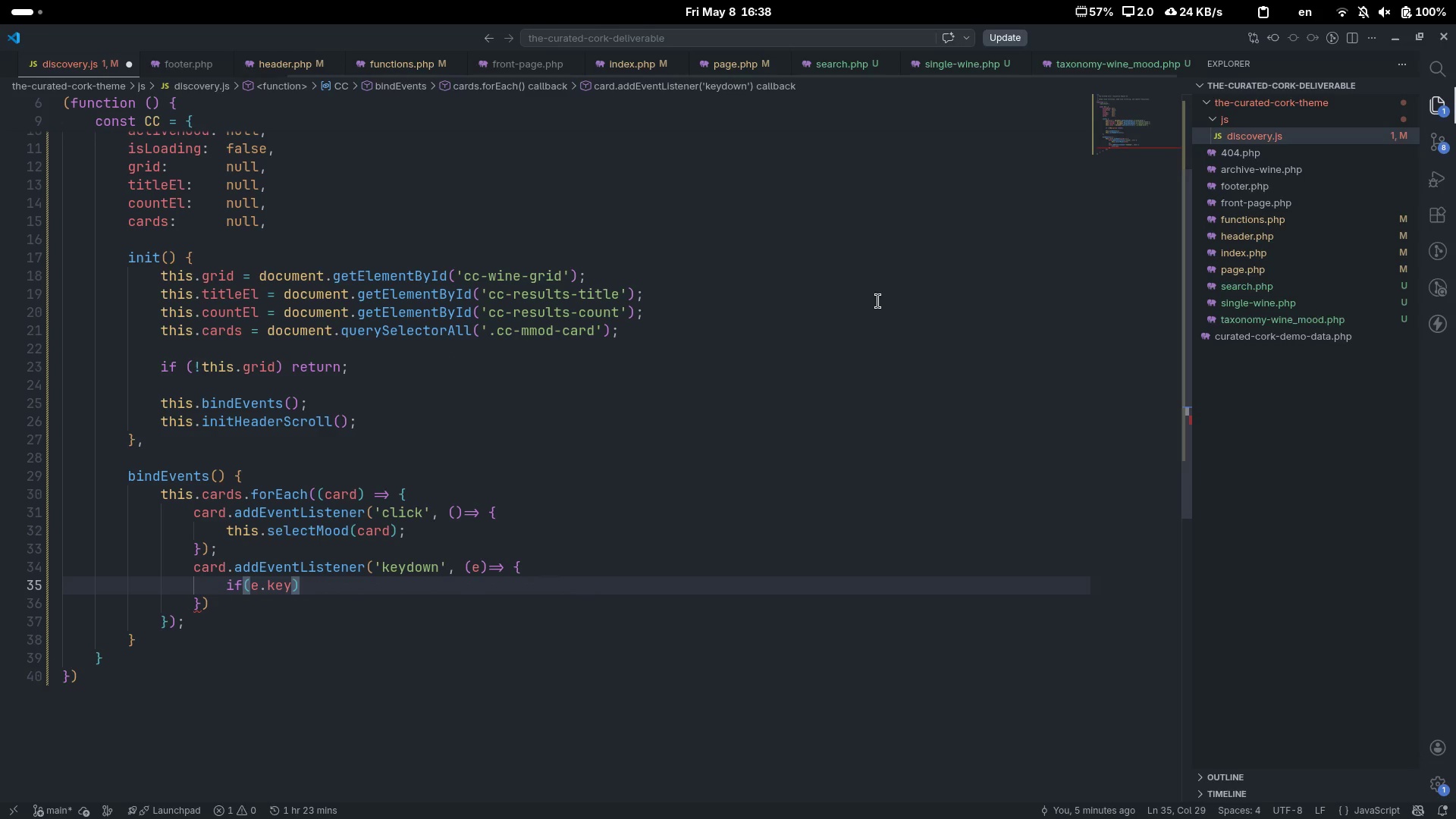 
key(ArrowRight)
 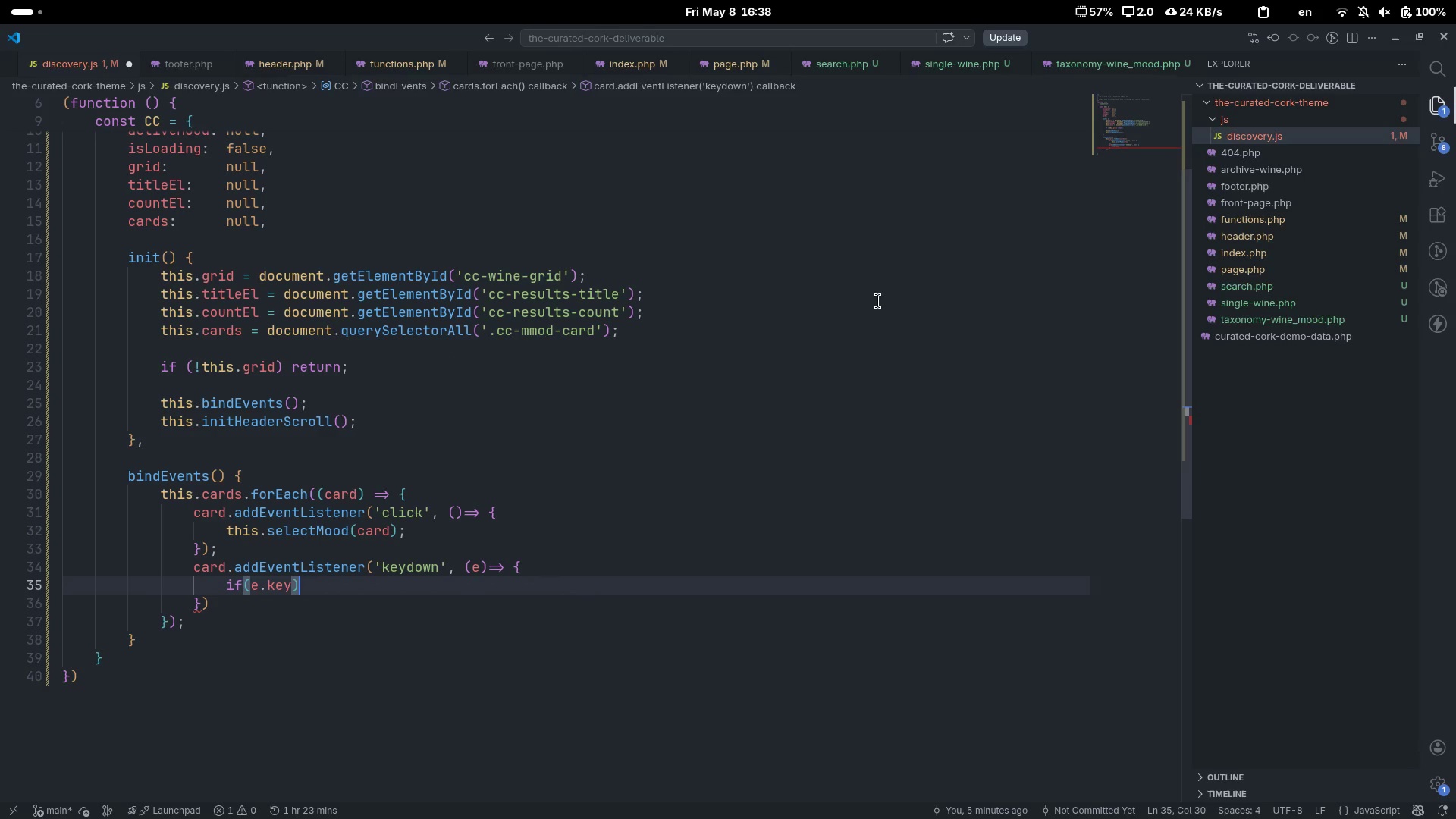 
key(ArrowLeft)
 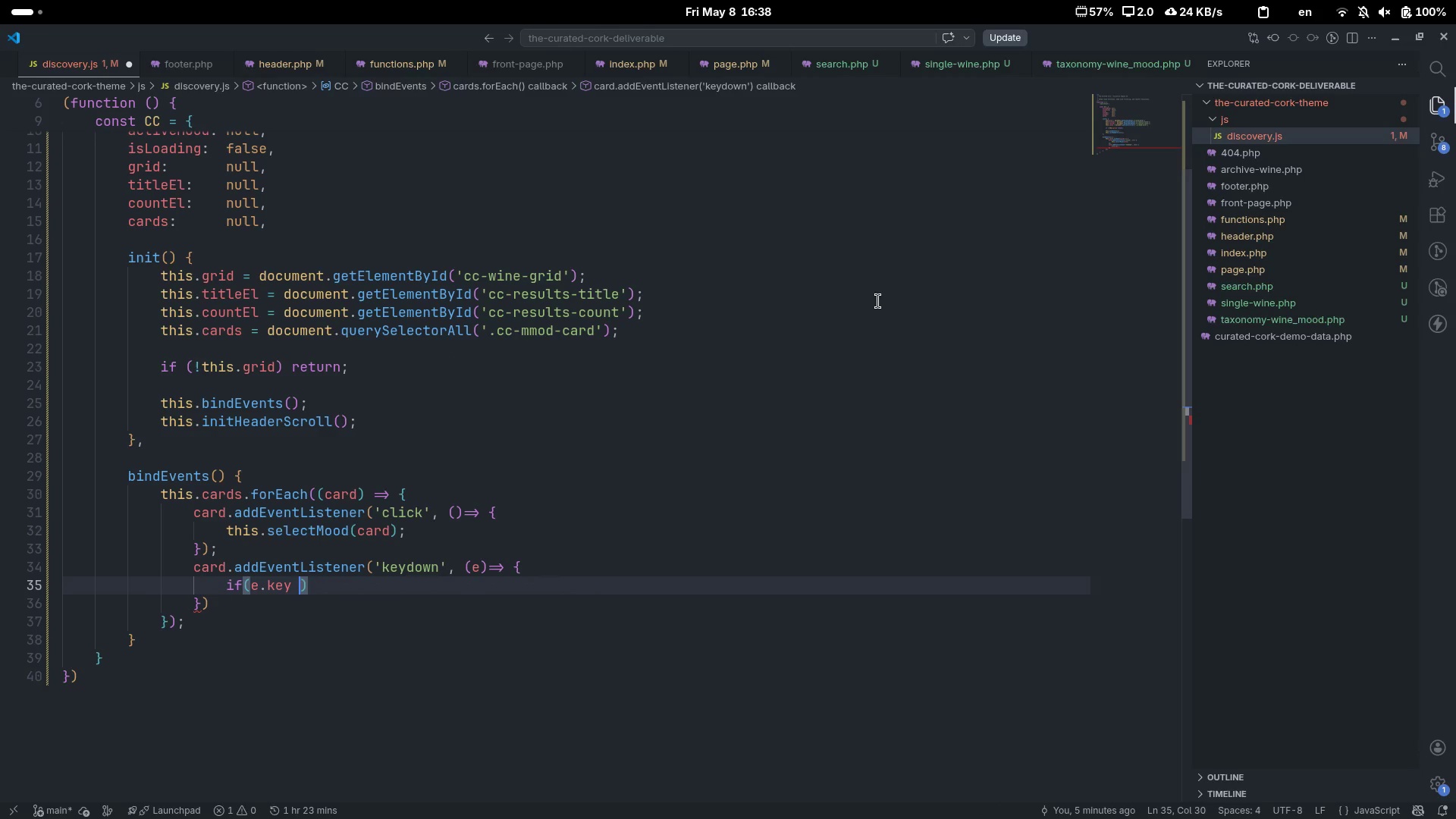 
type( === 'Enter)
 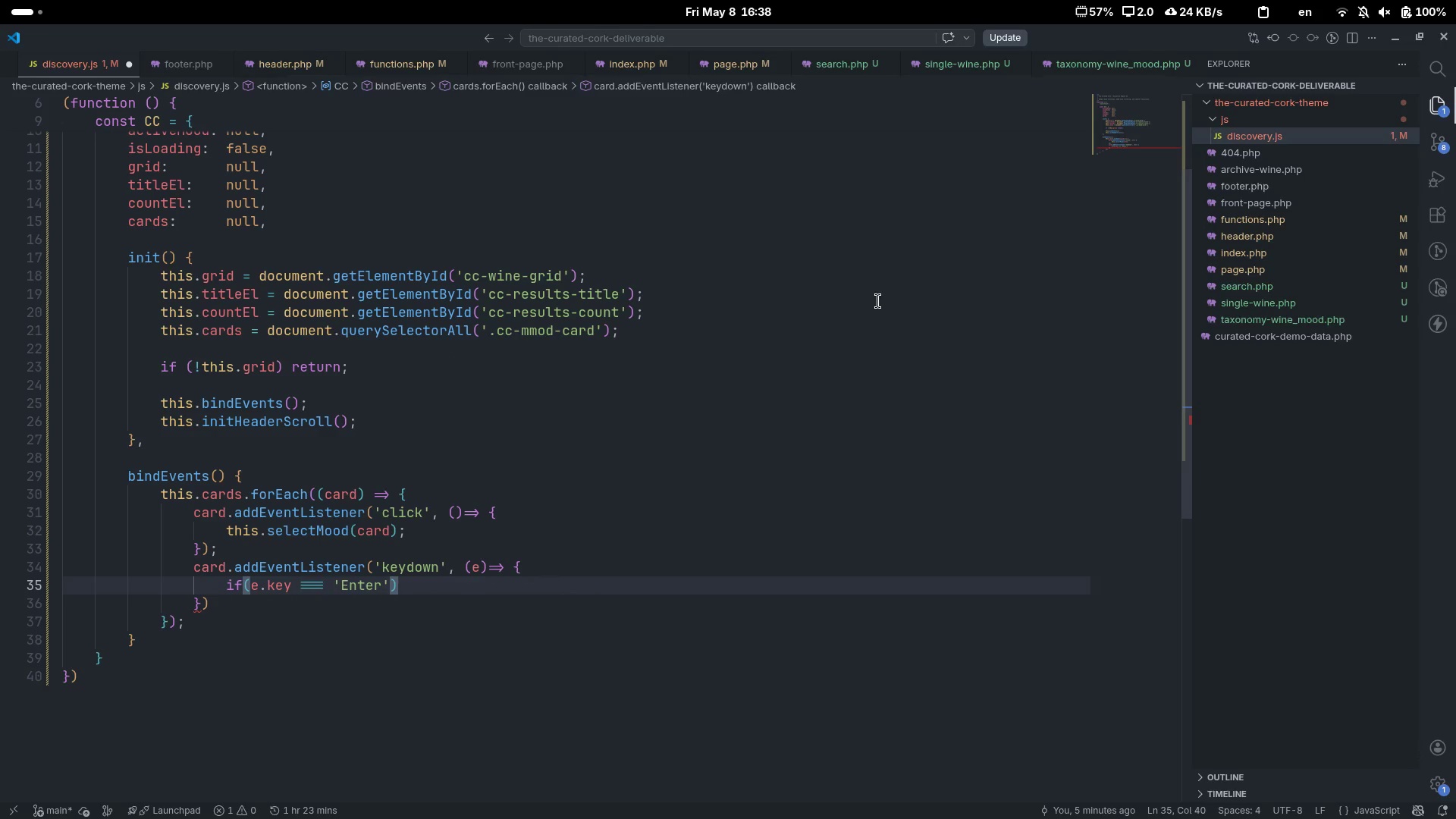 
key(ArrowRight)
 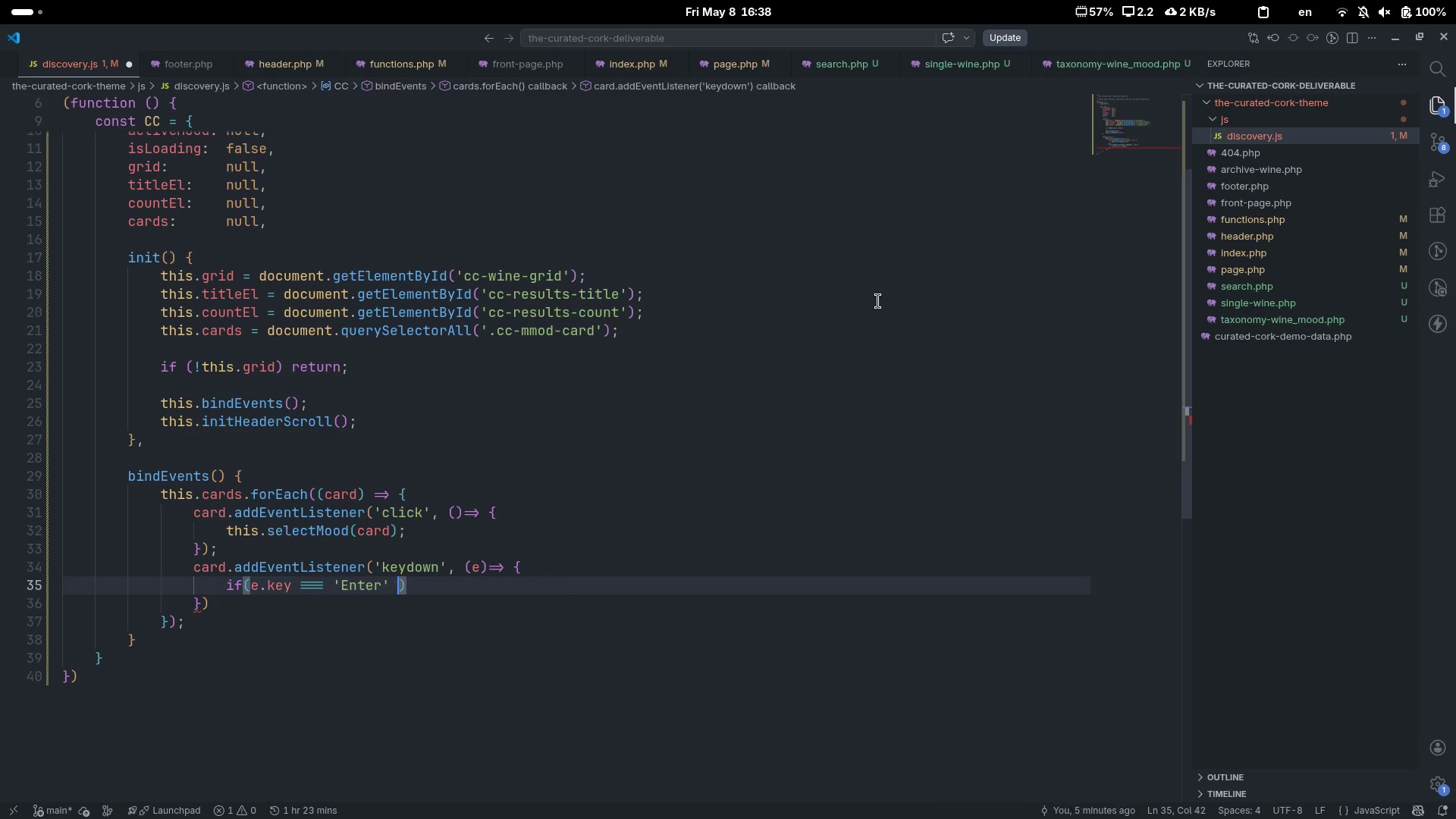 
type( || e.key === ' )
 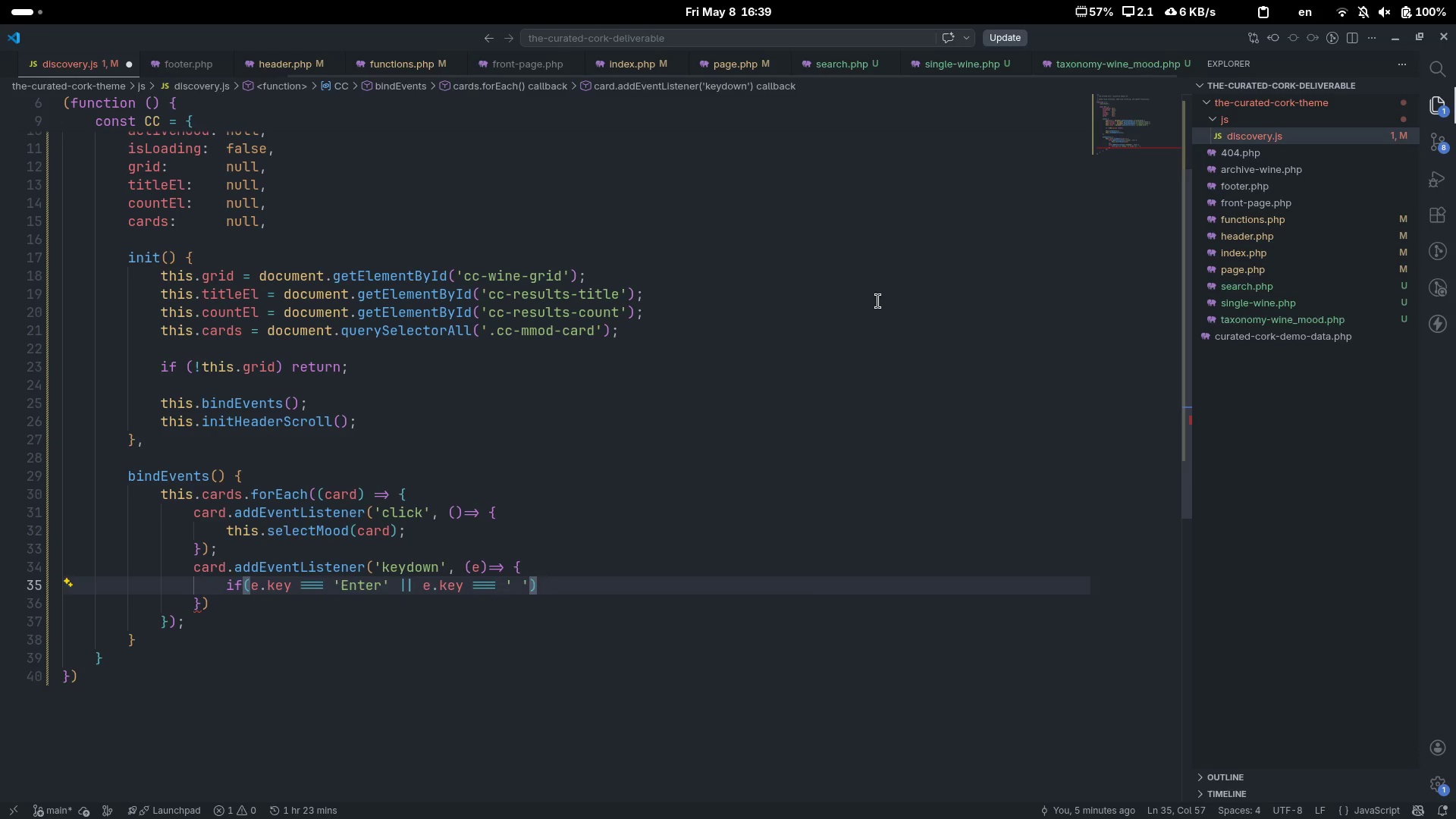 
key(Control+ControlLeft)
 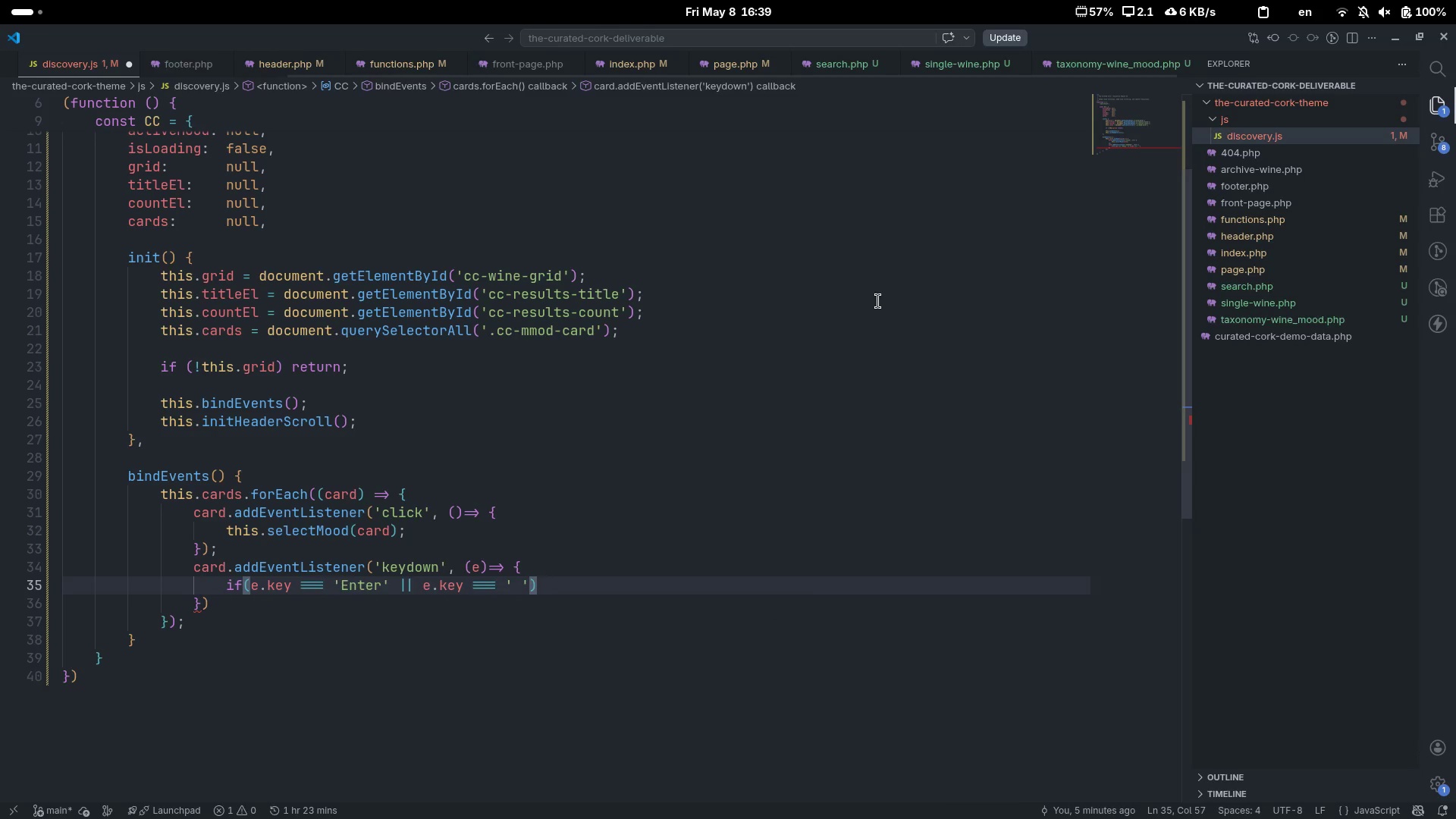 
key(Control+ArrowRight)
 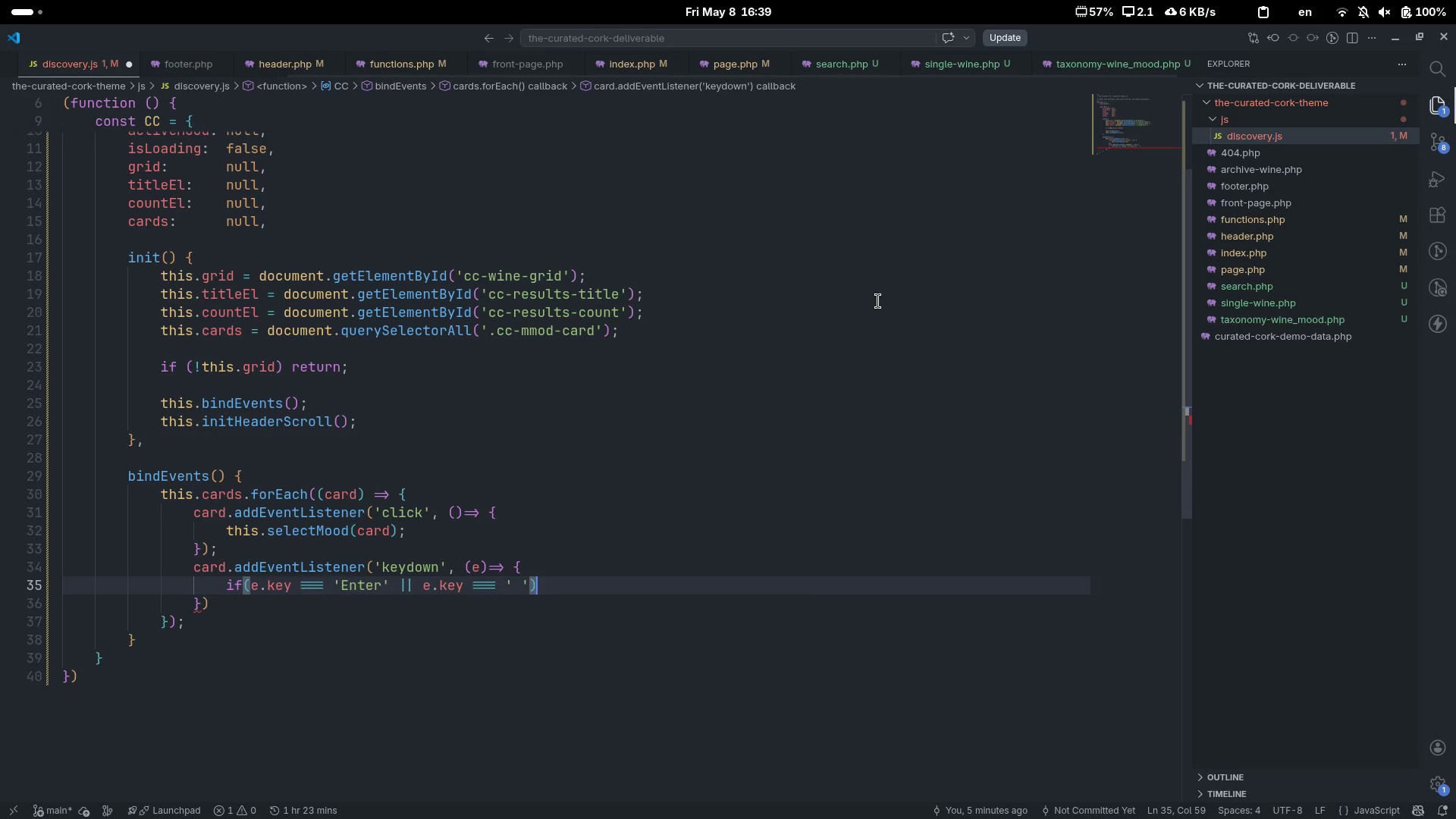 
key(Space)
 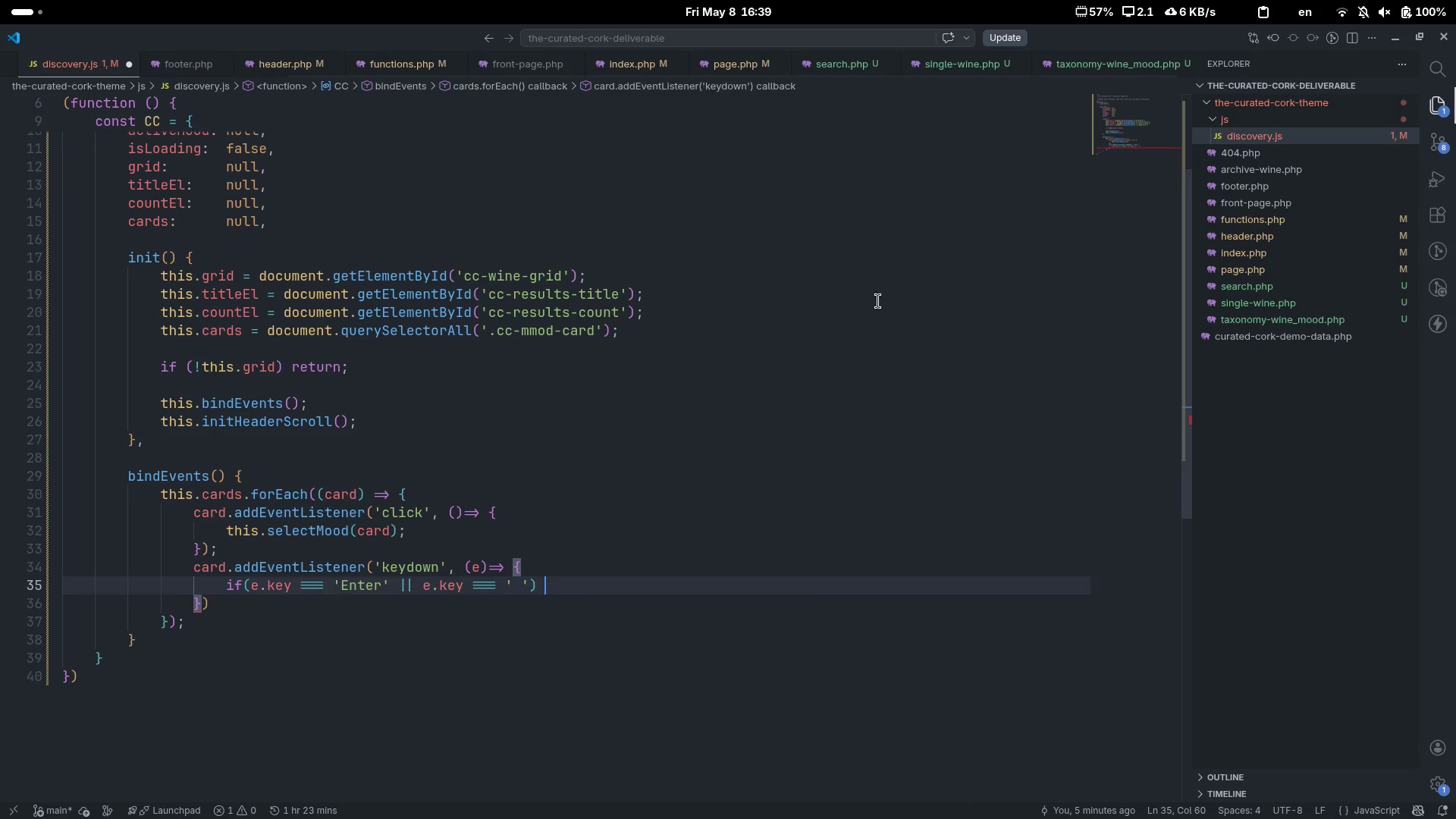 
key(Shift+ShiftLeft)
 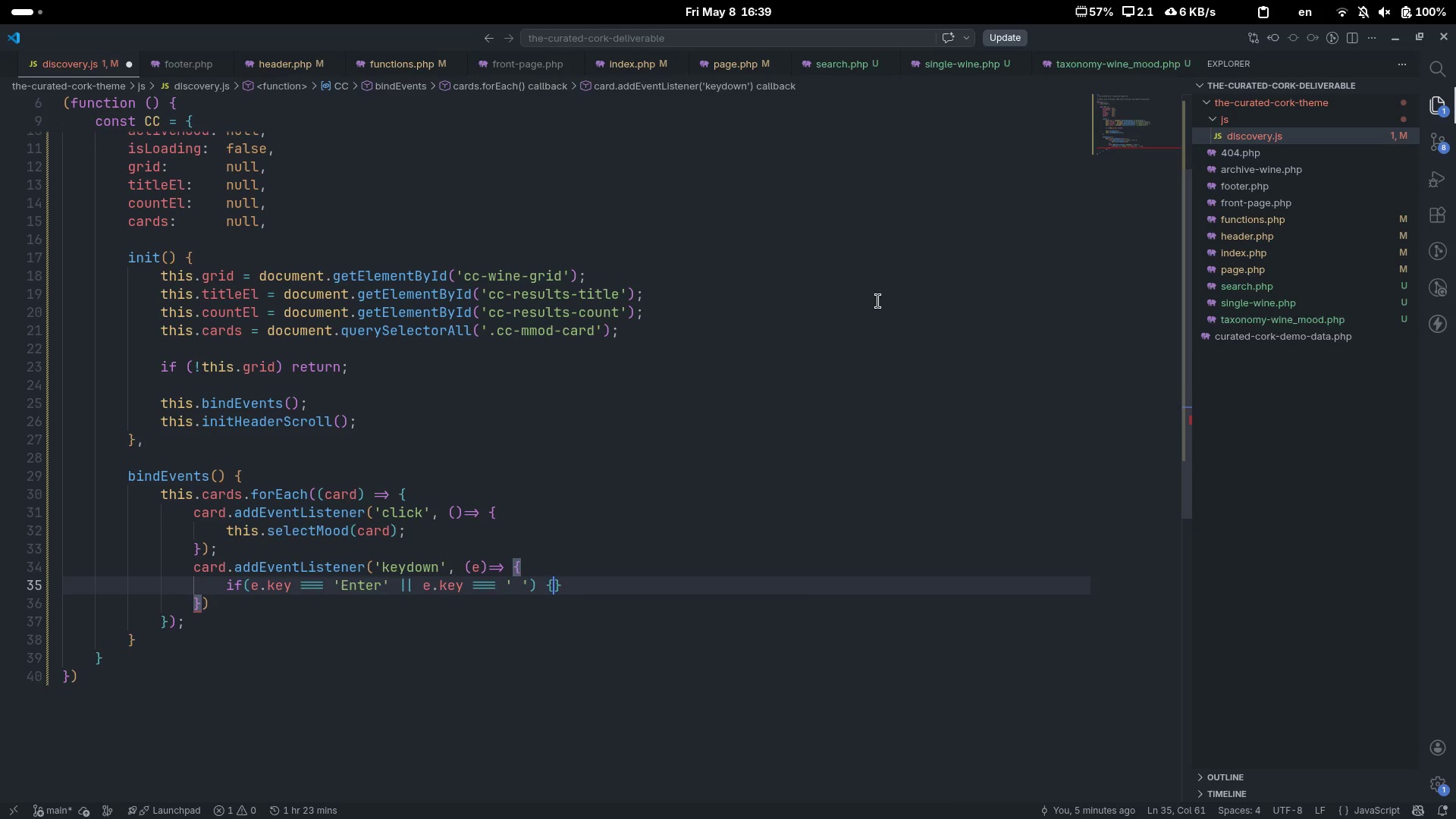 
key(Shift+BracketLeft)
 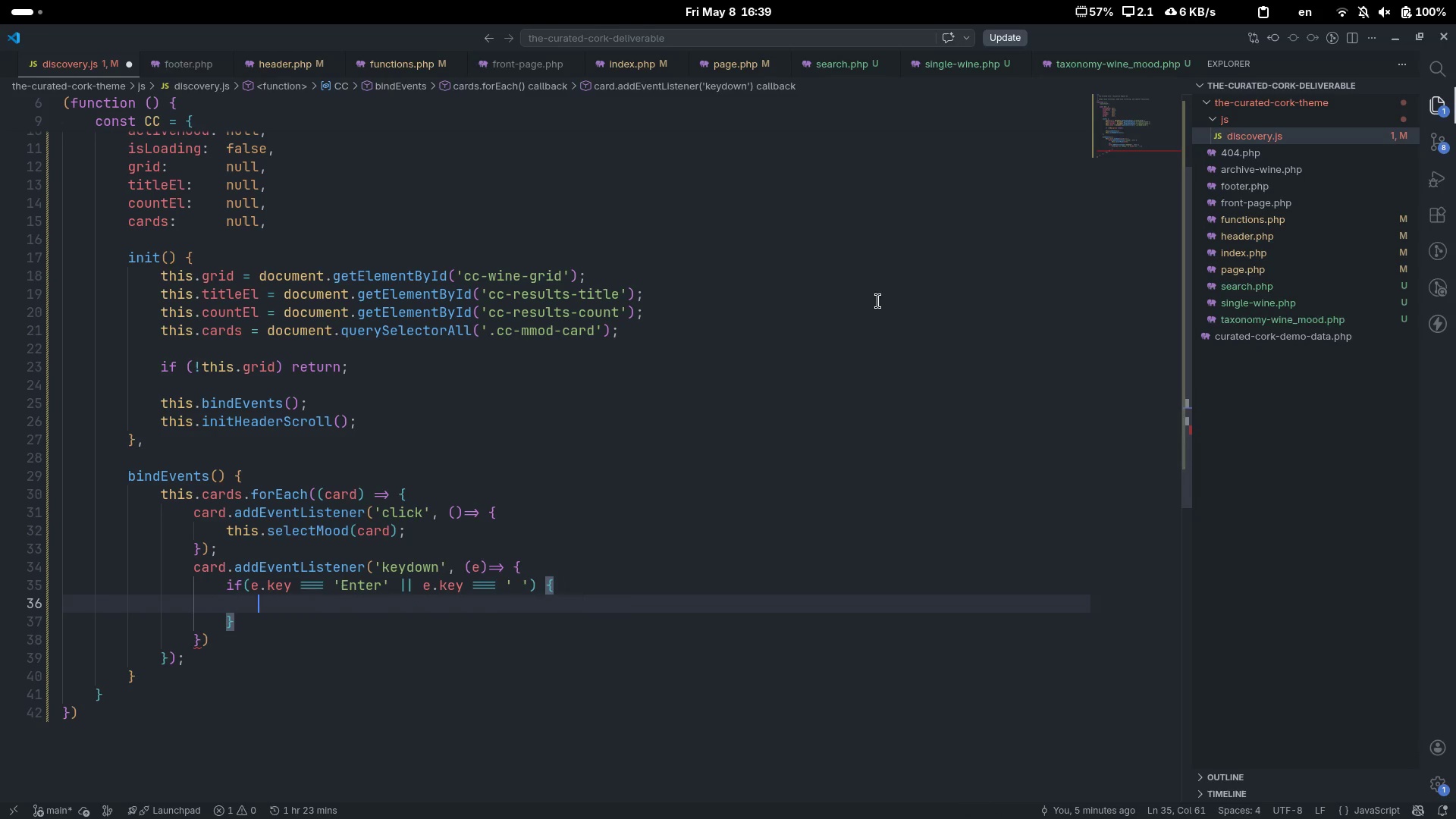 
key(Enter)
 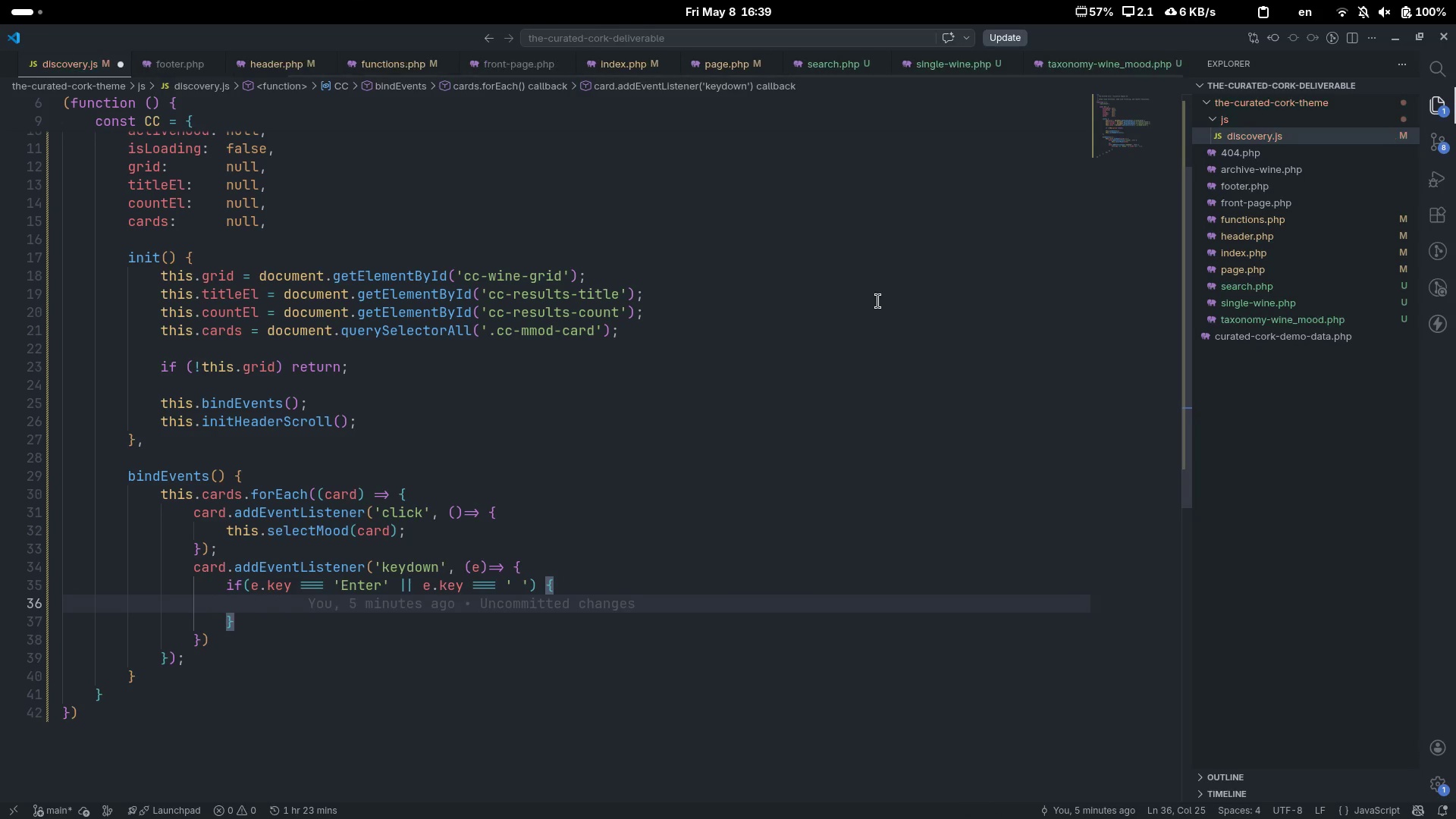 
type(e.pree)
key(Backspace)
type(ventDefault();)
 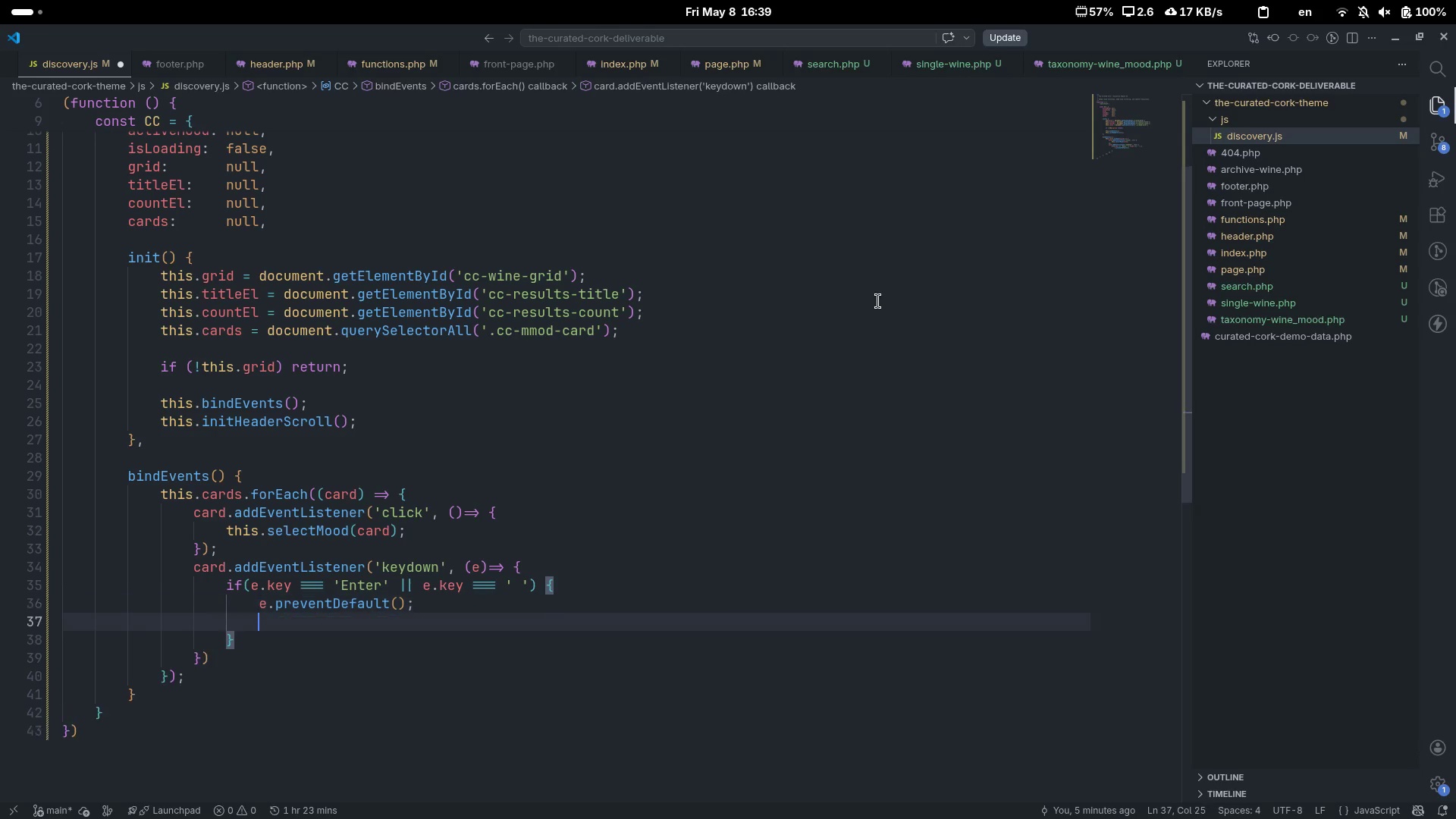 
 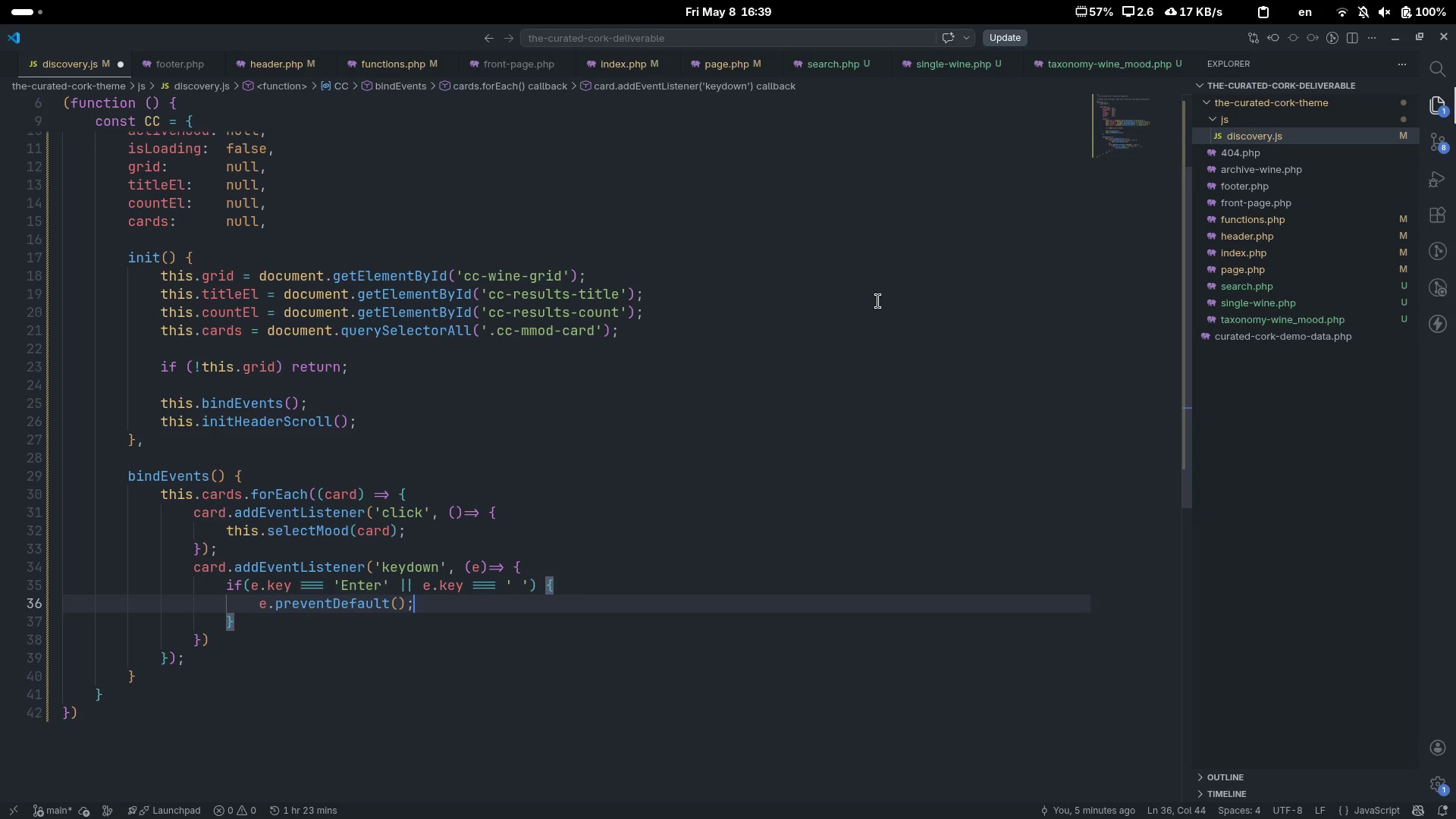 
key(Enter)
 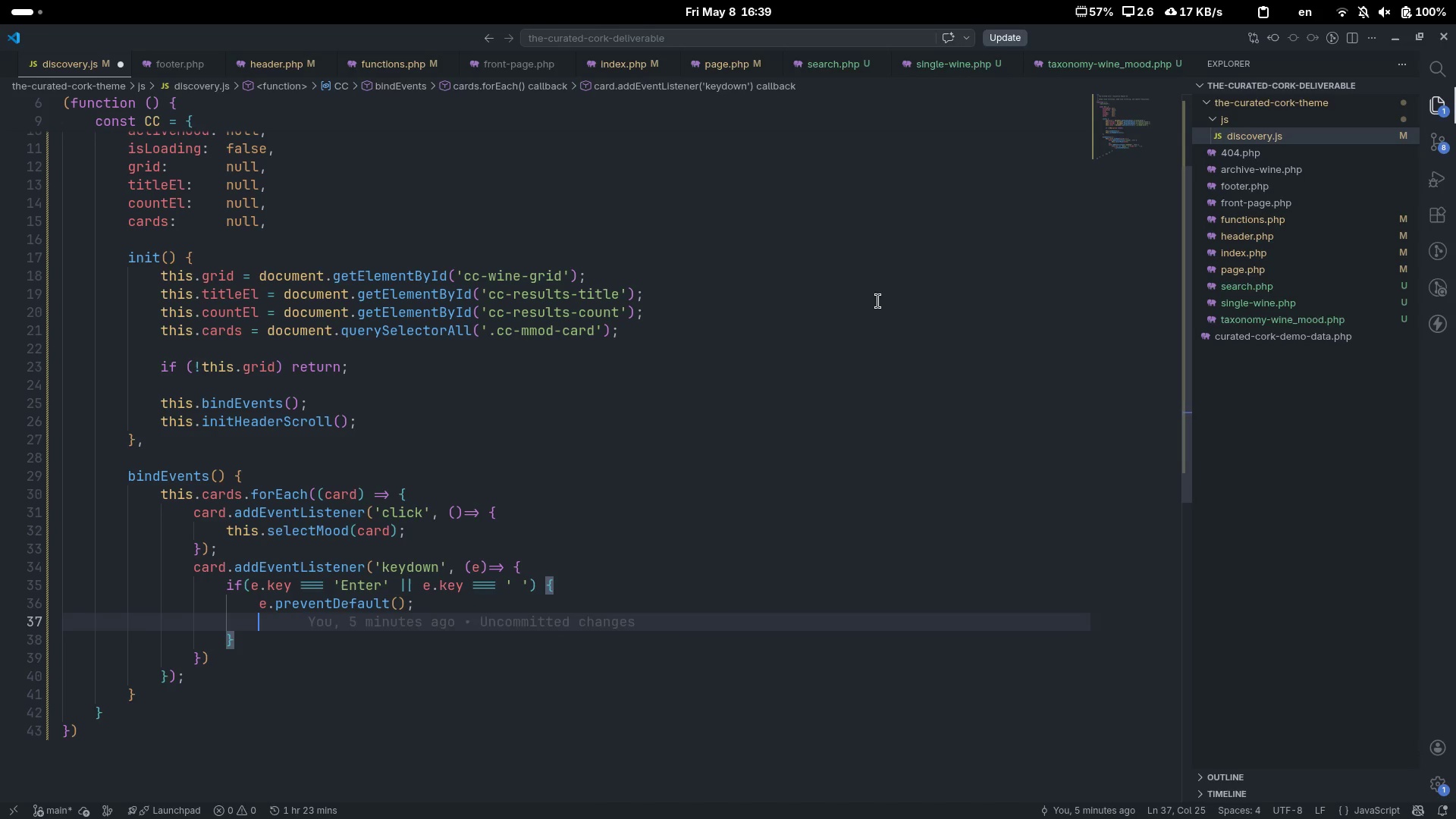 
type(thos.)
 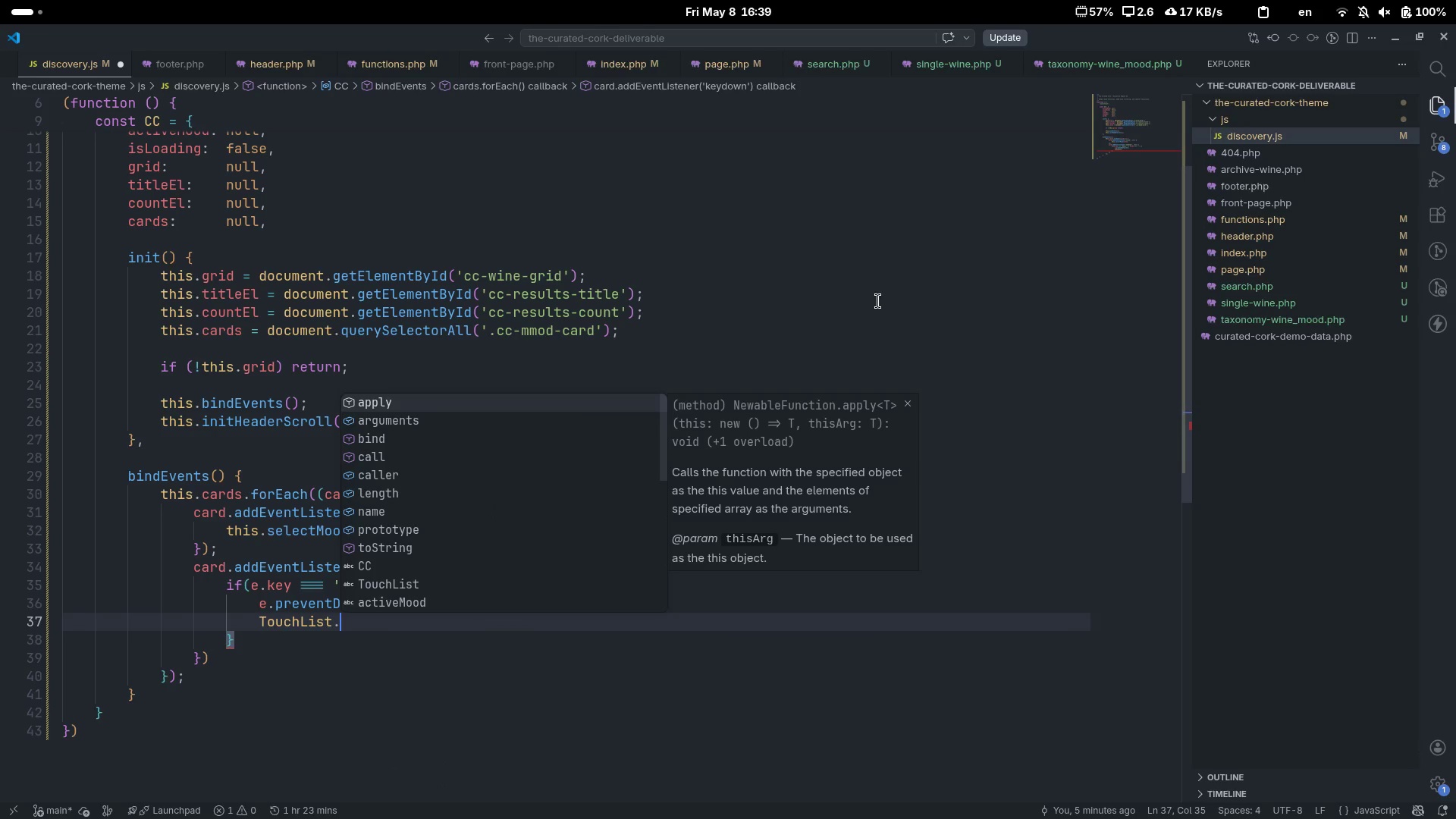 
key(Control+Z)
 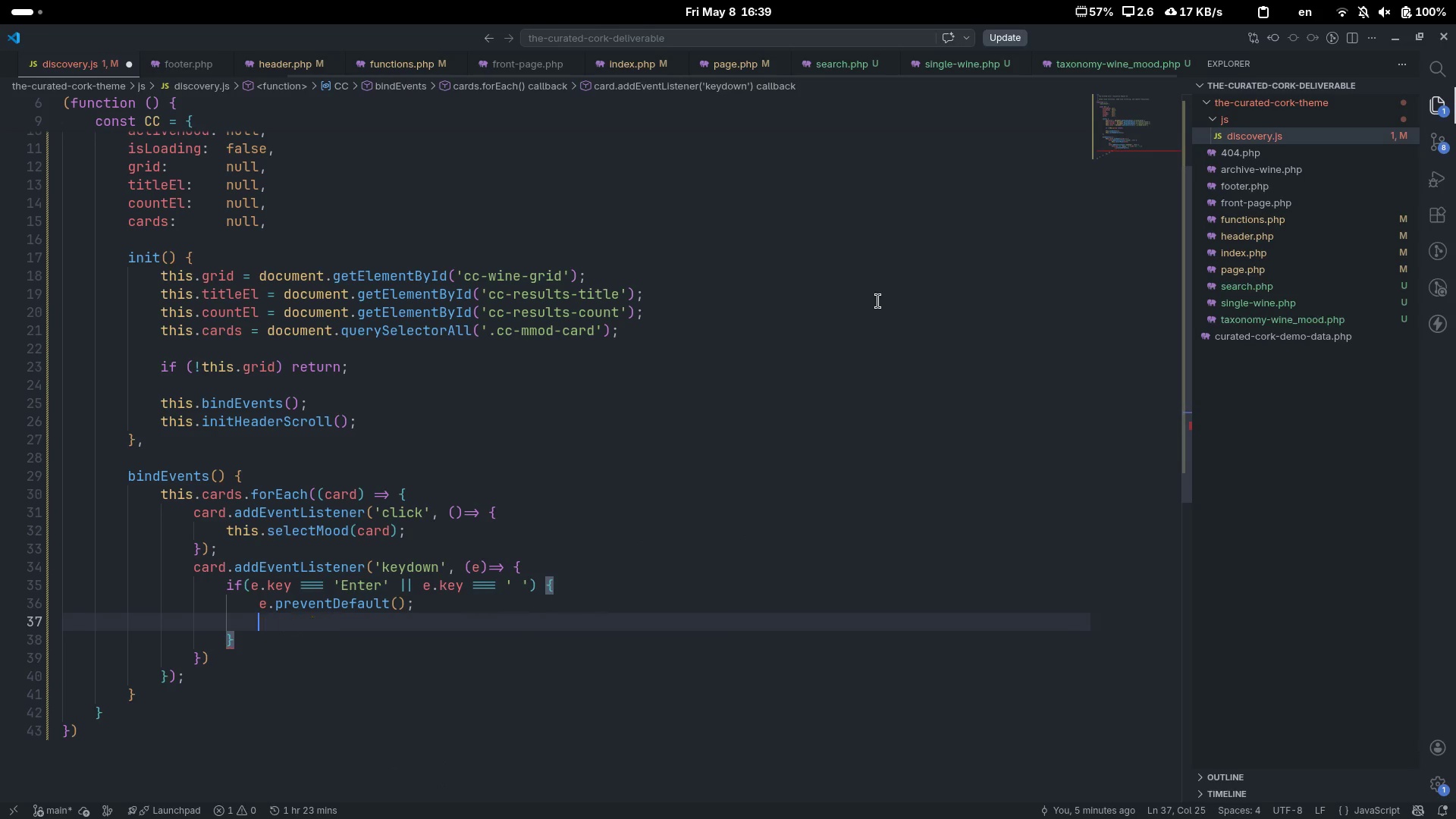 
key(Control+Backspace)
 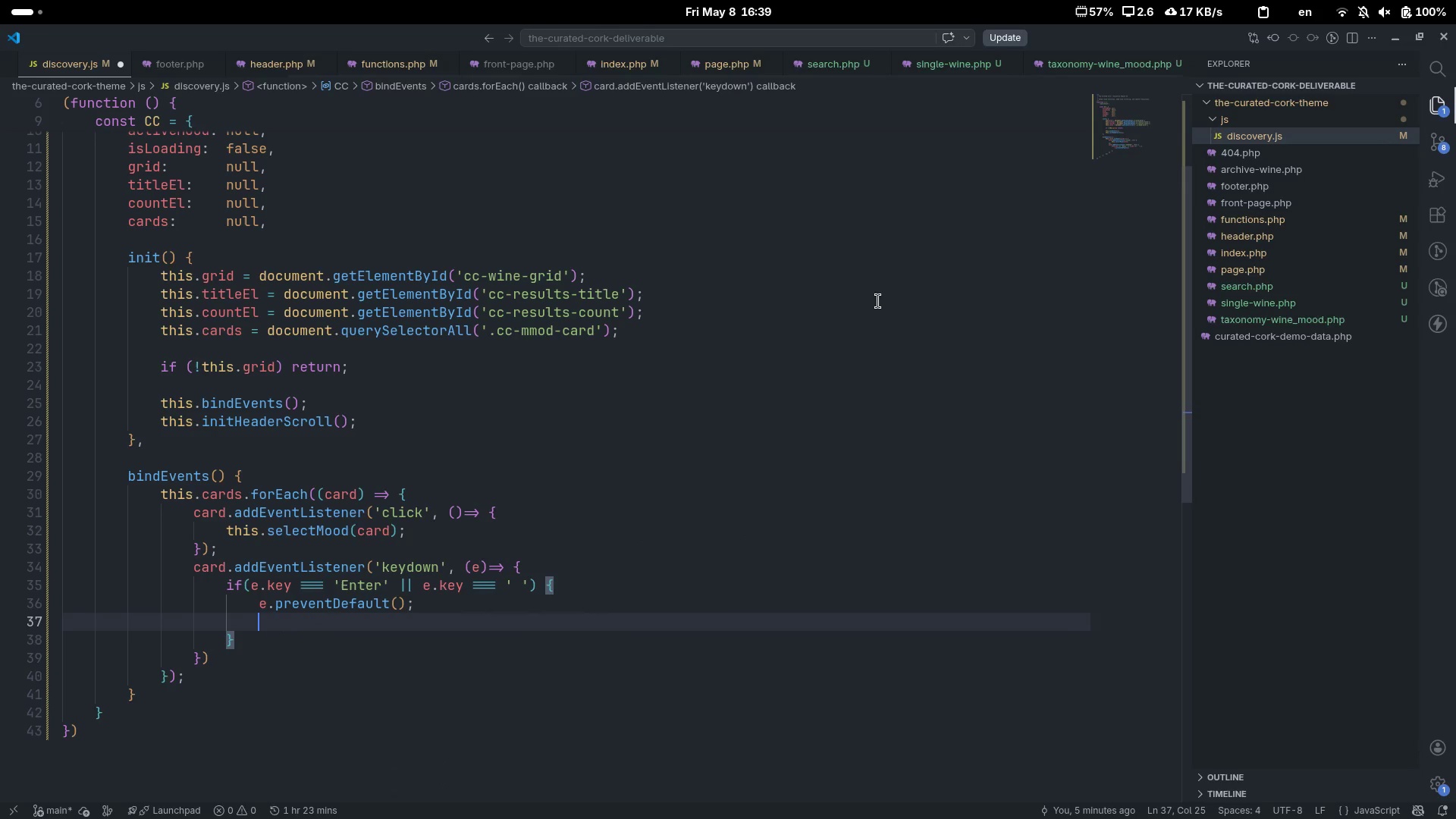 
type(ths)
key(Backspace)
type(is.selectMood(cad)
key(Backspace)
type(rd)
 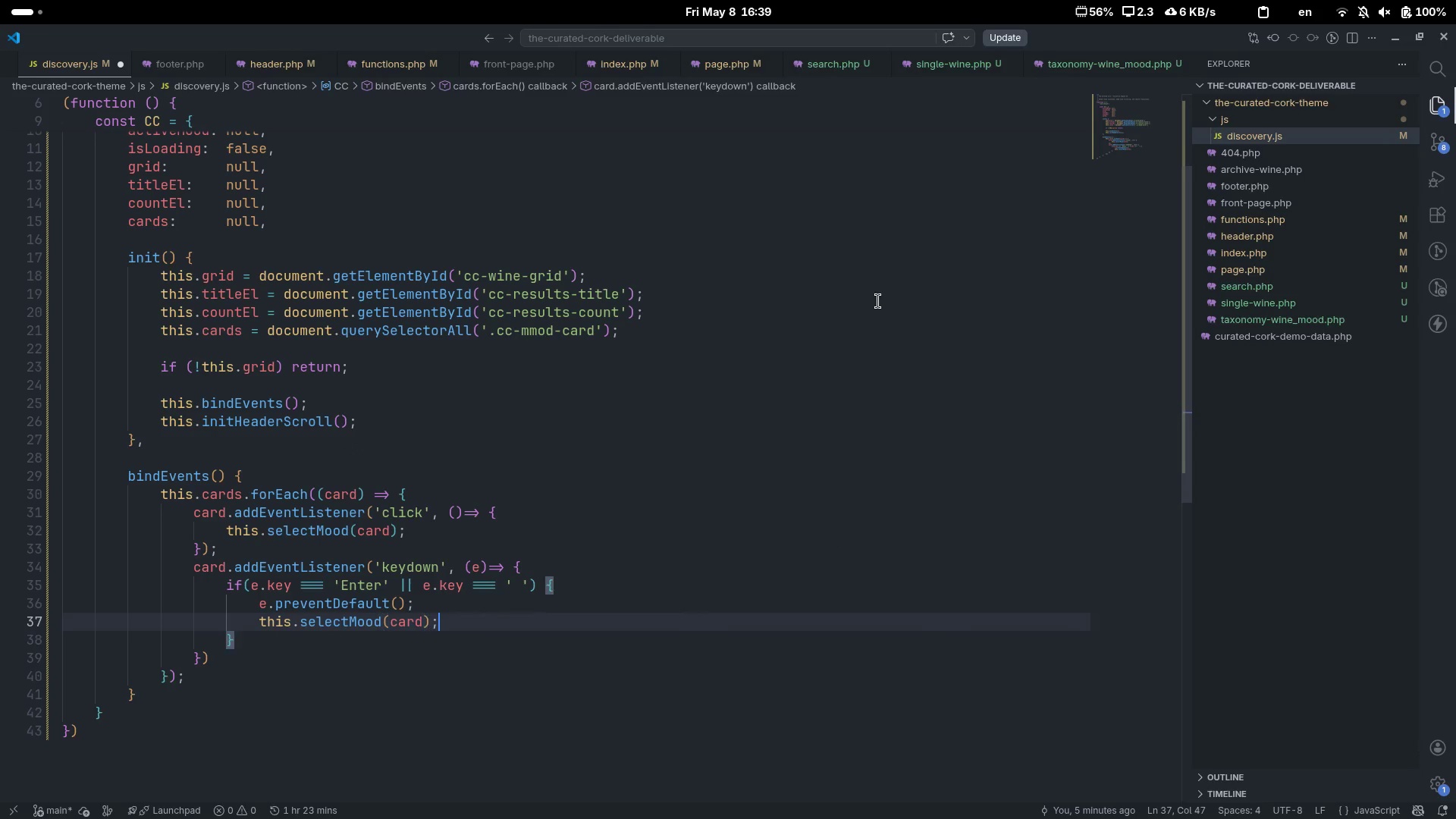 
 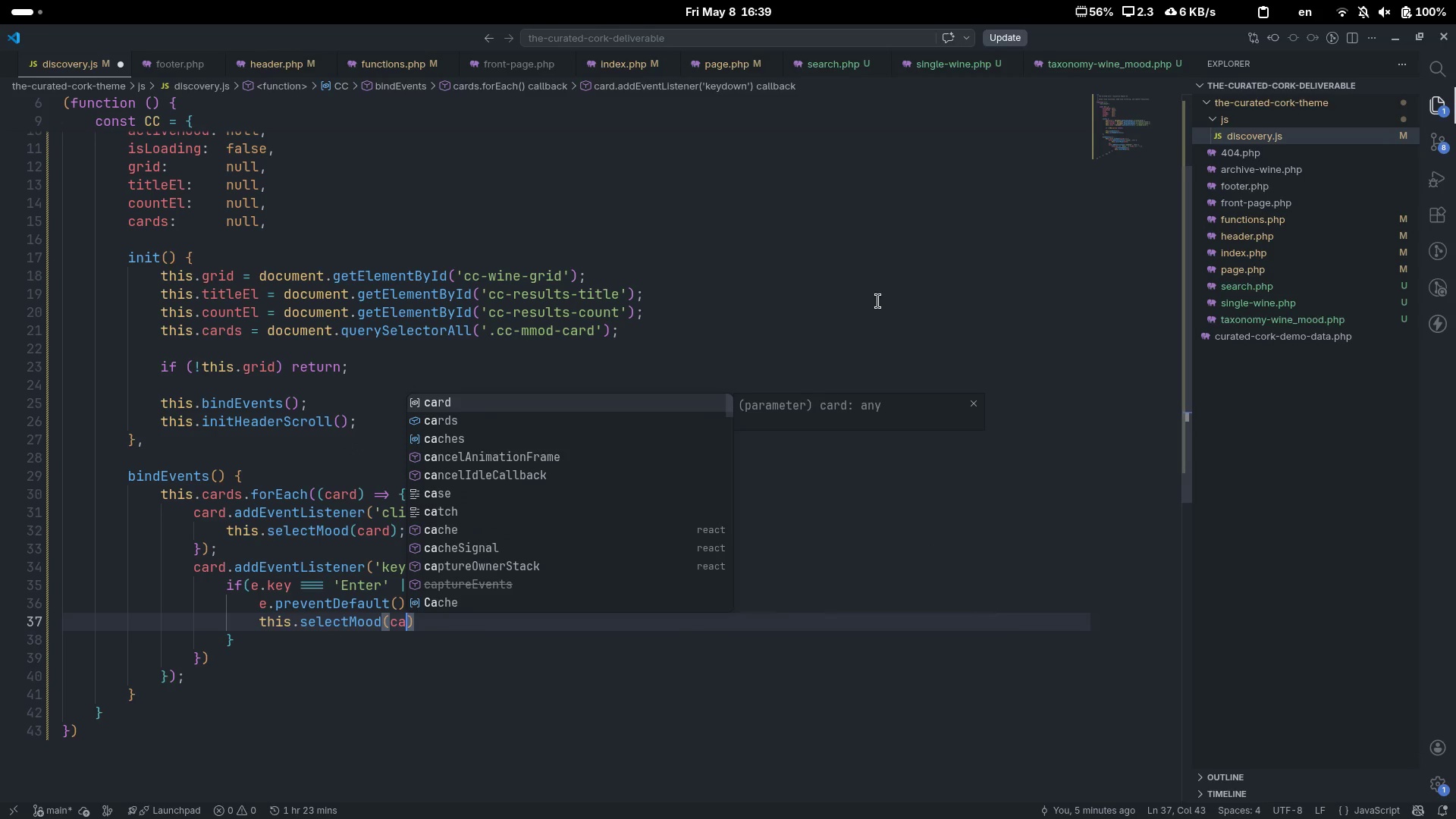 
key(Control+ControlLeft)
 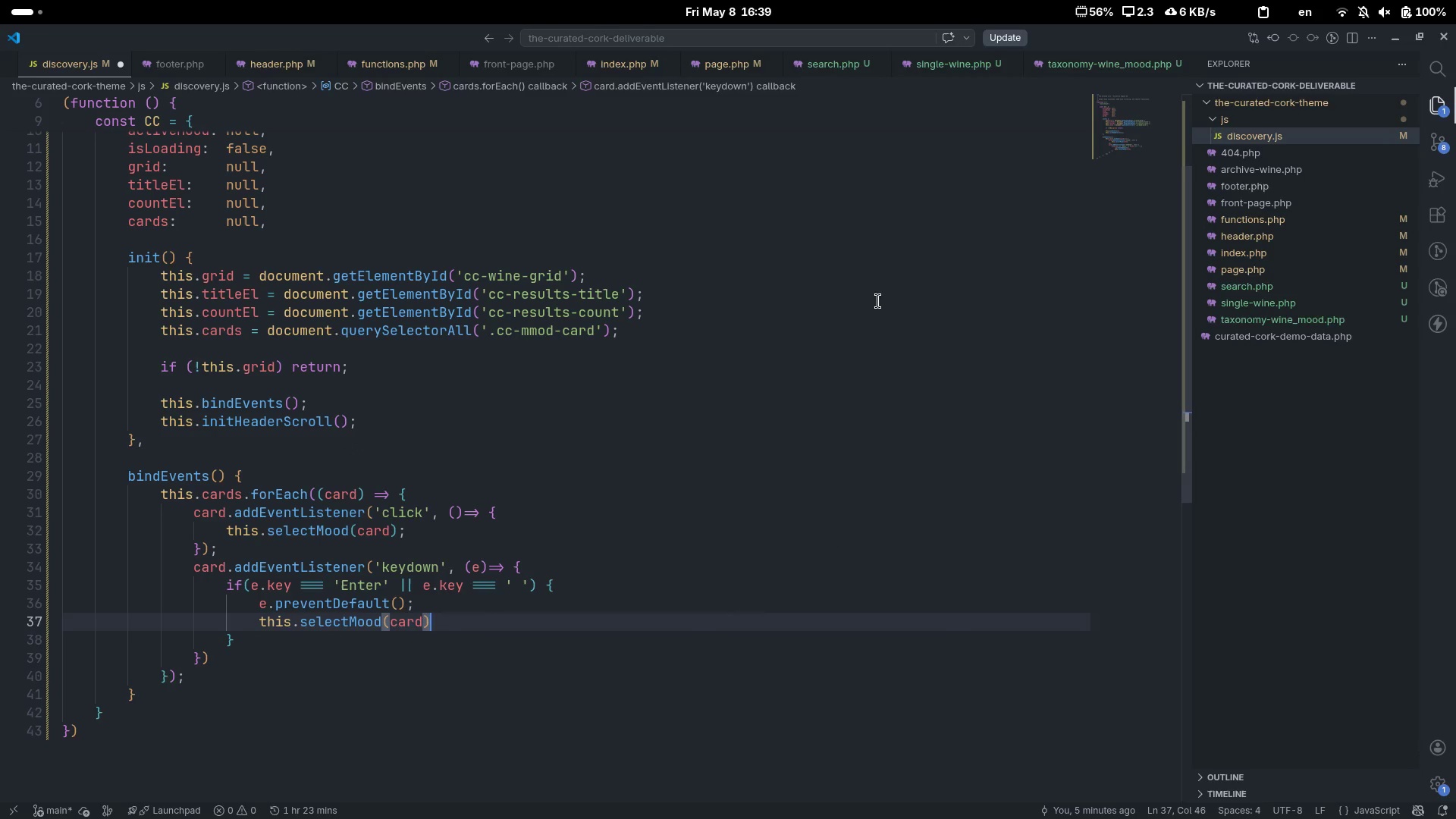 
key(Control+ArrowRight)
 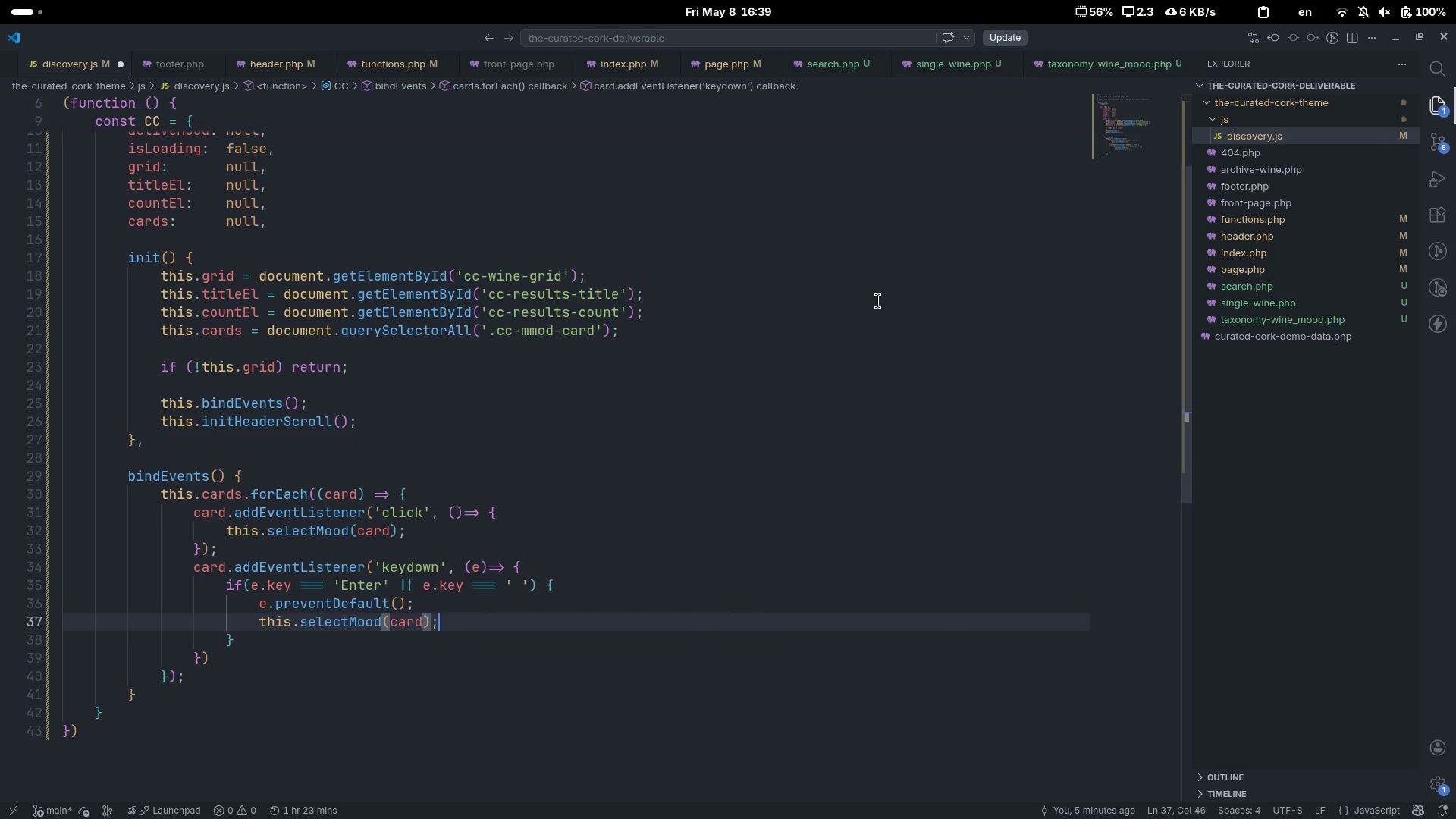 
key(Semicolon)
 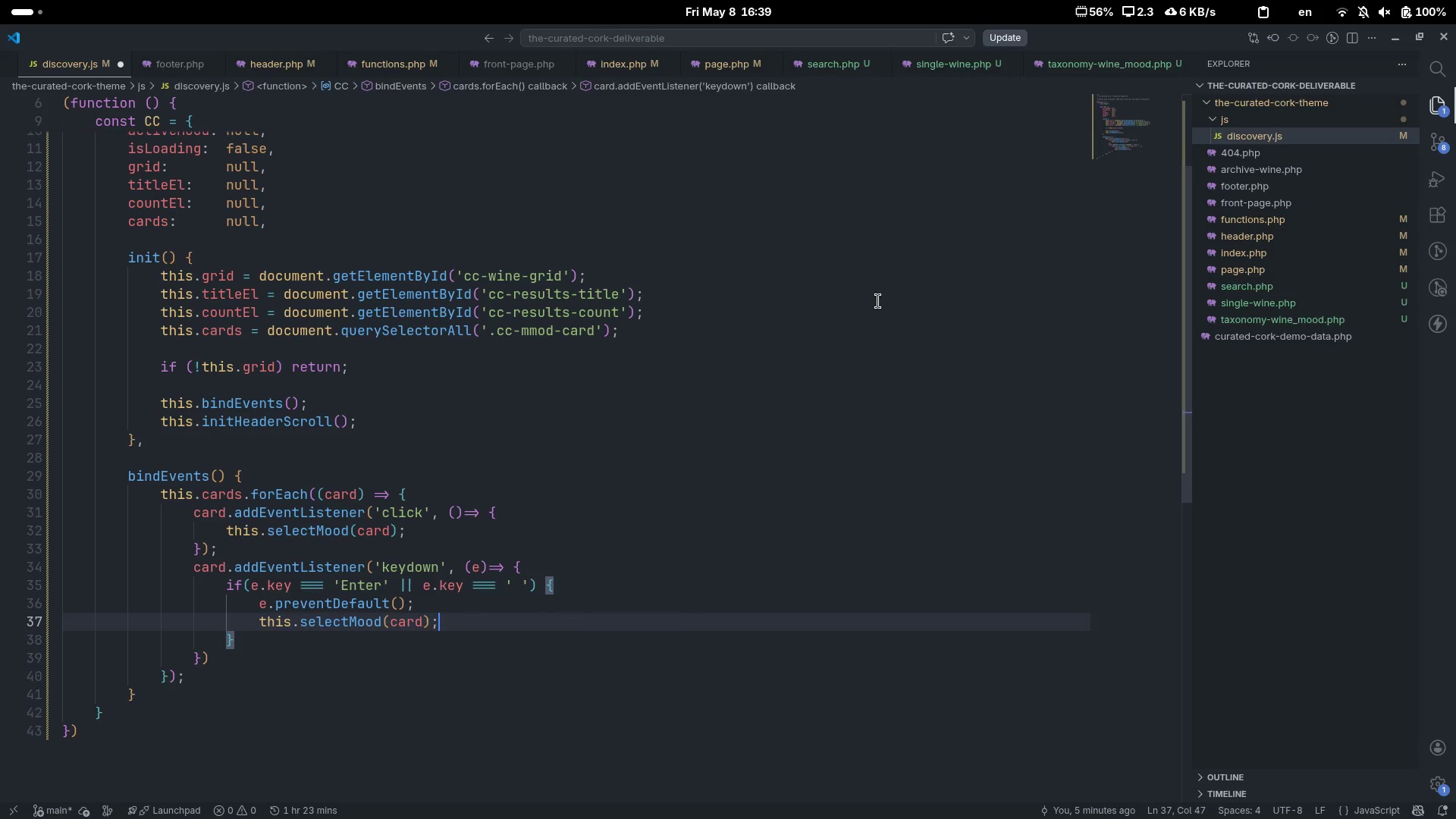 
key(Control+ControlLeft)
 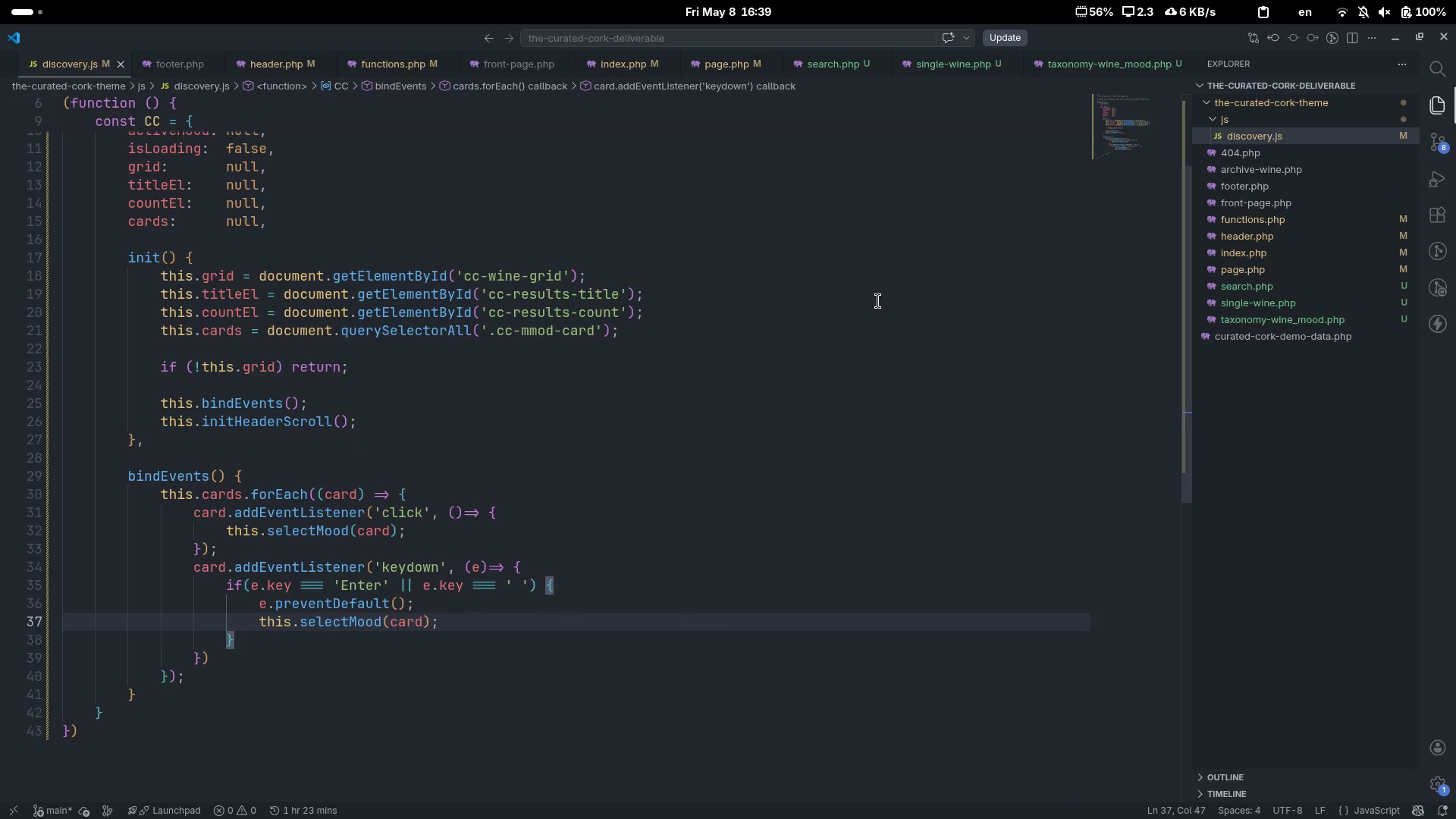 
key(Control+S)
 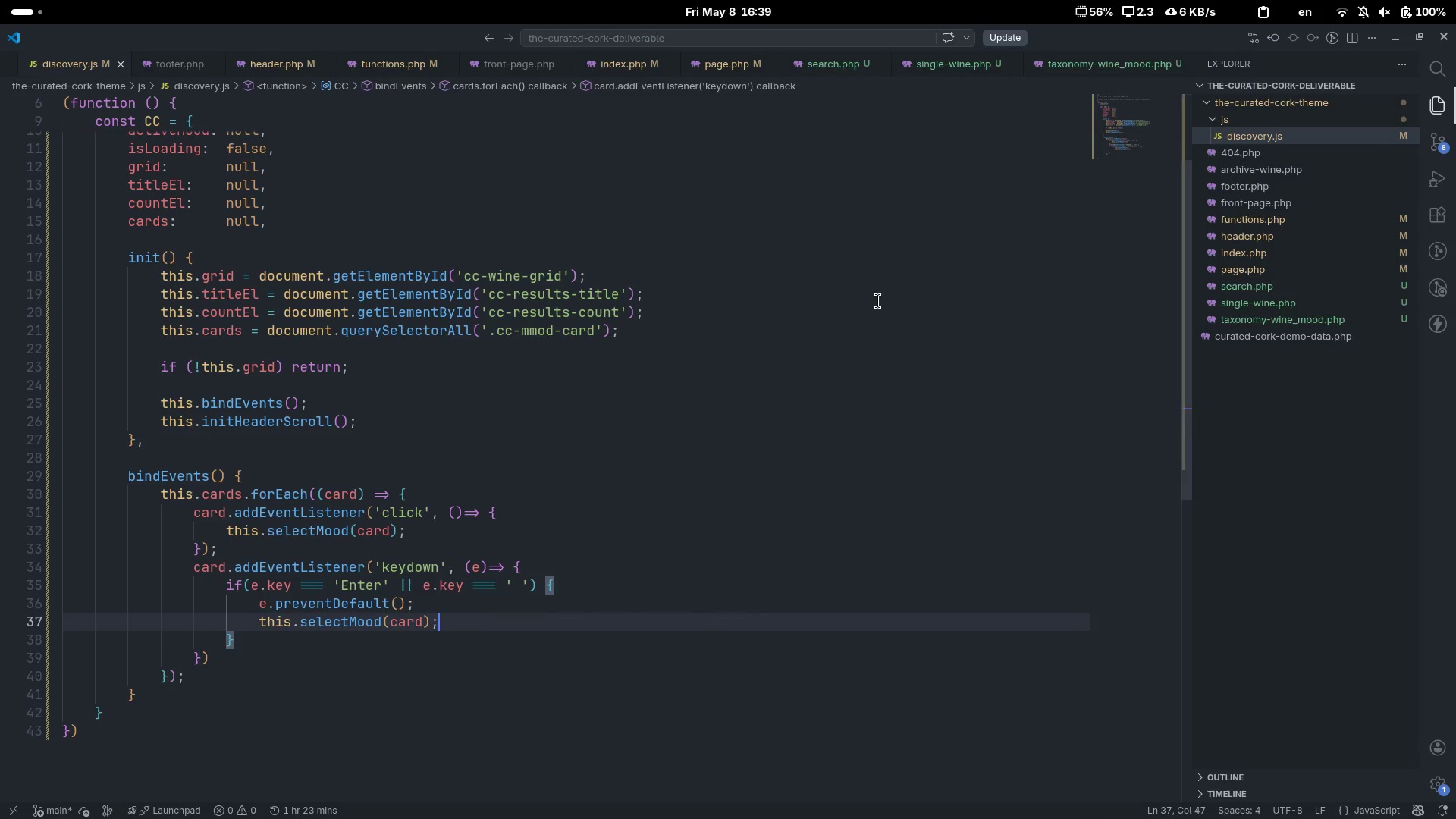 
key(ArrowDown)
 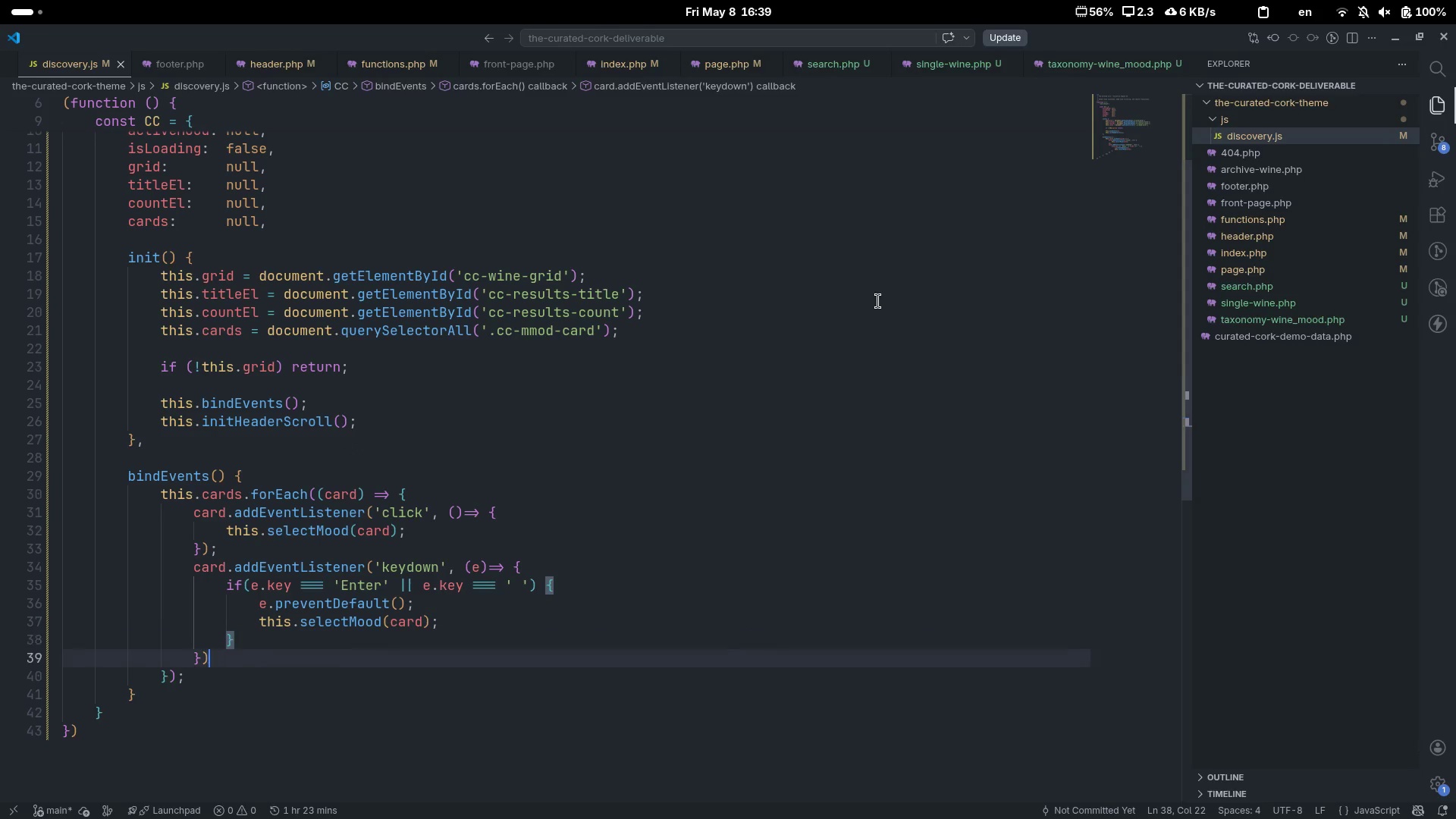 
key(ArrowDown)
 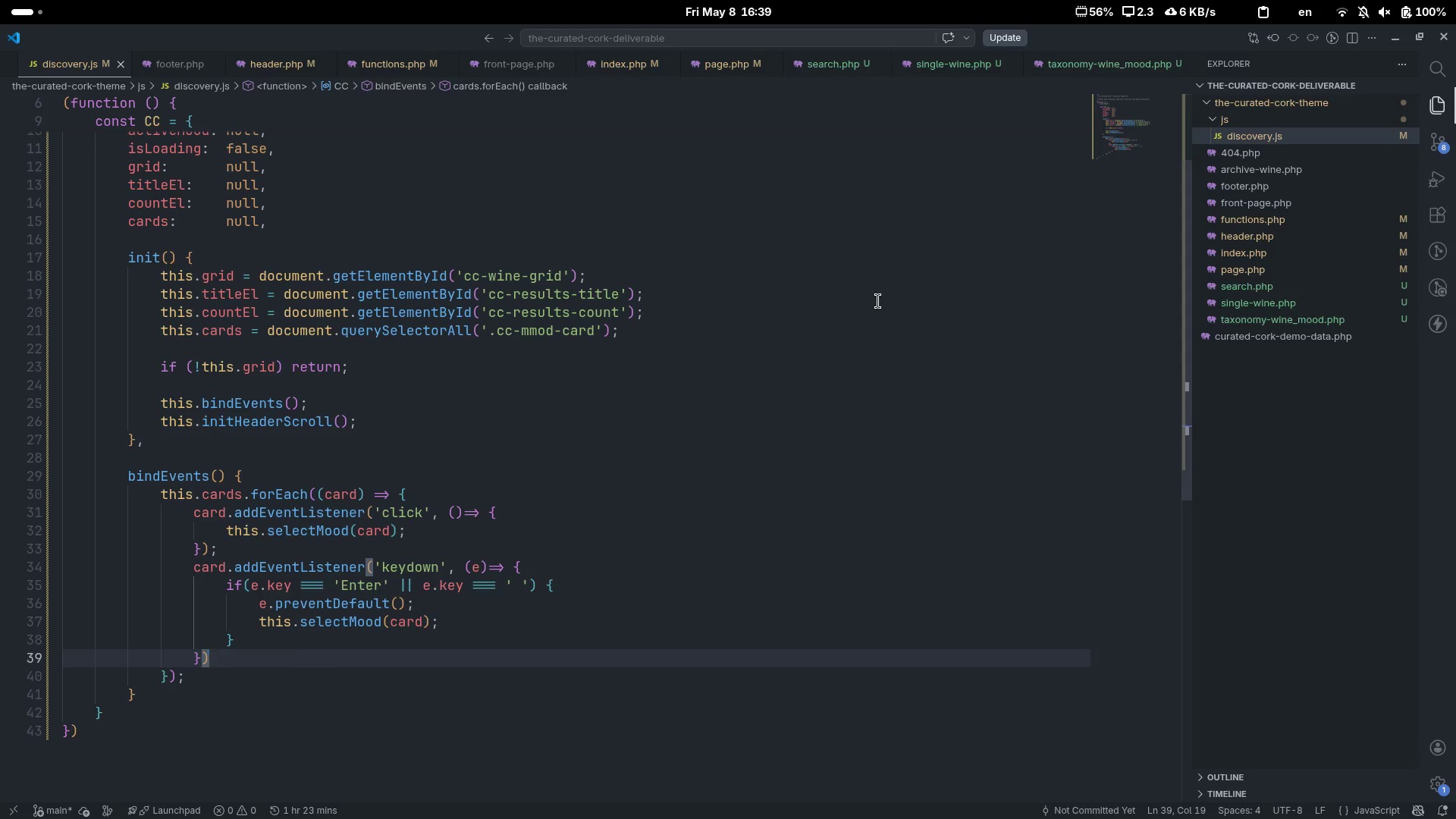 
key(Semicolon)
 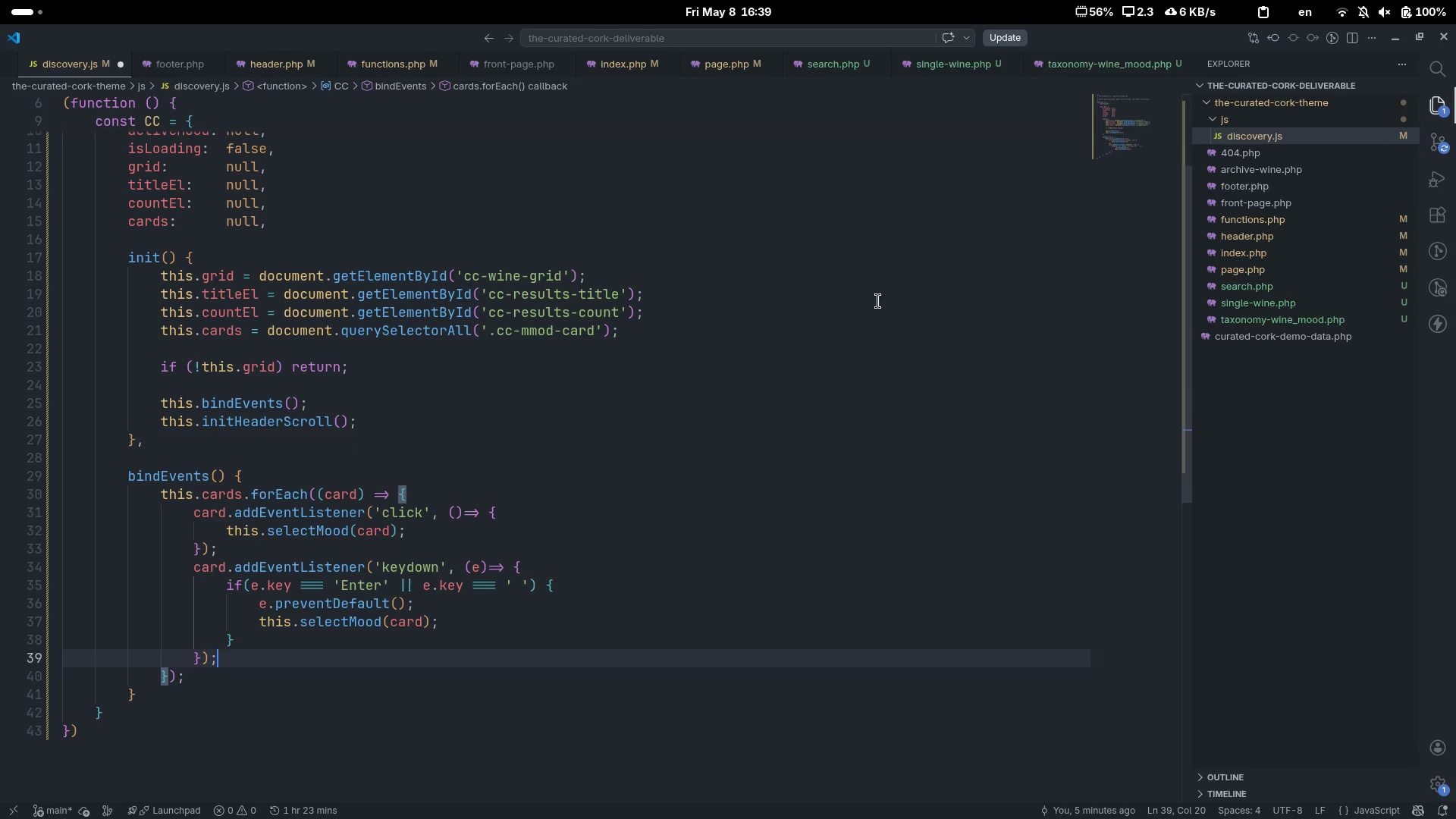 
key(Control+ControlLeft)
 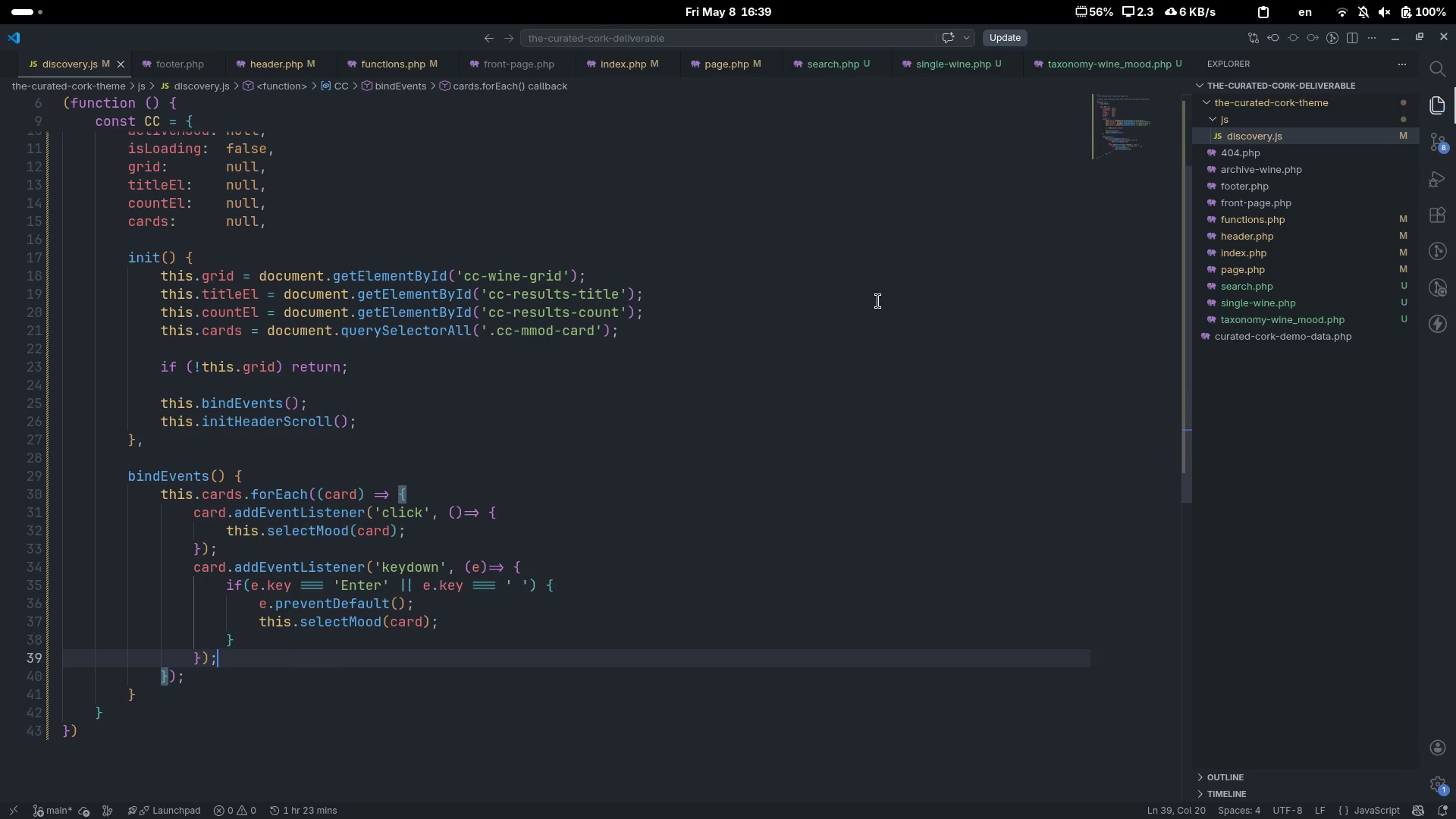 
key(Control+S)
 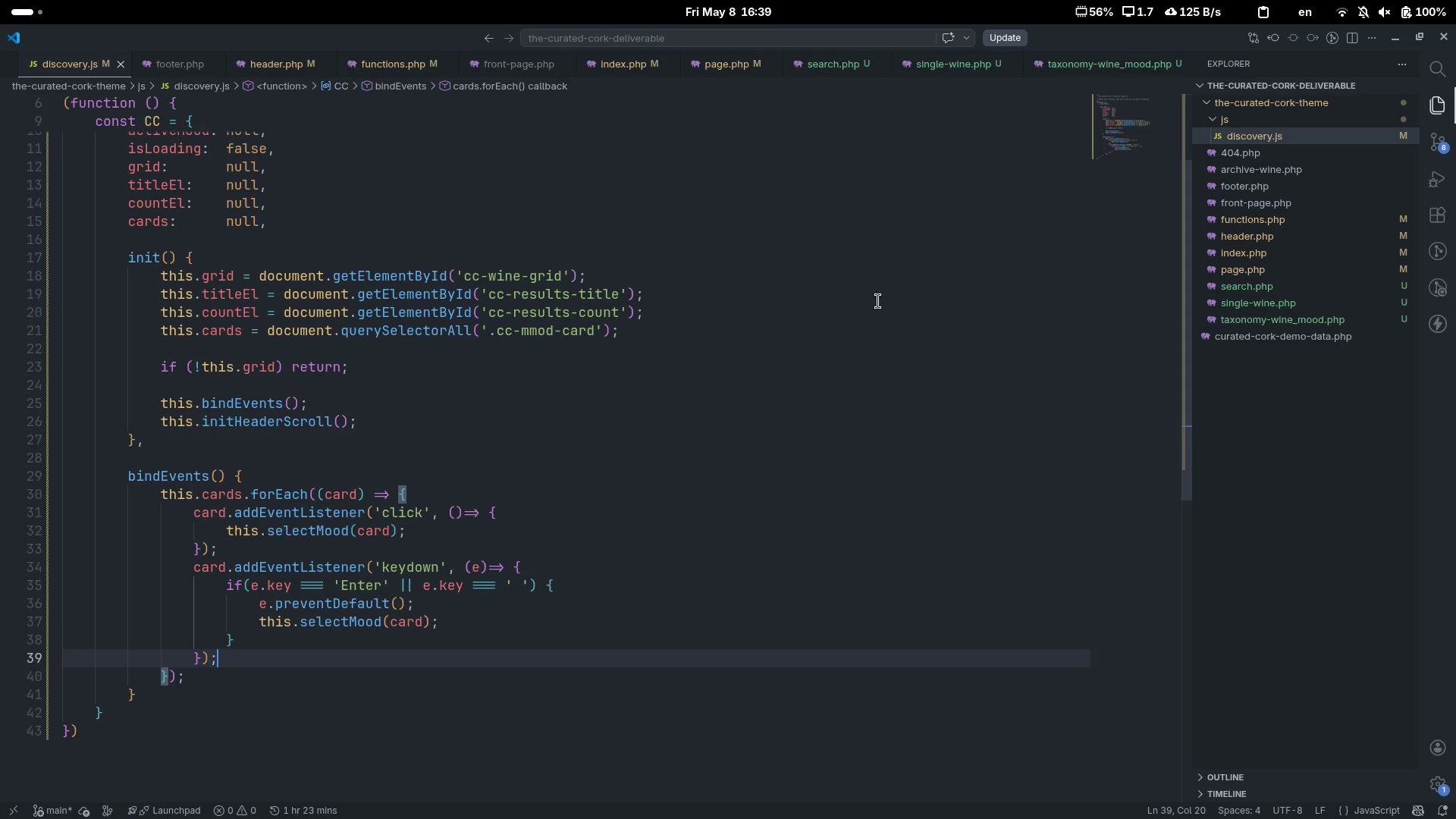 
wait(27.97)
 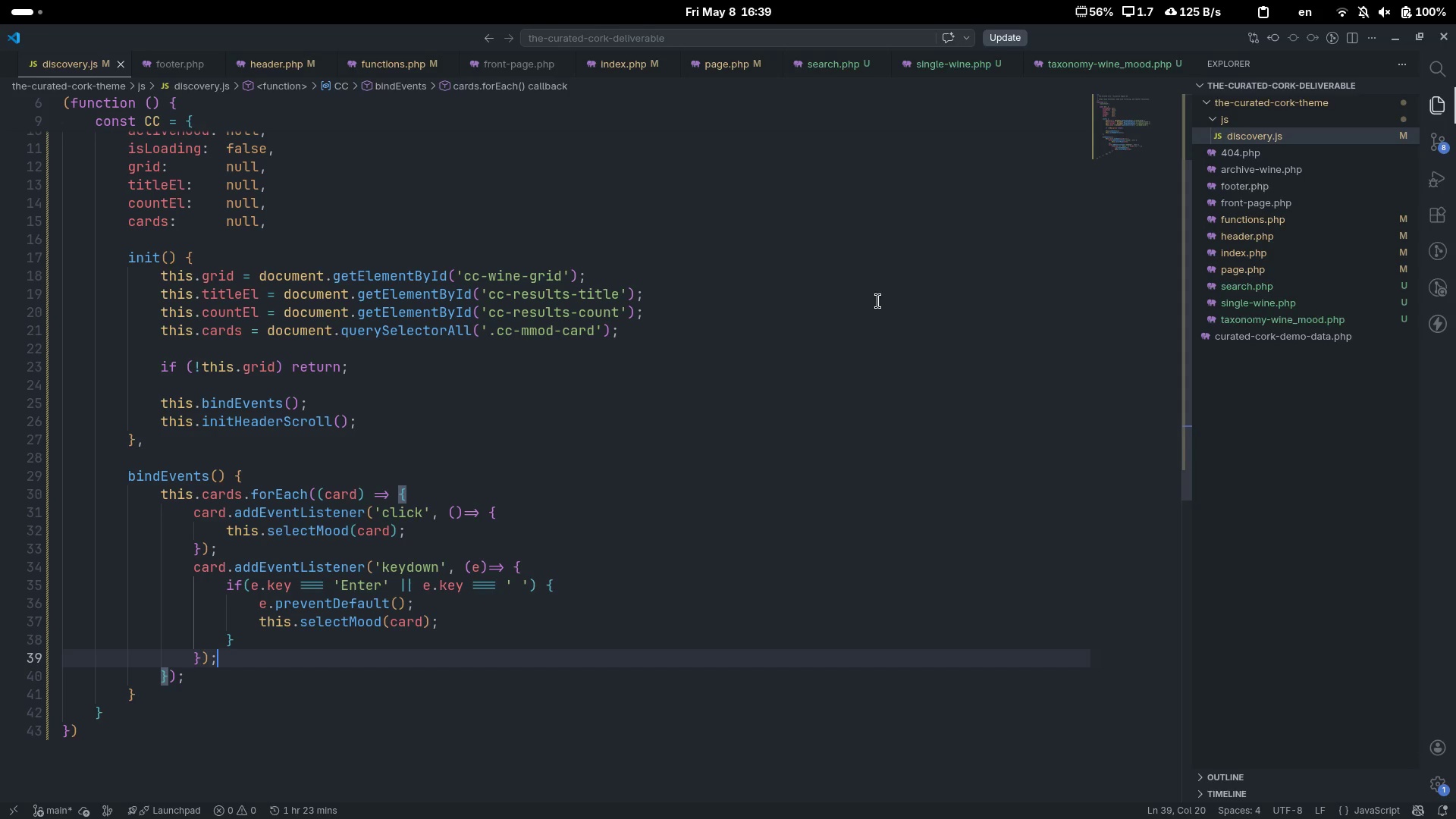 
key(ArrowDown)
 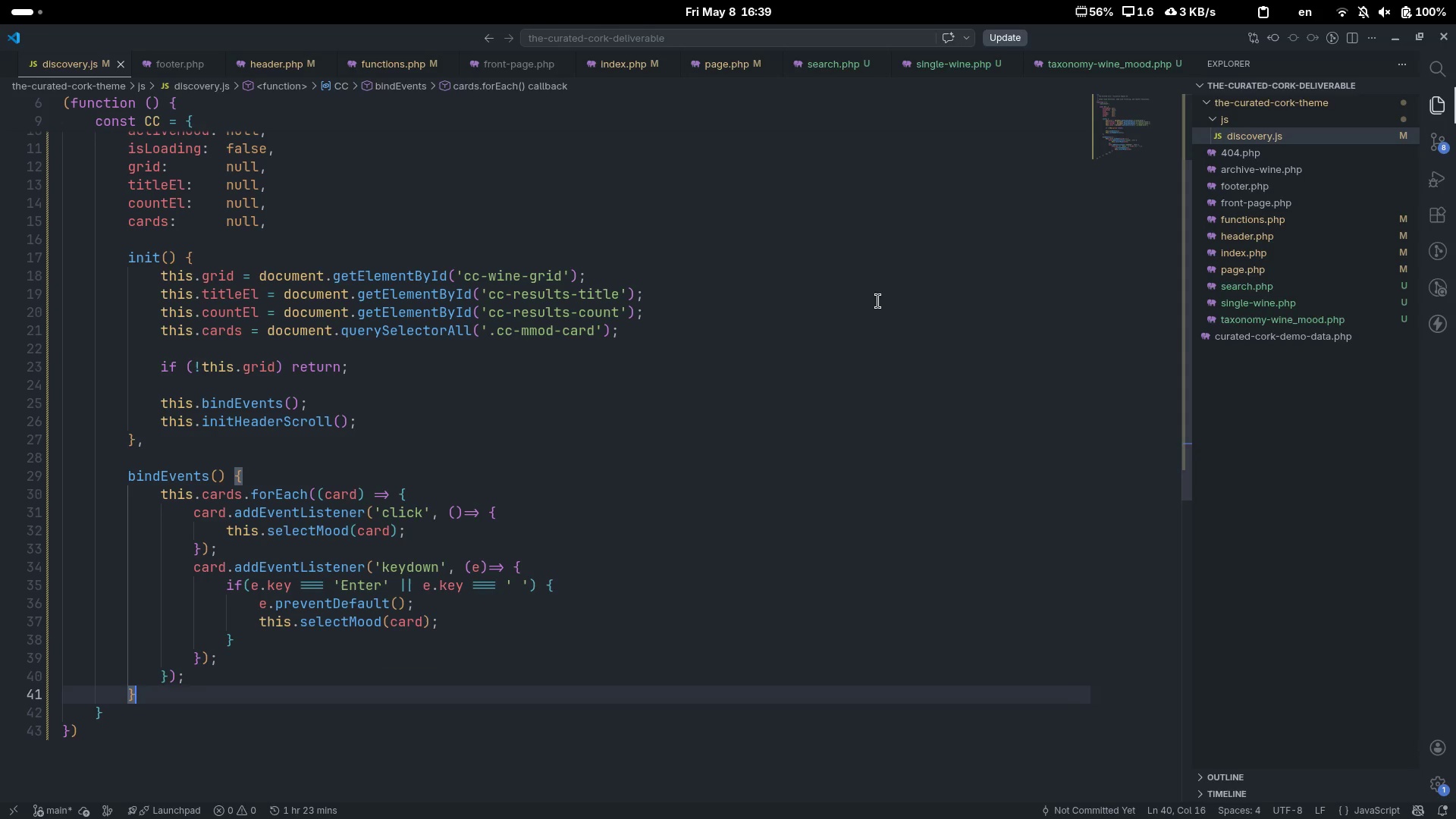 
key(ArrowDown)
 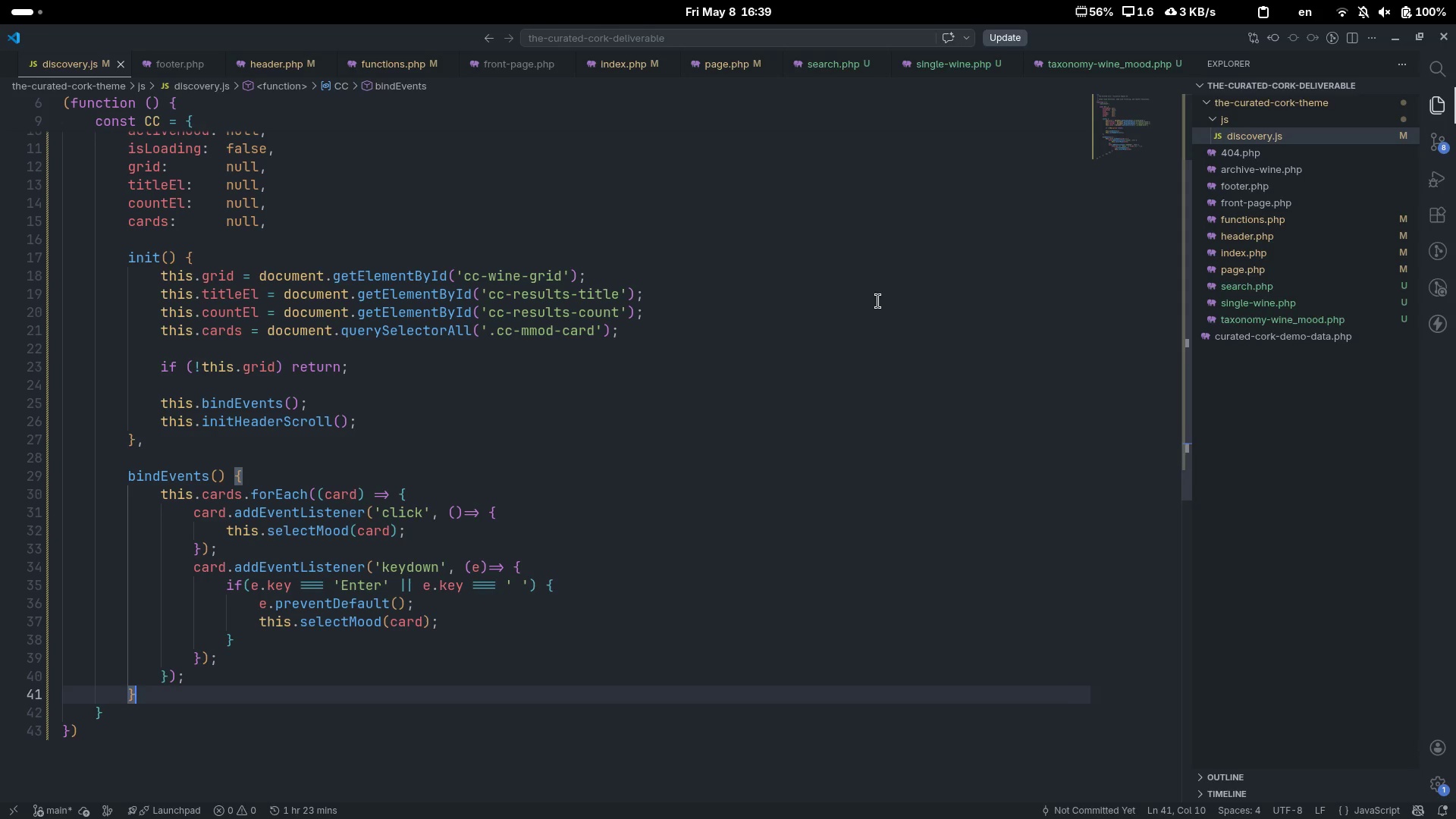 
key(Semicolon)
 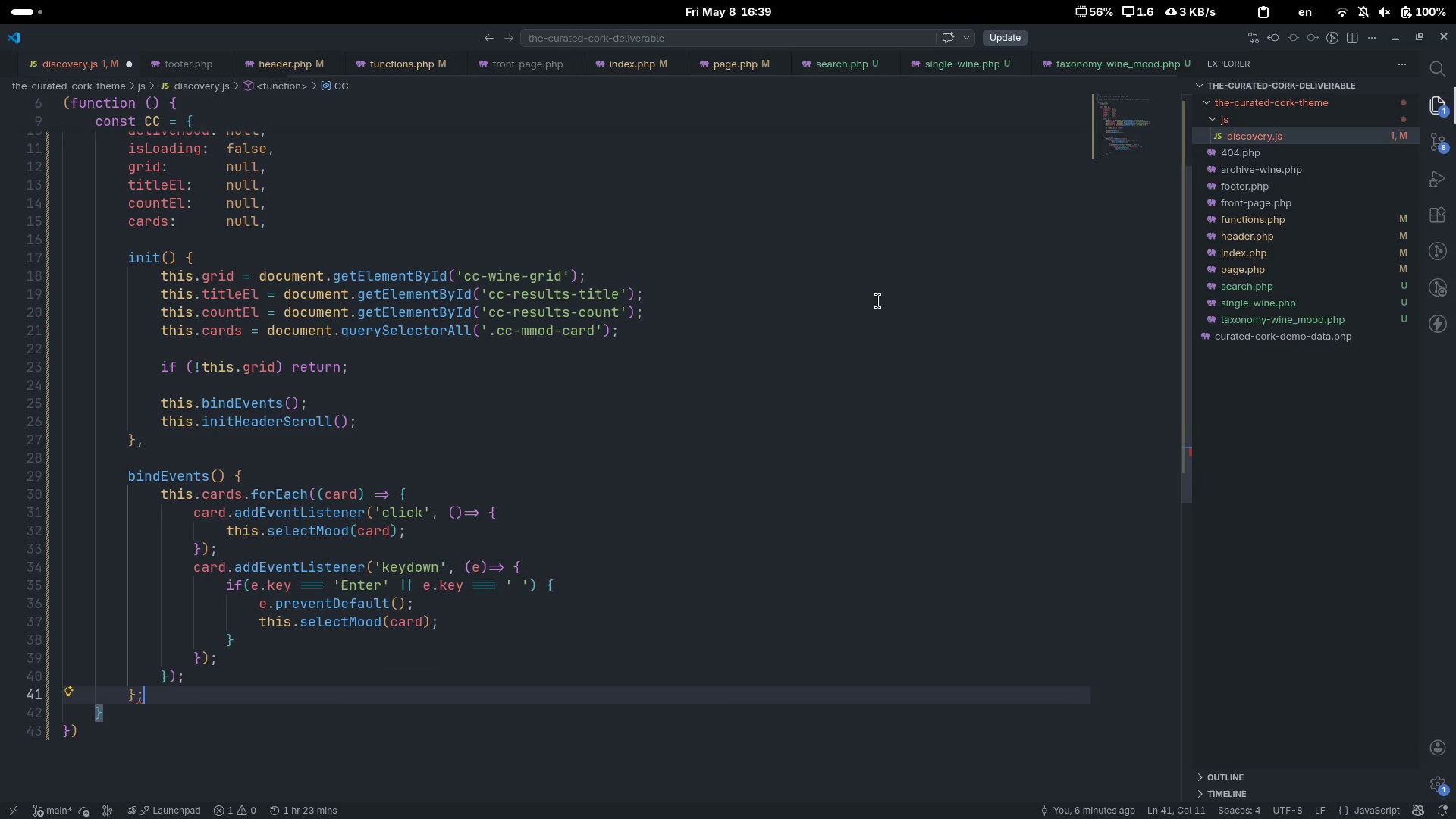 
key(Backspace)
 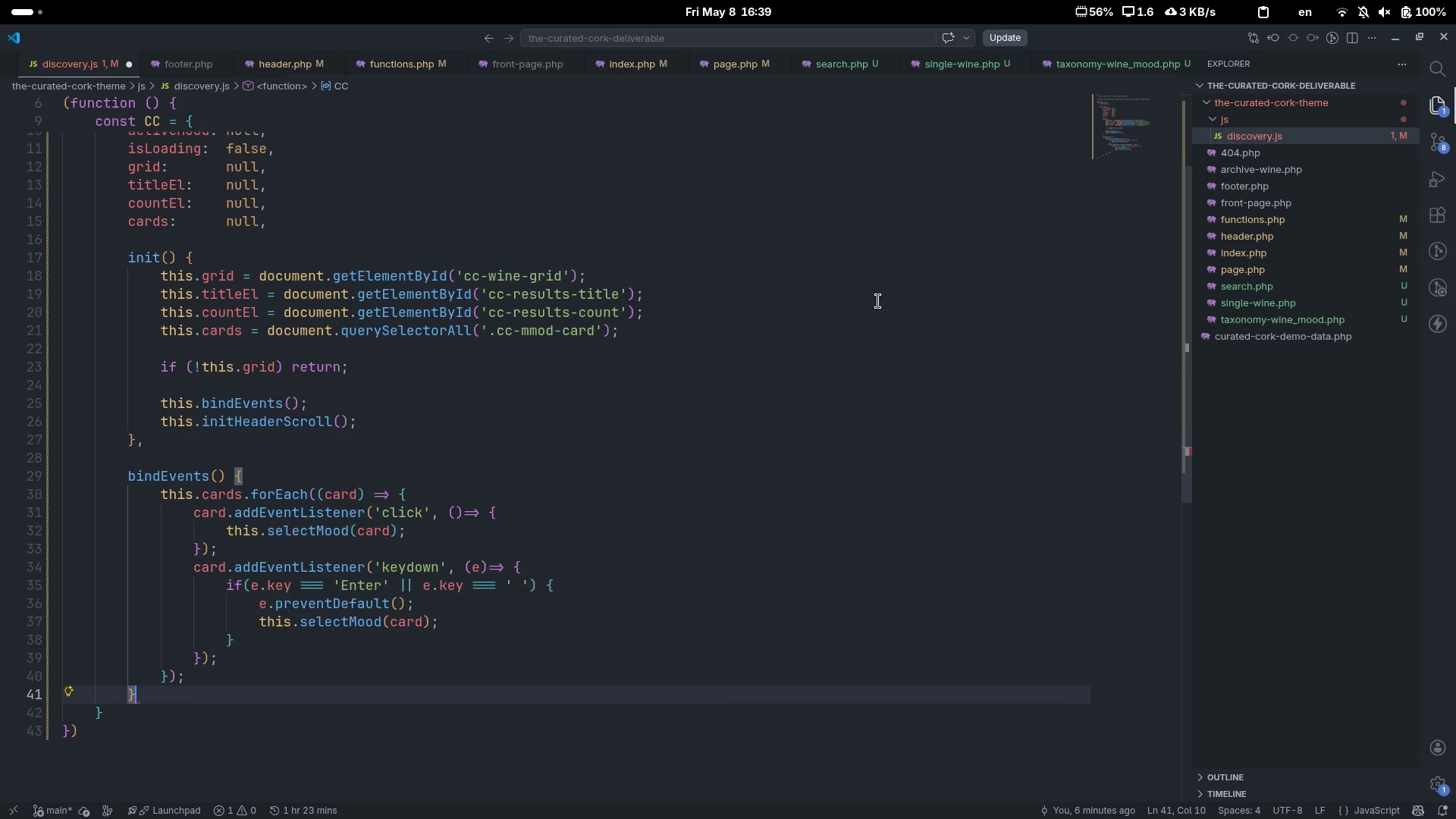 
key(Comma)
 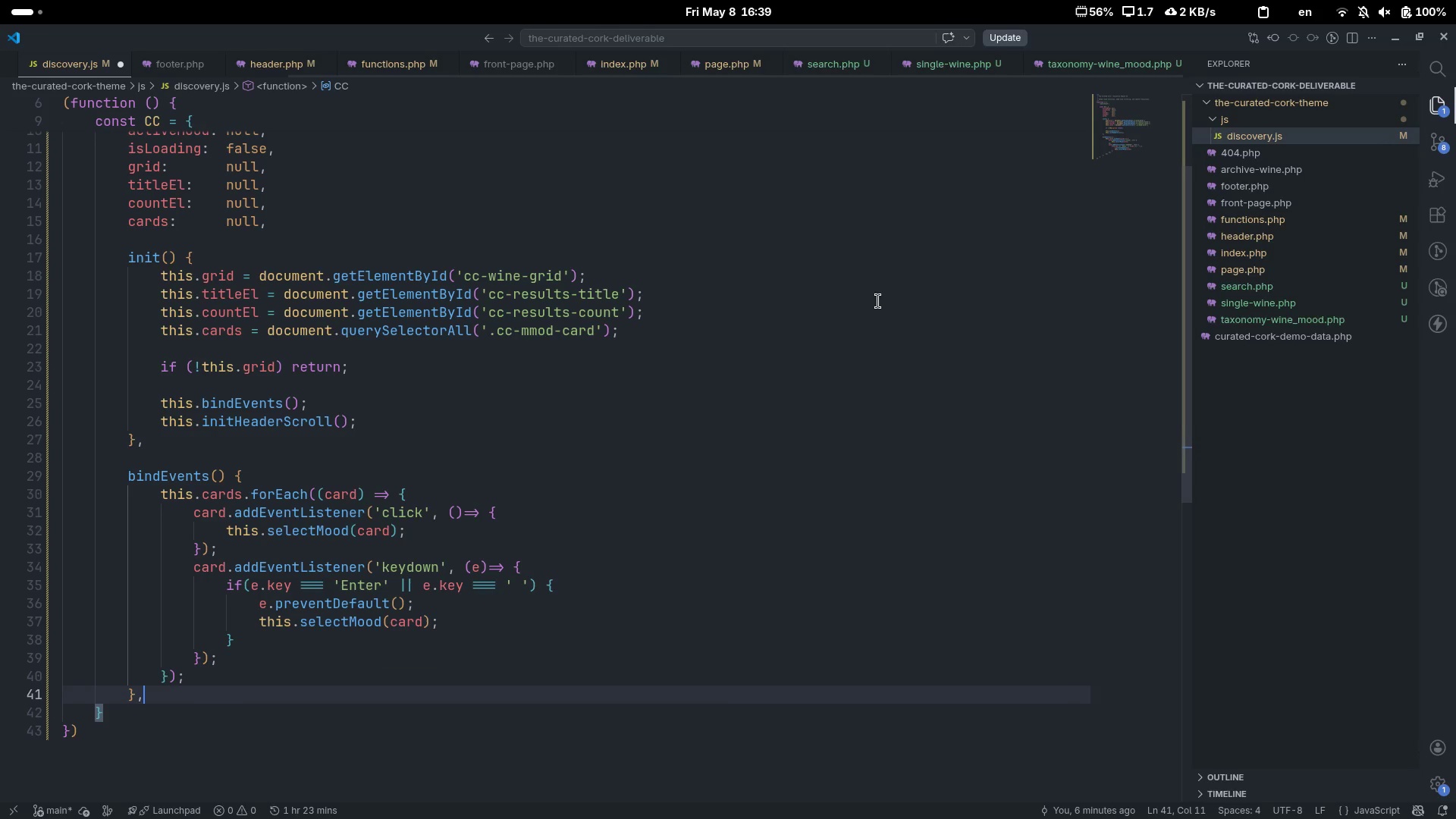 
key(Enter)
 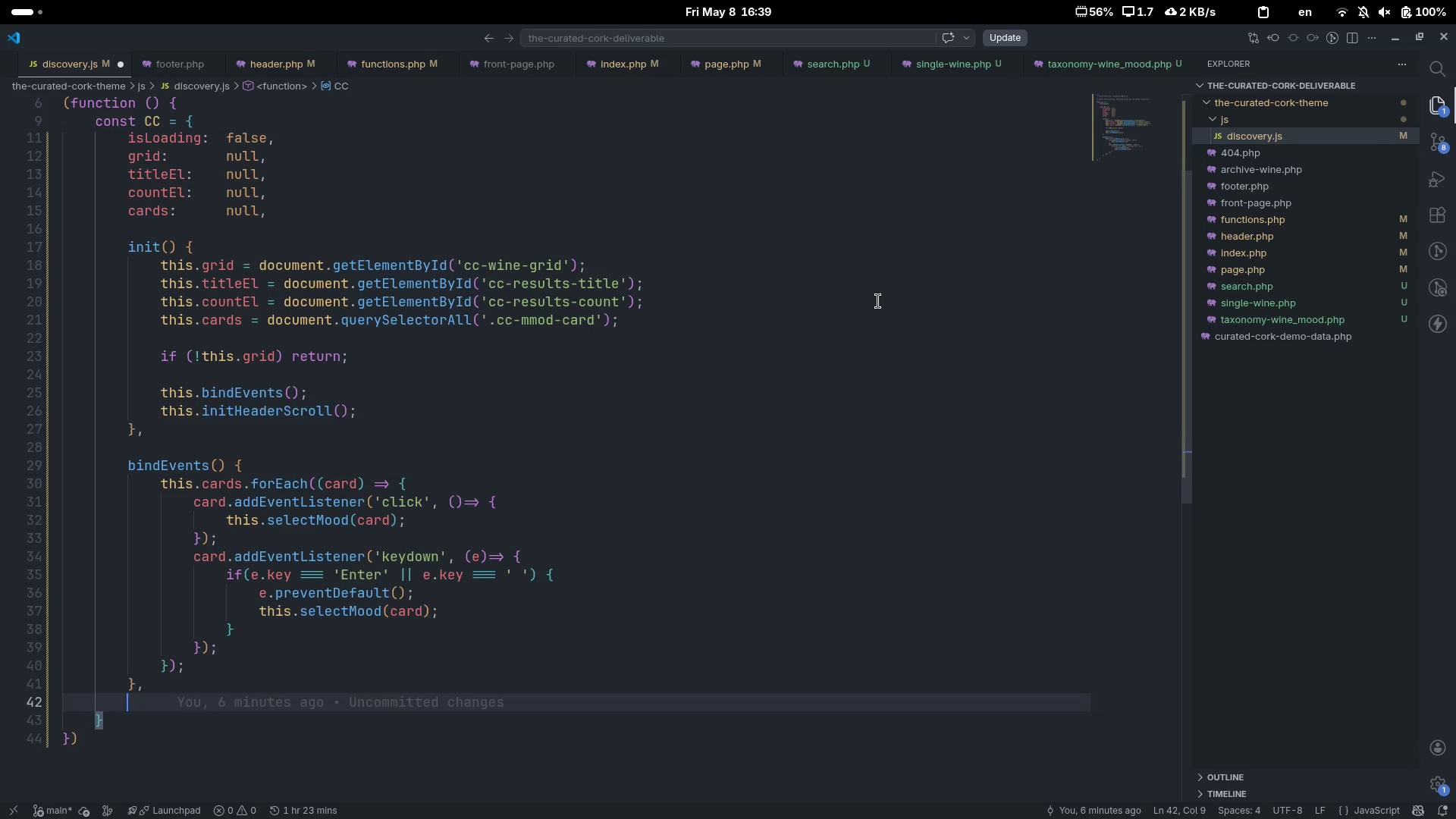 
key(Enter)
 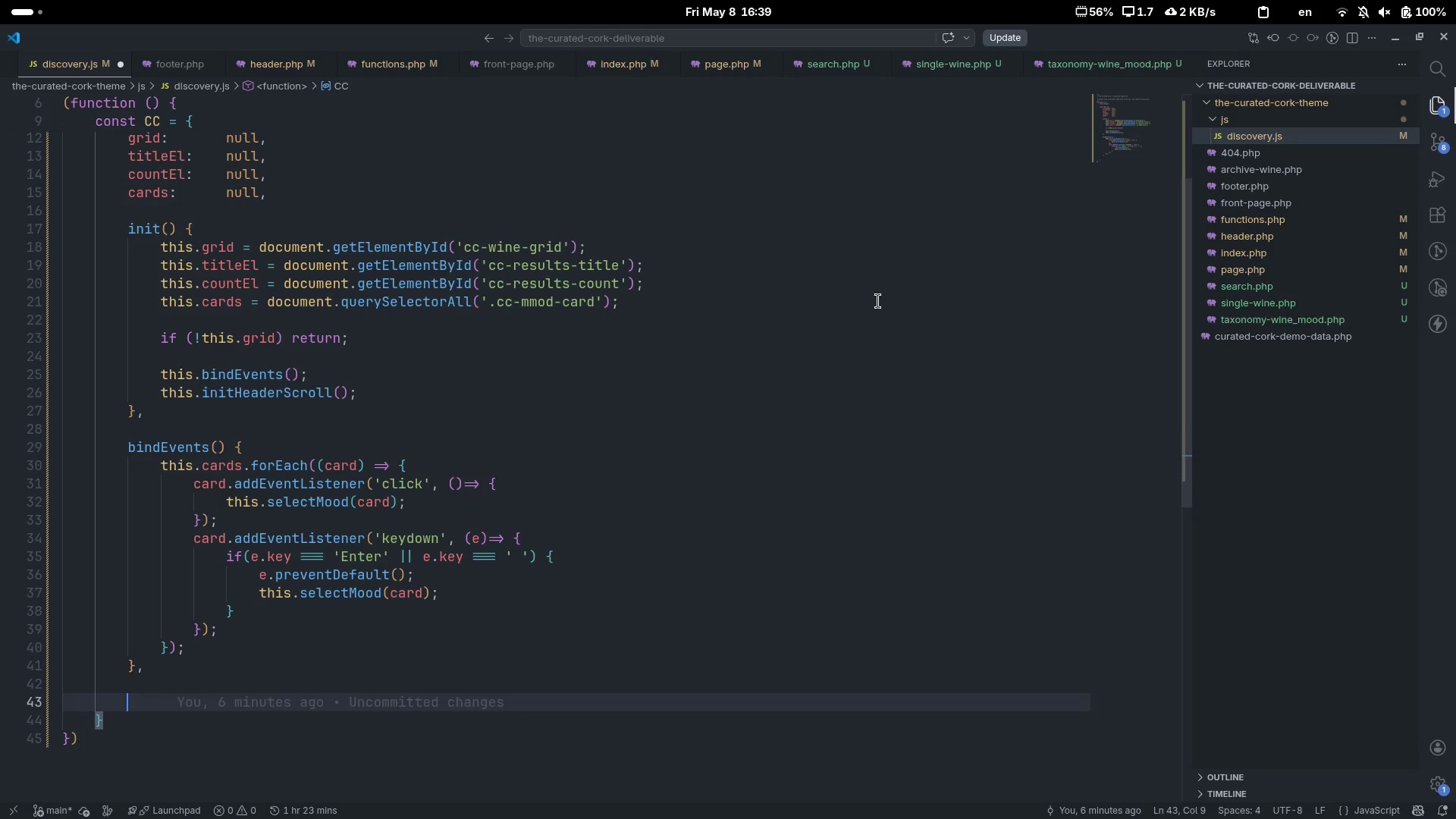 
type(in)
 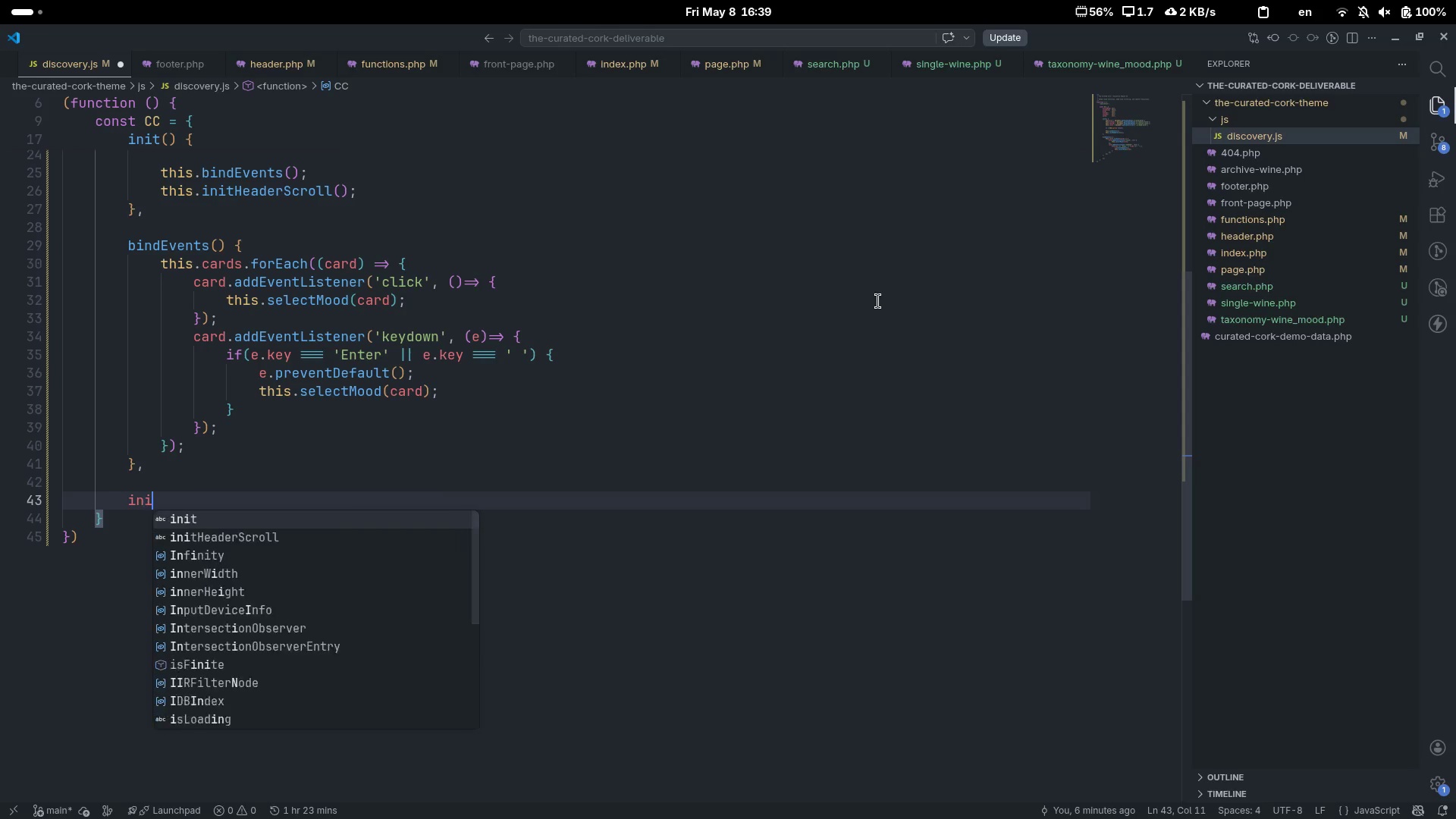 
scroll: coordinate [878, 301], scroll_direction: down, amount: 5.0
 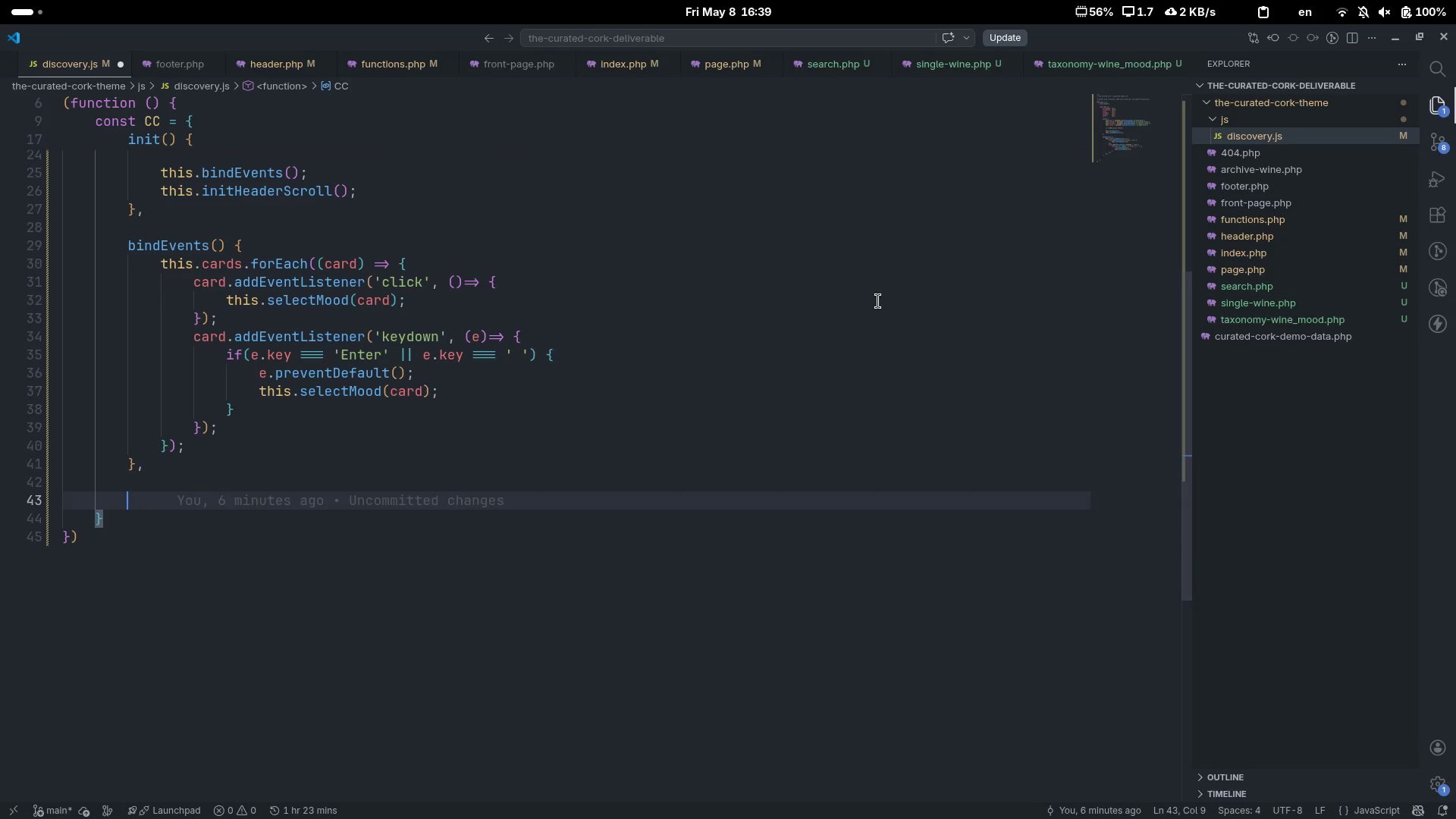 
type(itHeader)
key(Tab)
type(() {)
 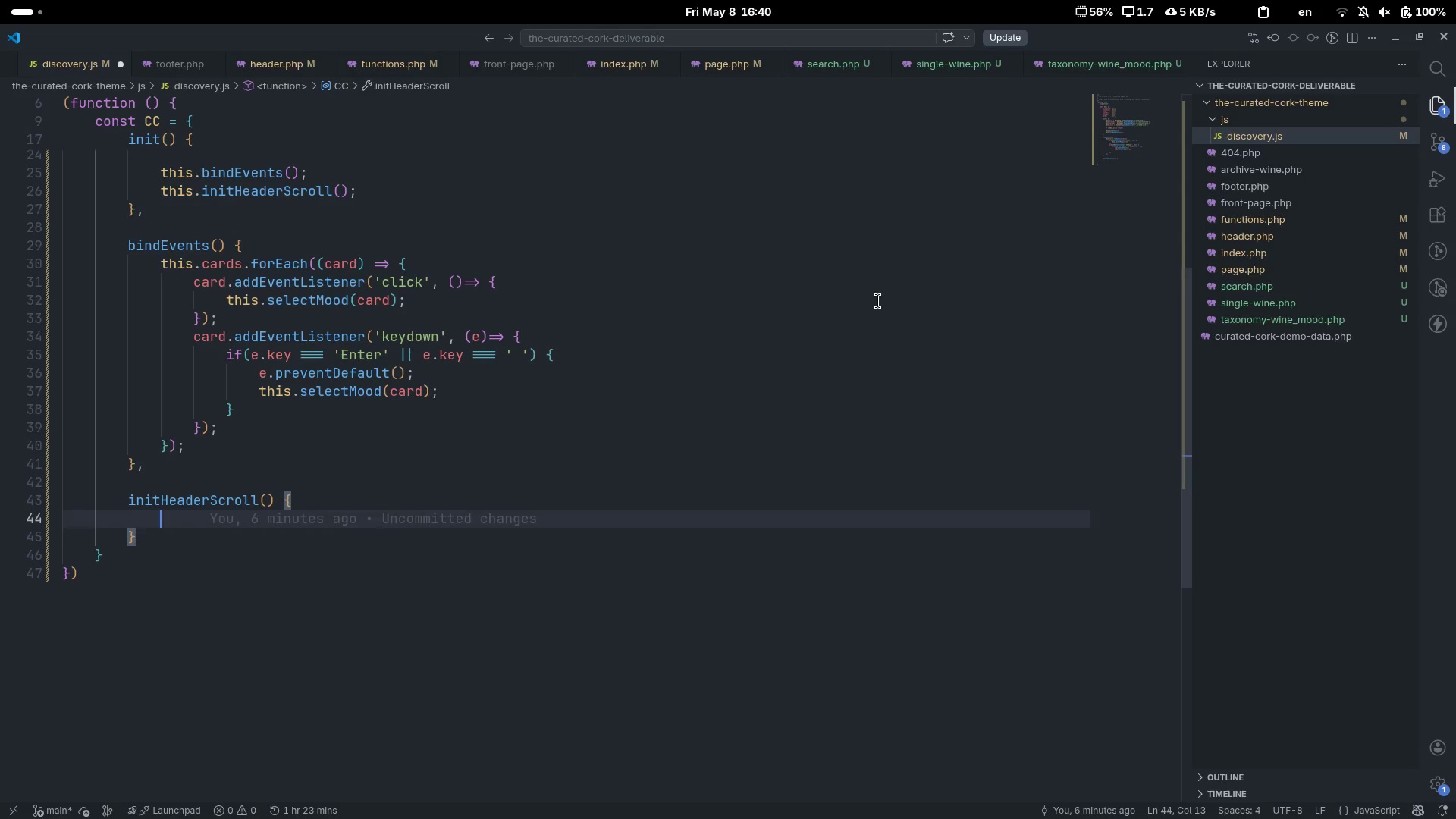 
 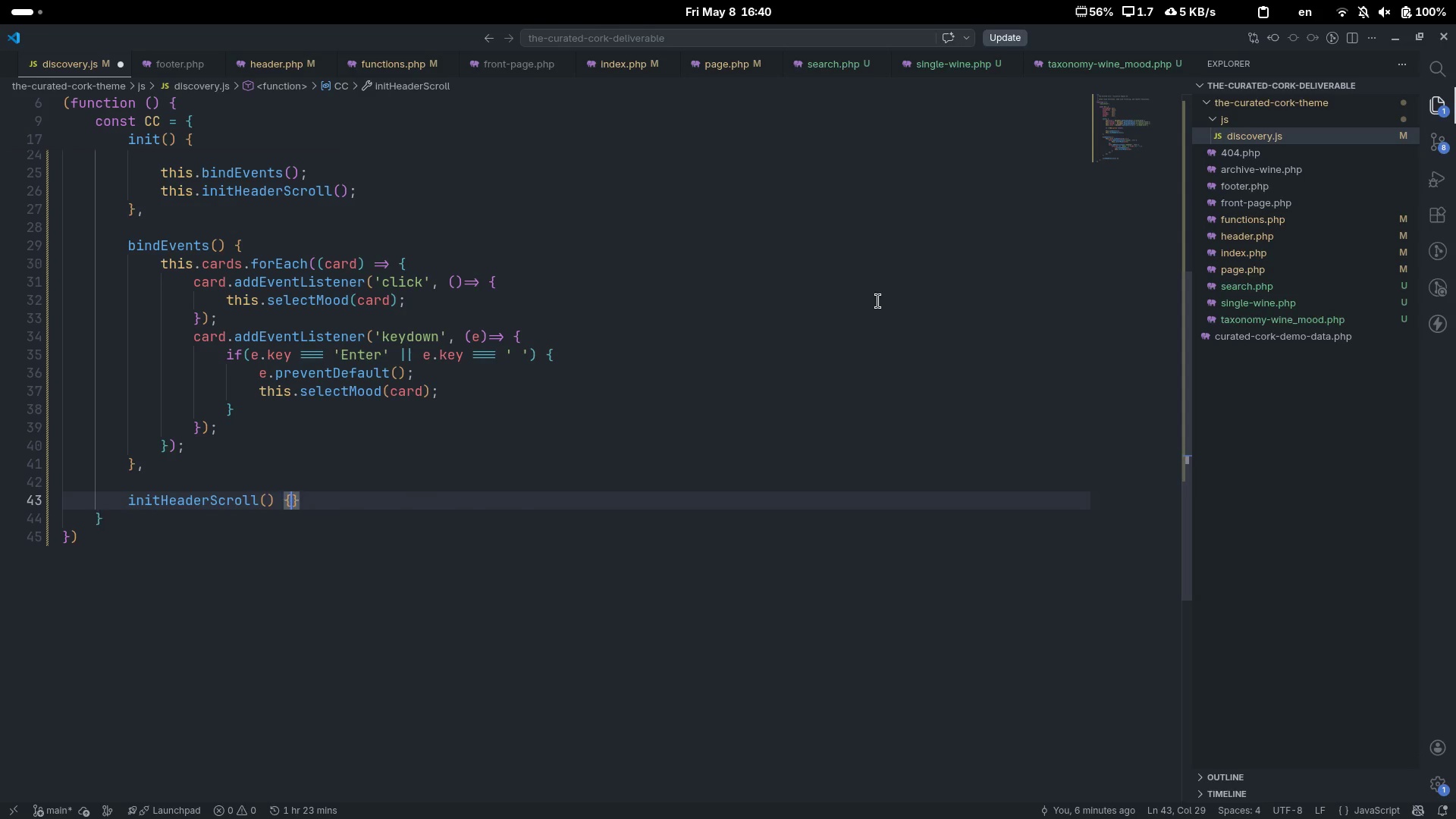 
key(Enter)
 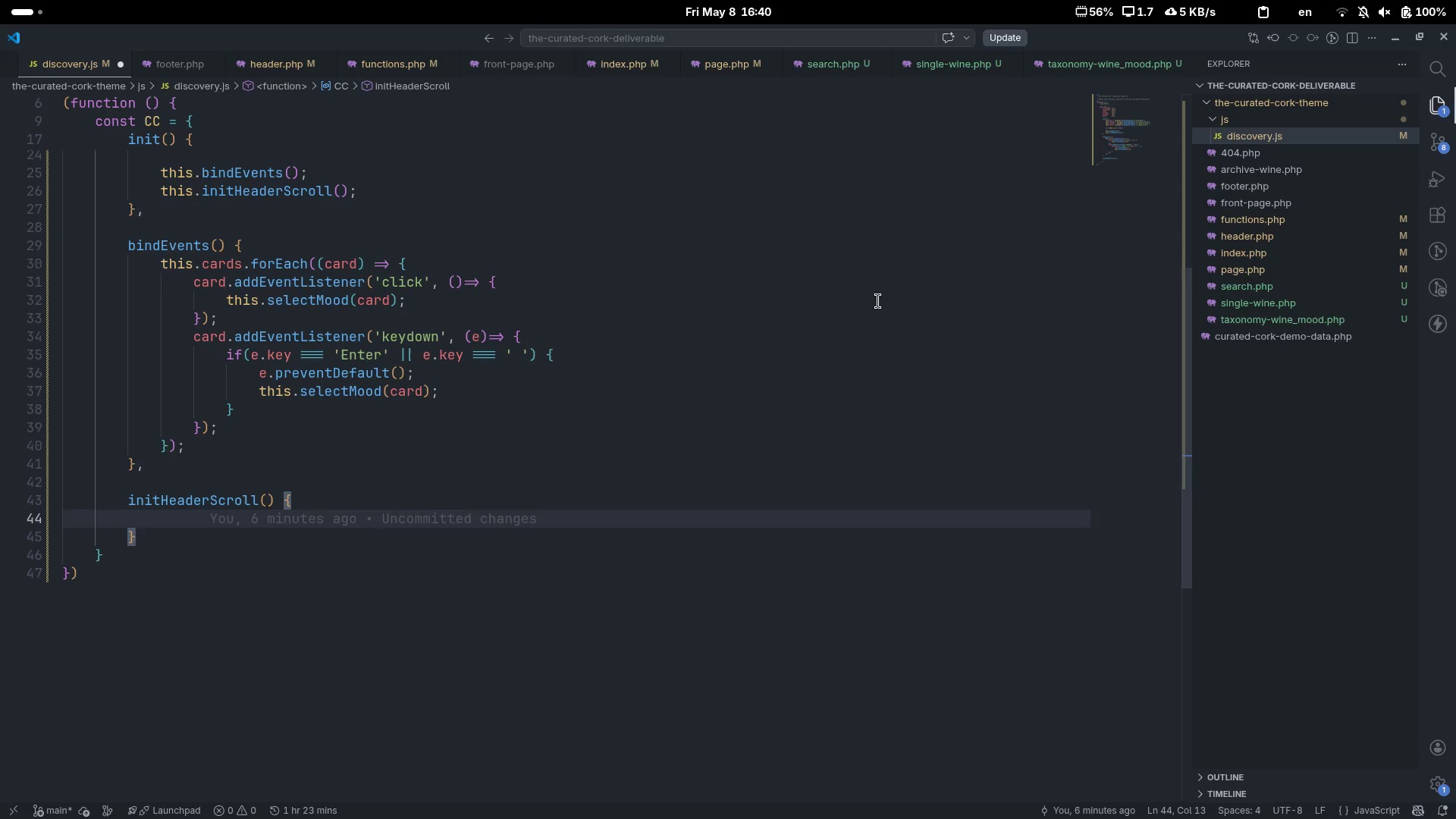 
type(const He)
key(Backspace)
key(Backspace)
type(header = document.getEle)
key(Tab)
type((')
key(Backspace)
type('cc-header)
 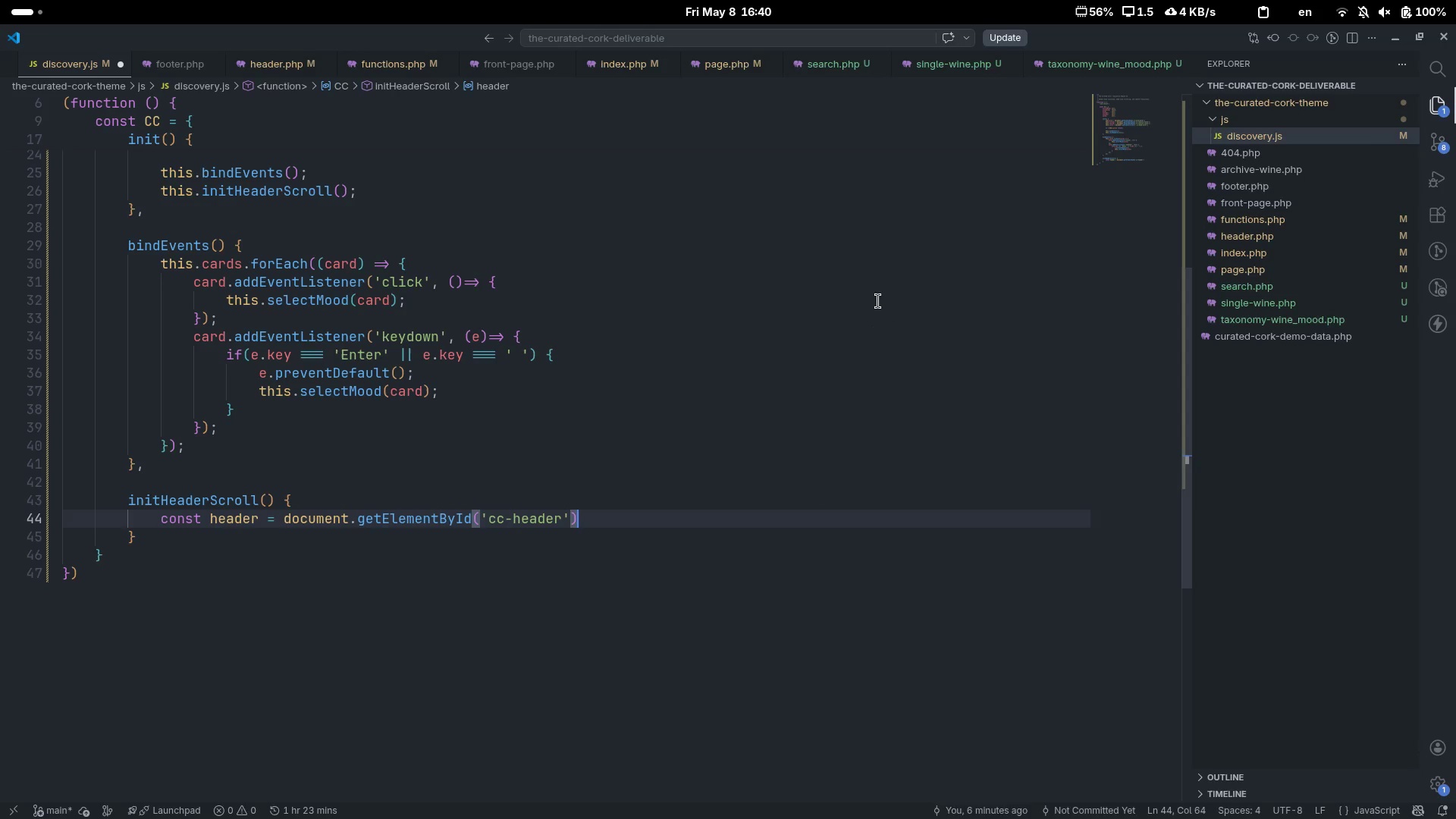 
 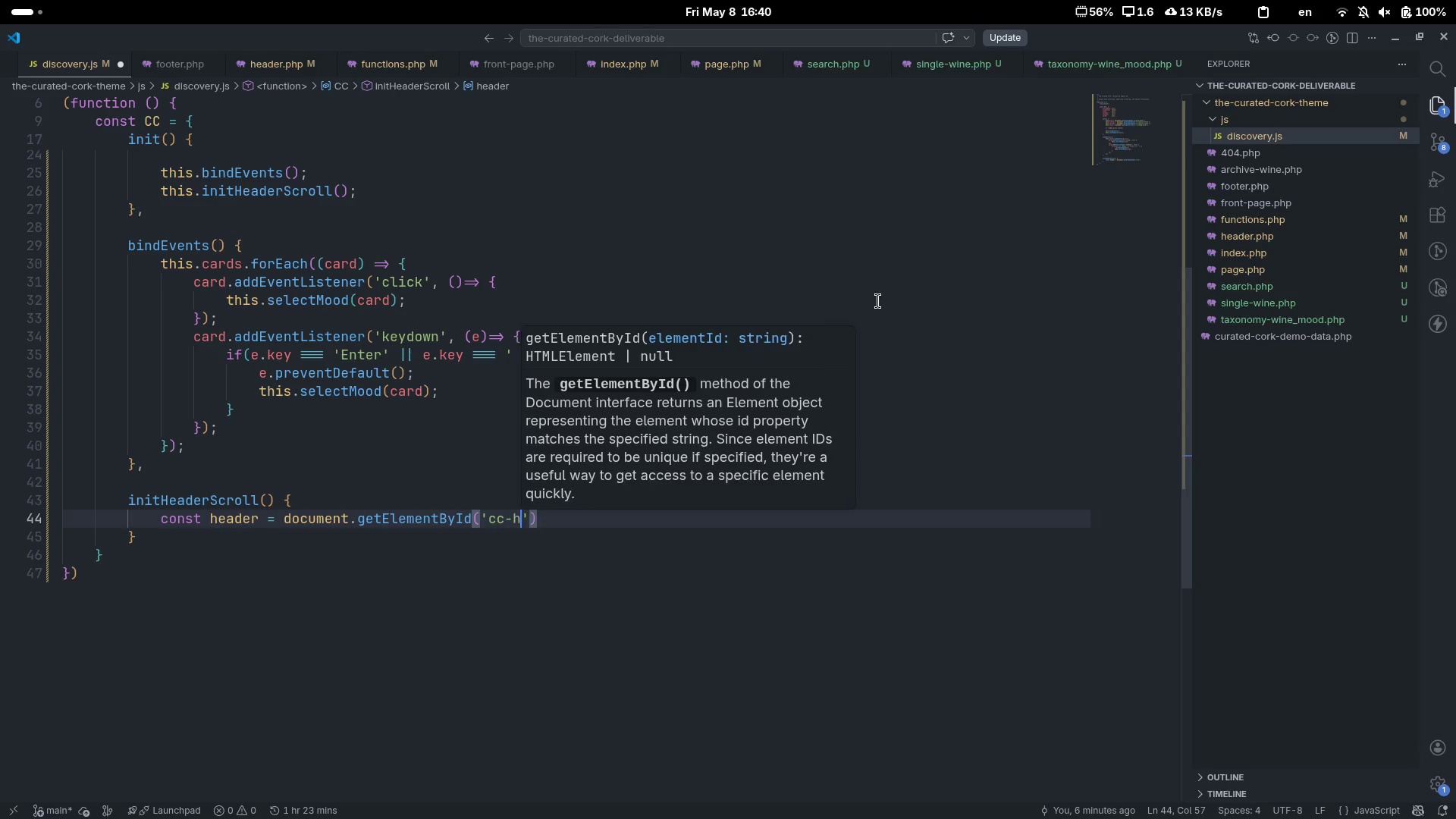 
key(Control+ControlLeft)
 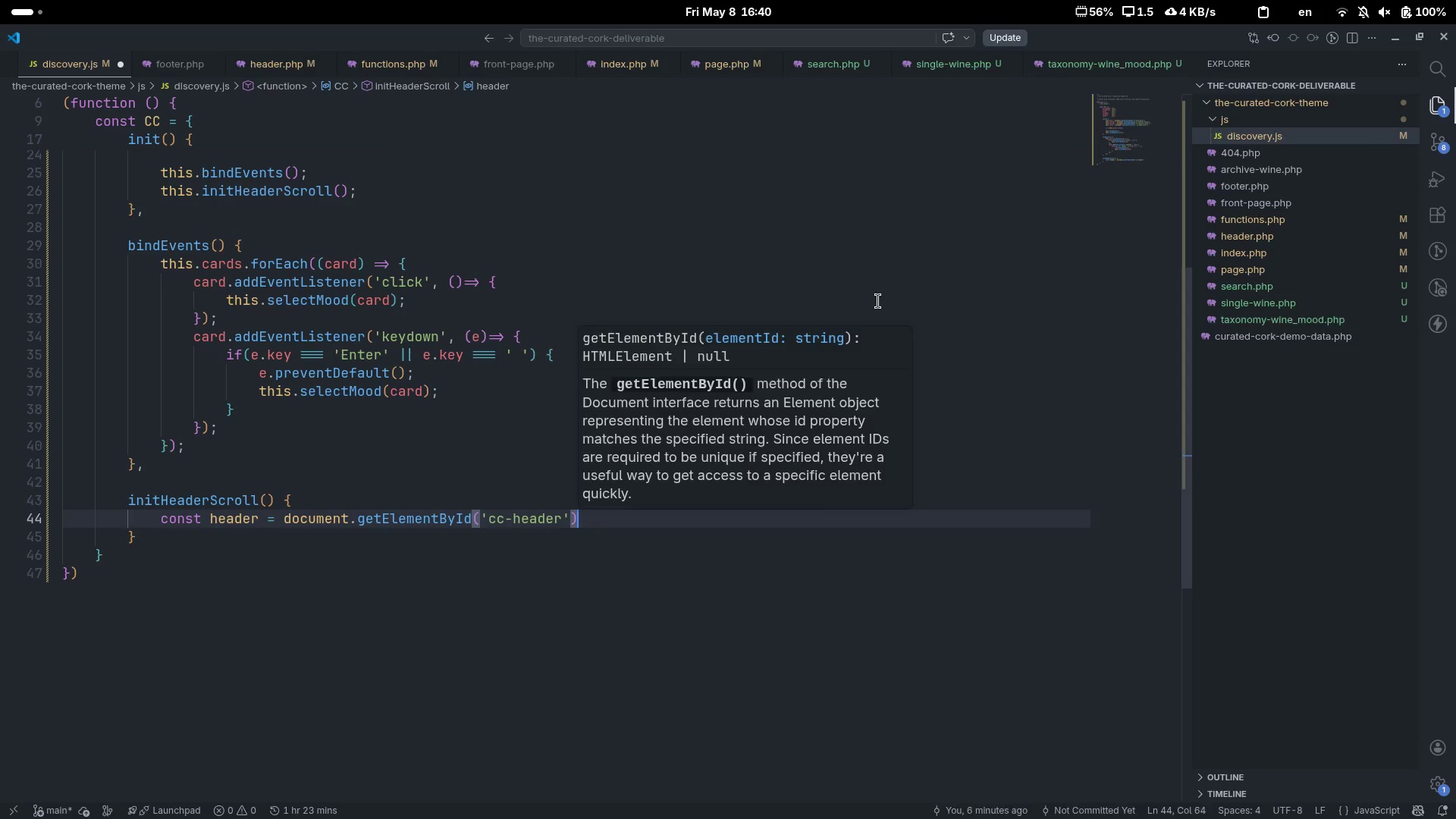 
key(Control+ArrowRight)
 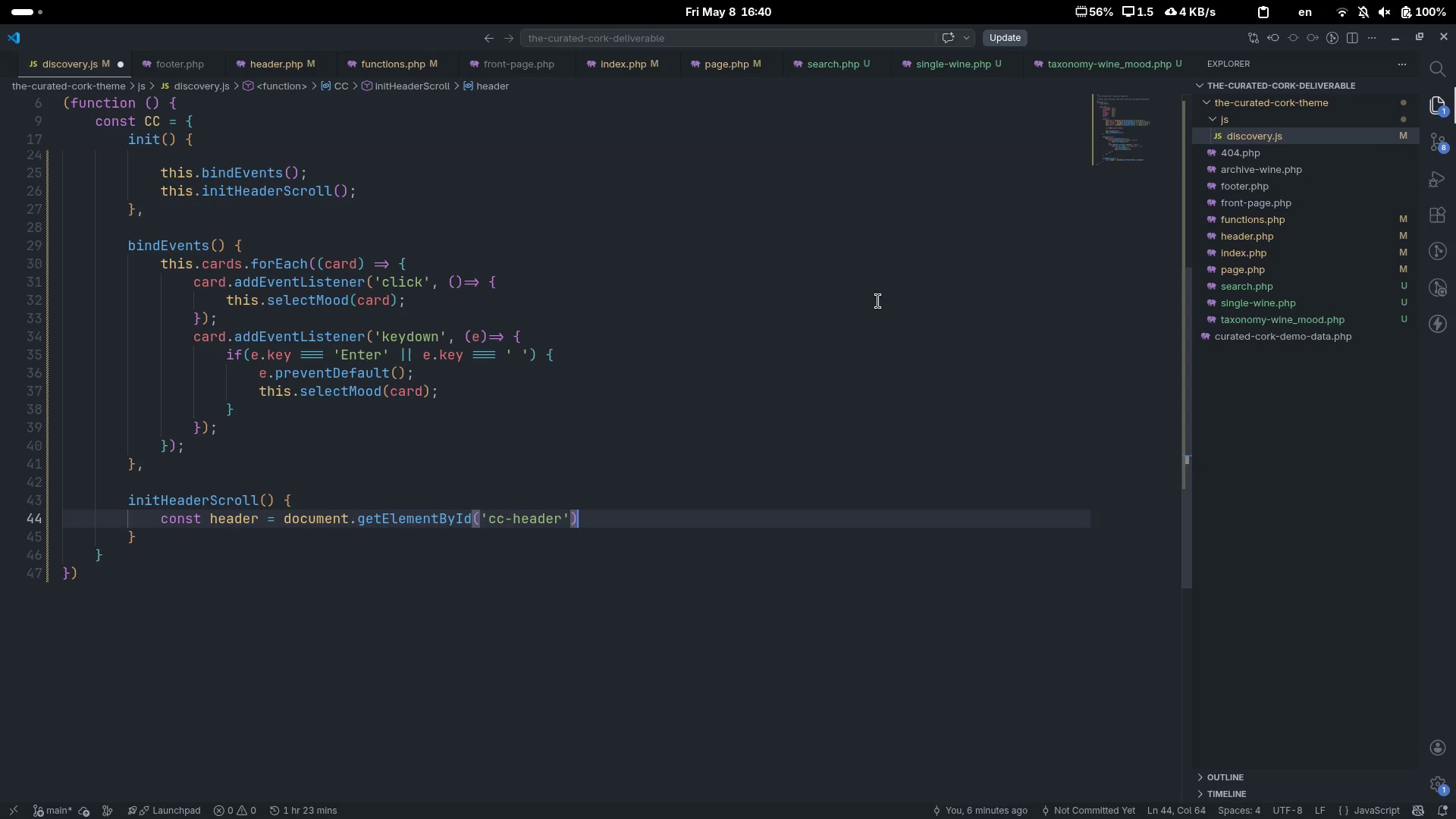 
key(Semicolon)
 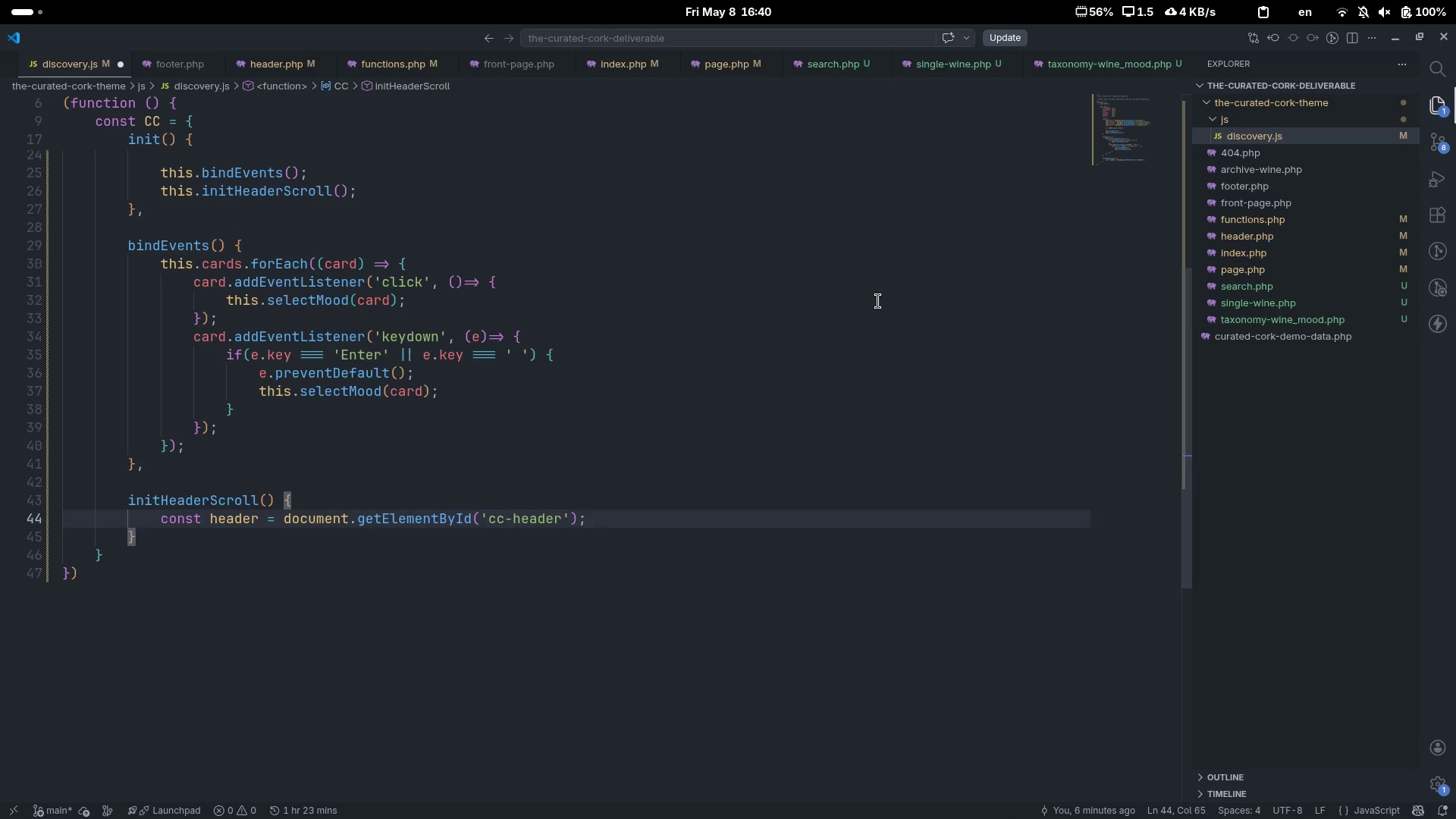 
key(Enter)
 